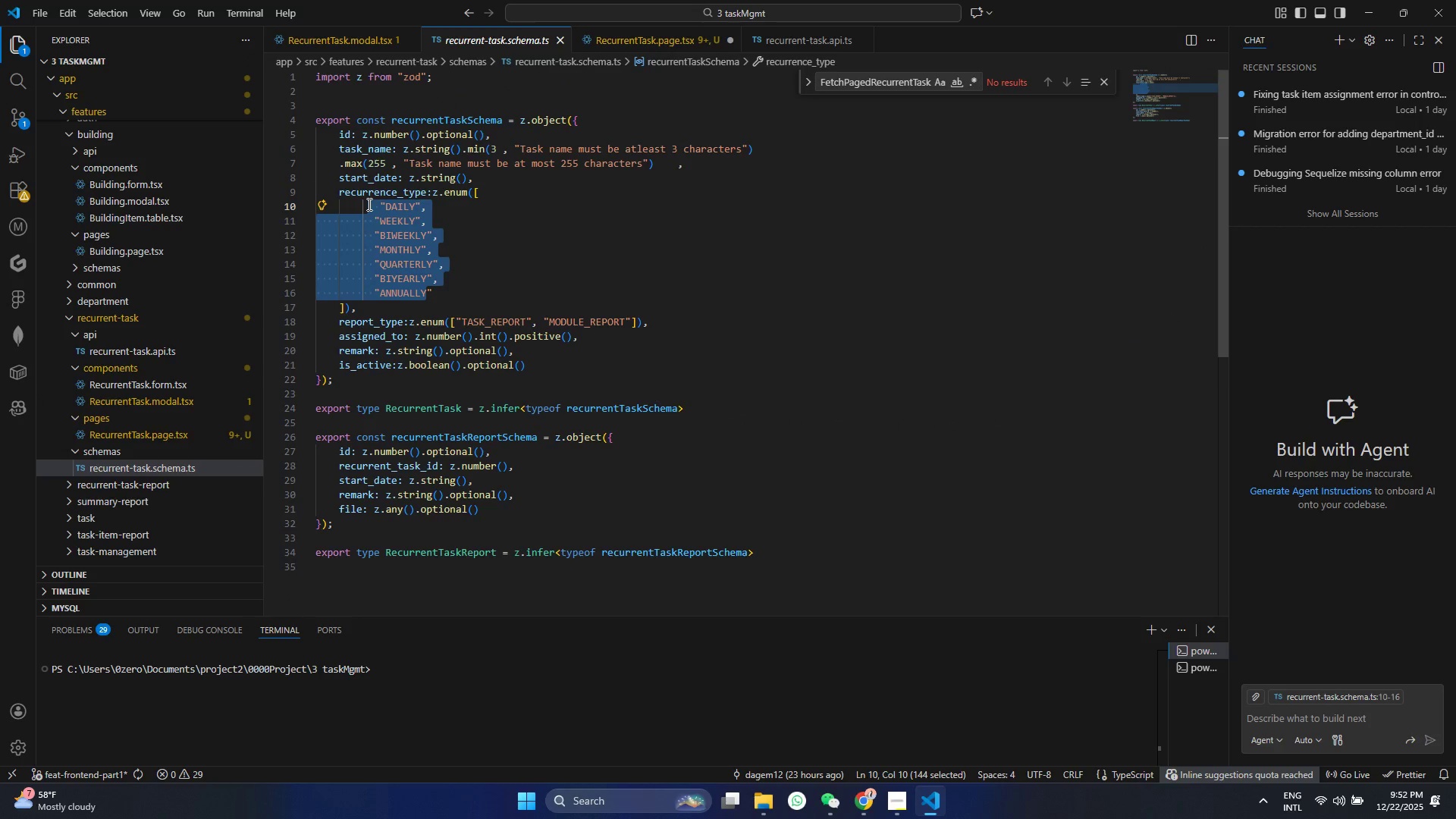 
key(Control+C)
 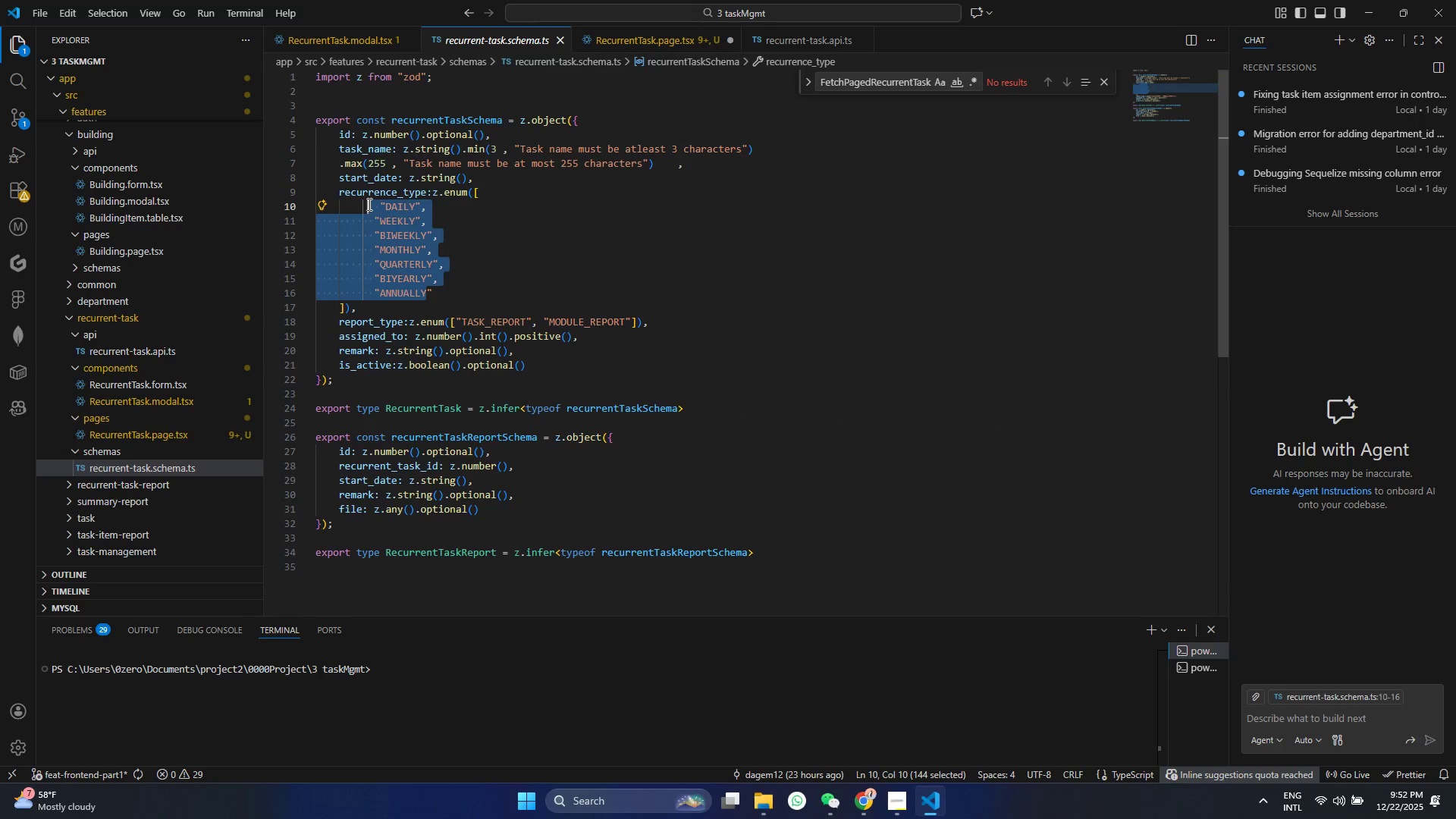 
key(Control+C)
 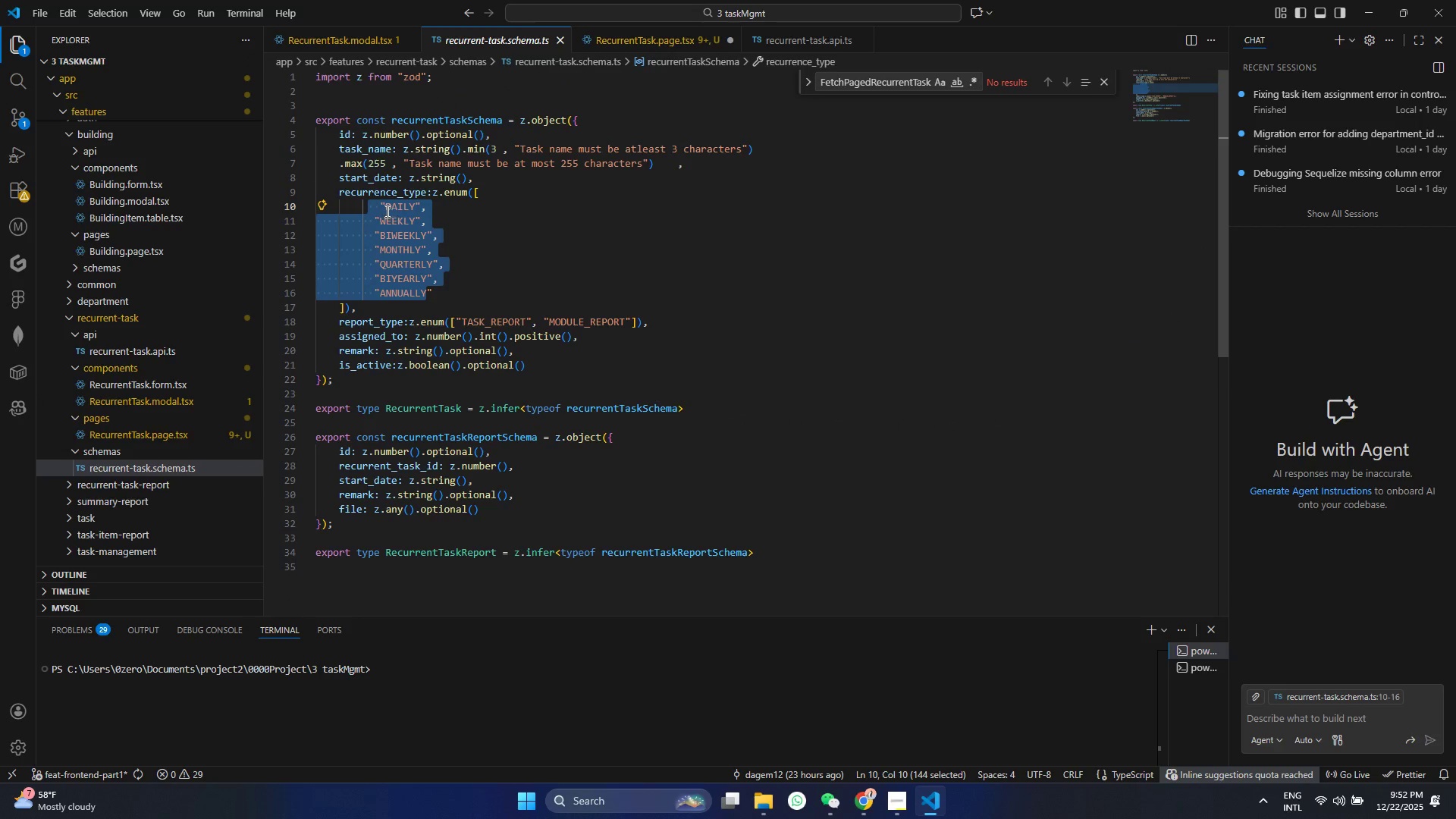 
left_click([422, 323])
 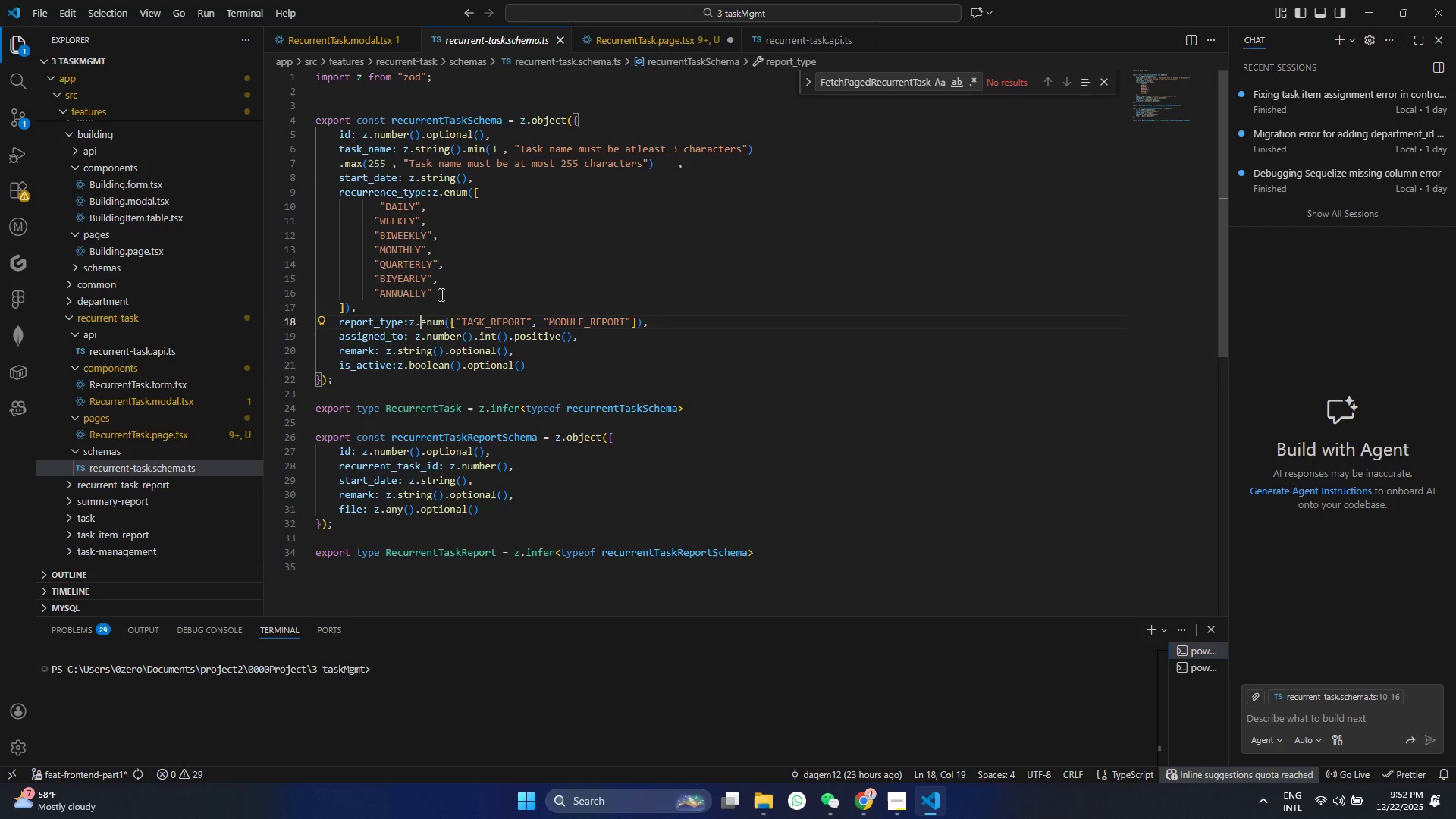 
left_click_drag(start_coordinate=[440, 293], to_coordinate=[329, 212])
 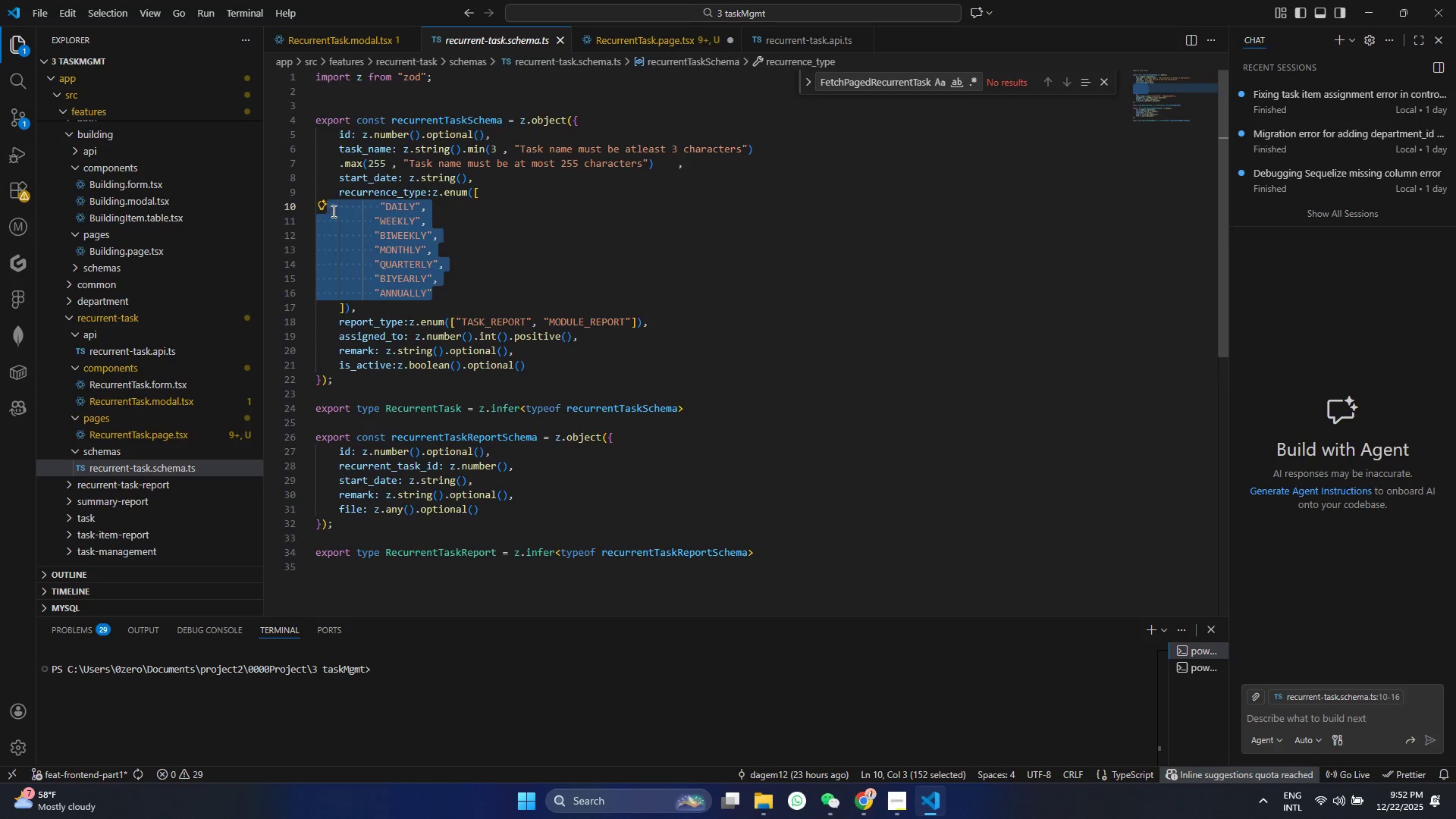 
key(Control+ControlLeft)
 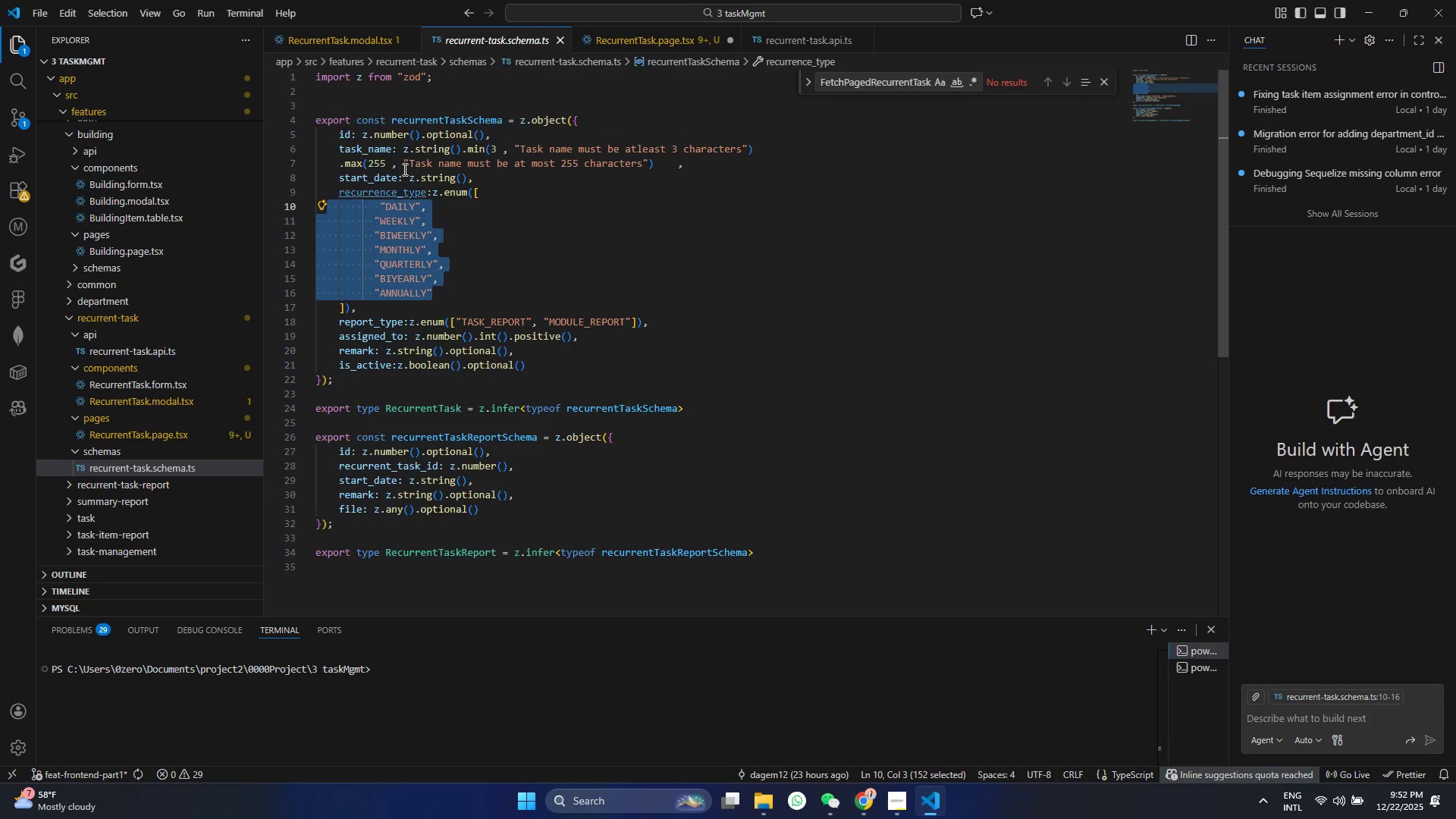 
key(Control+C)
 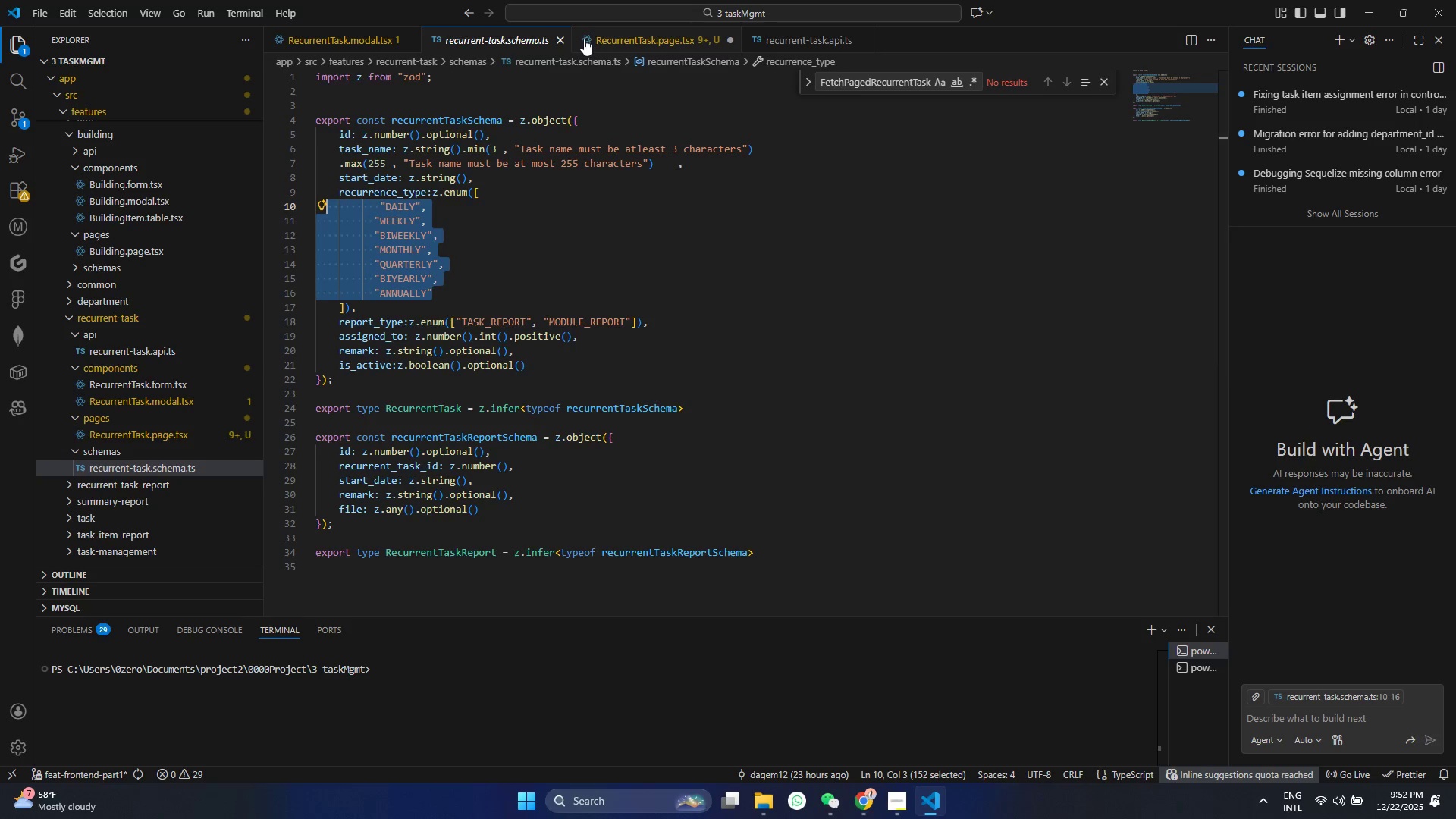 
left_click([586, 36])
 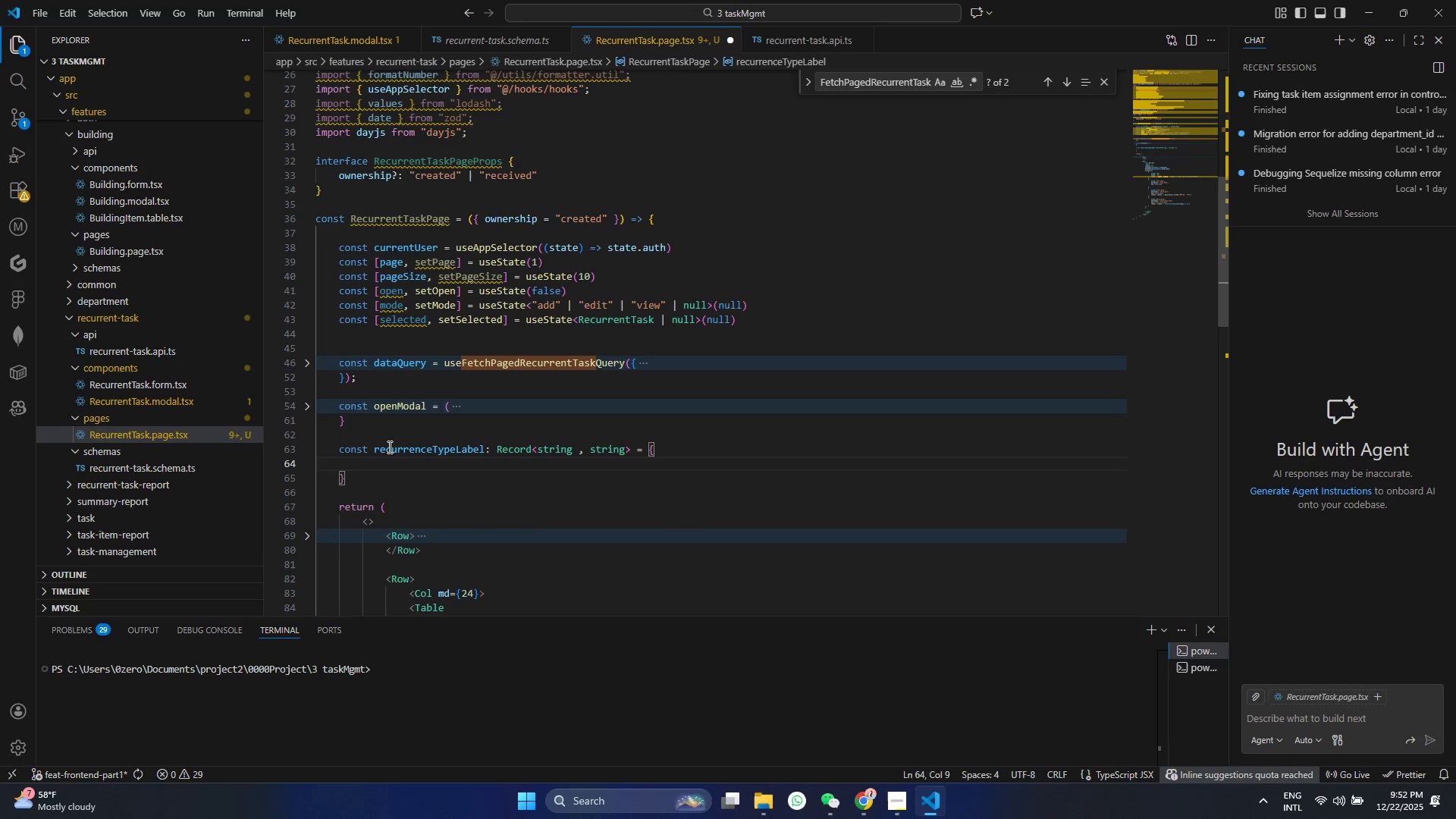 
key(Control+V)
 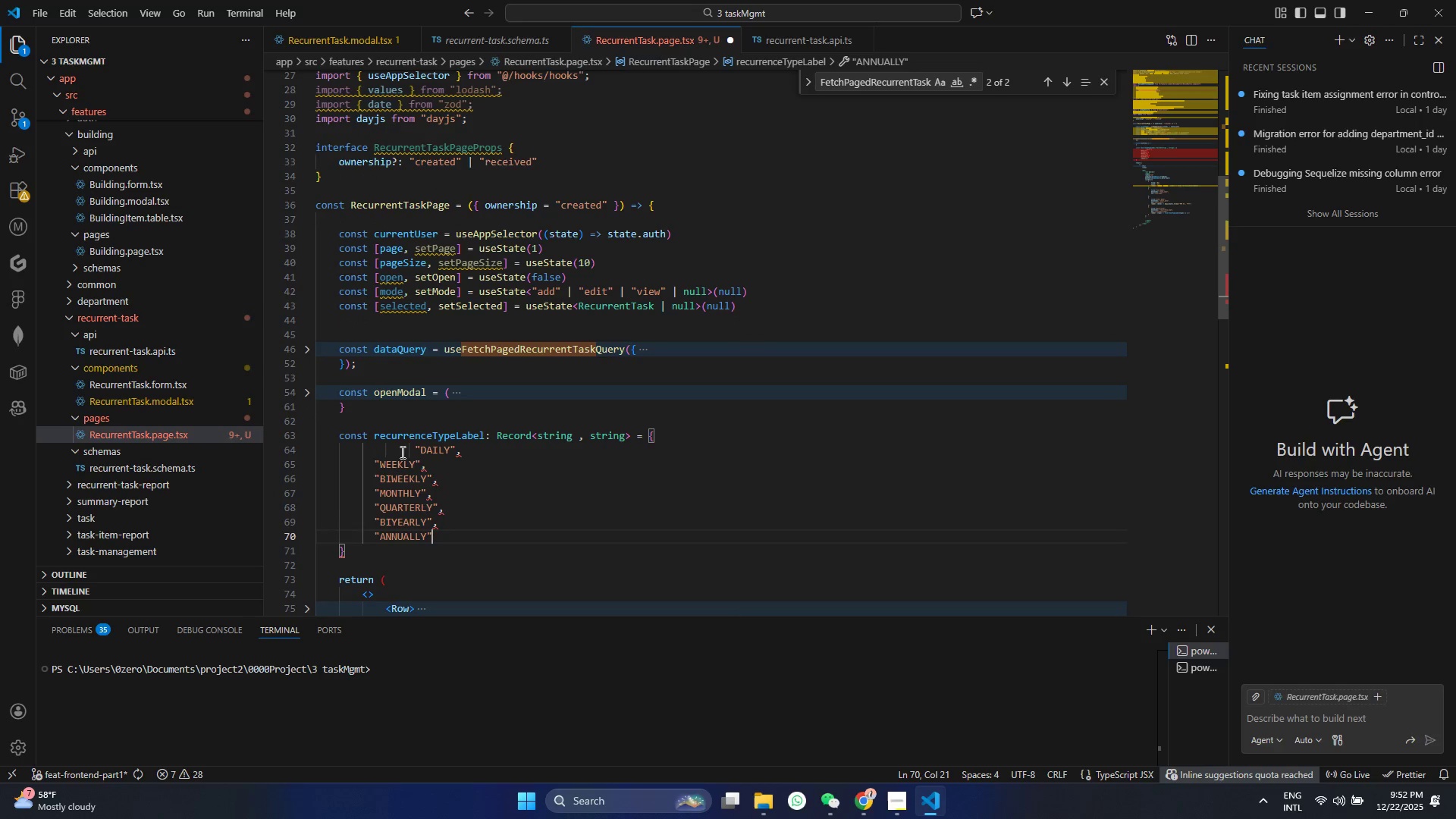 
left_click([416, 446])
 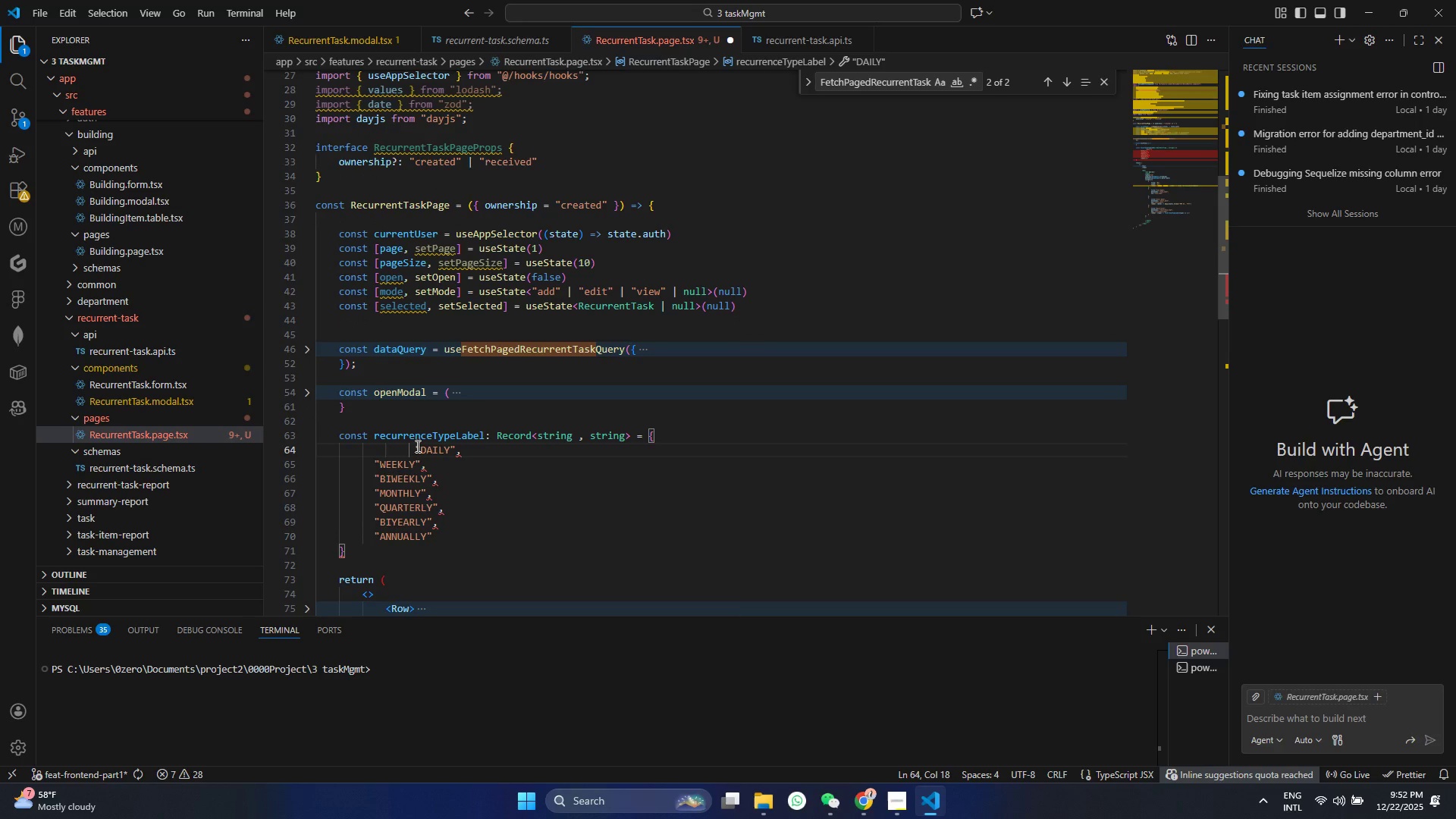 
key(Backspace)
 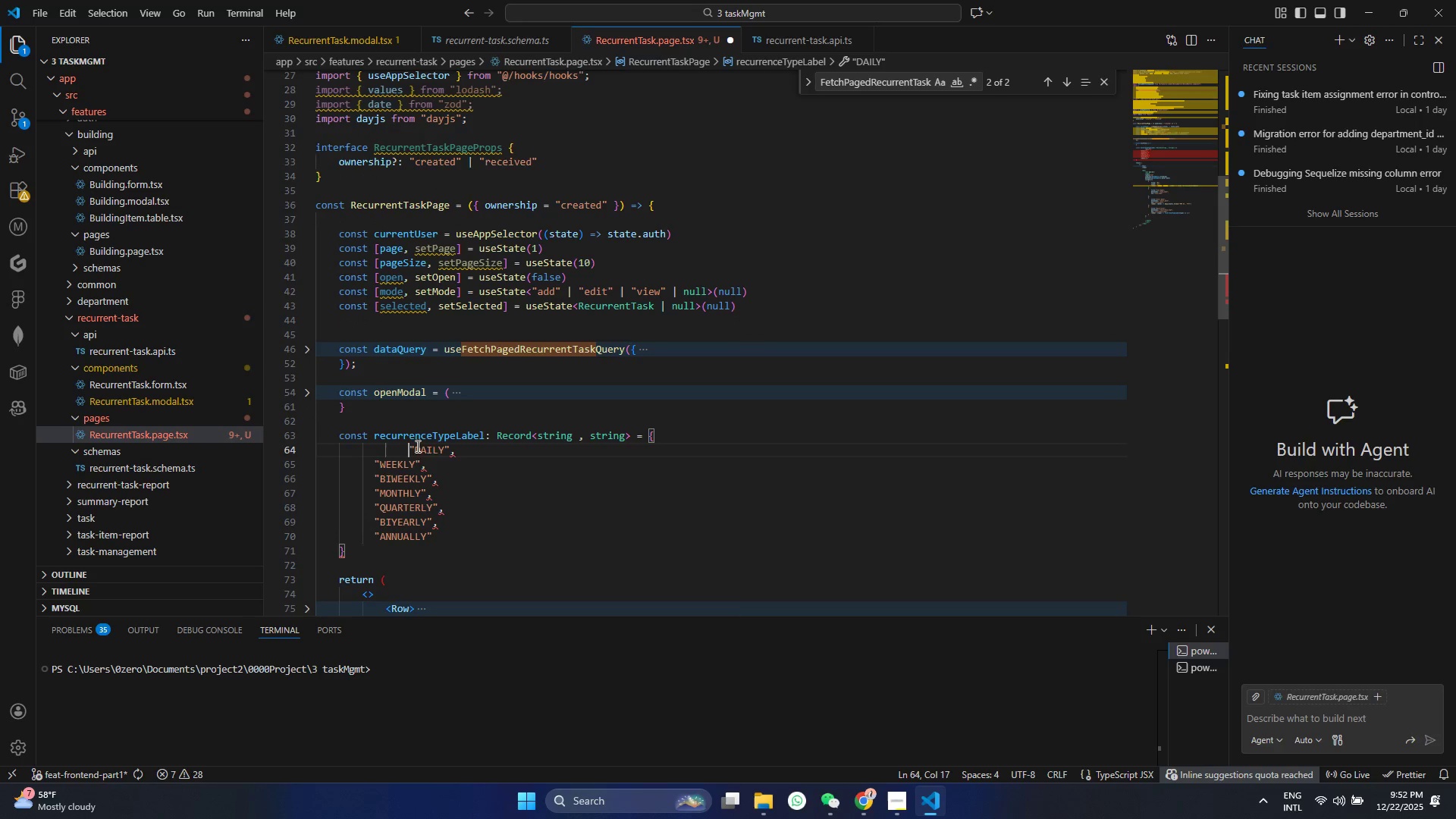 
key(Backspace)
 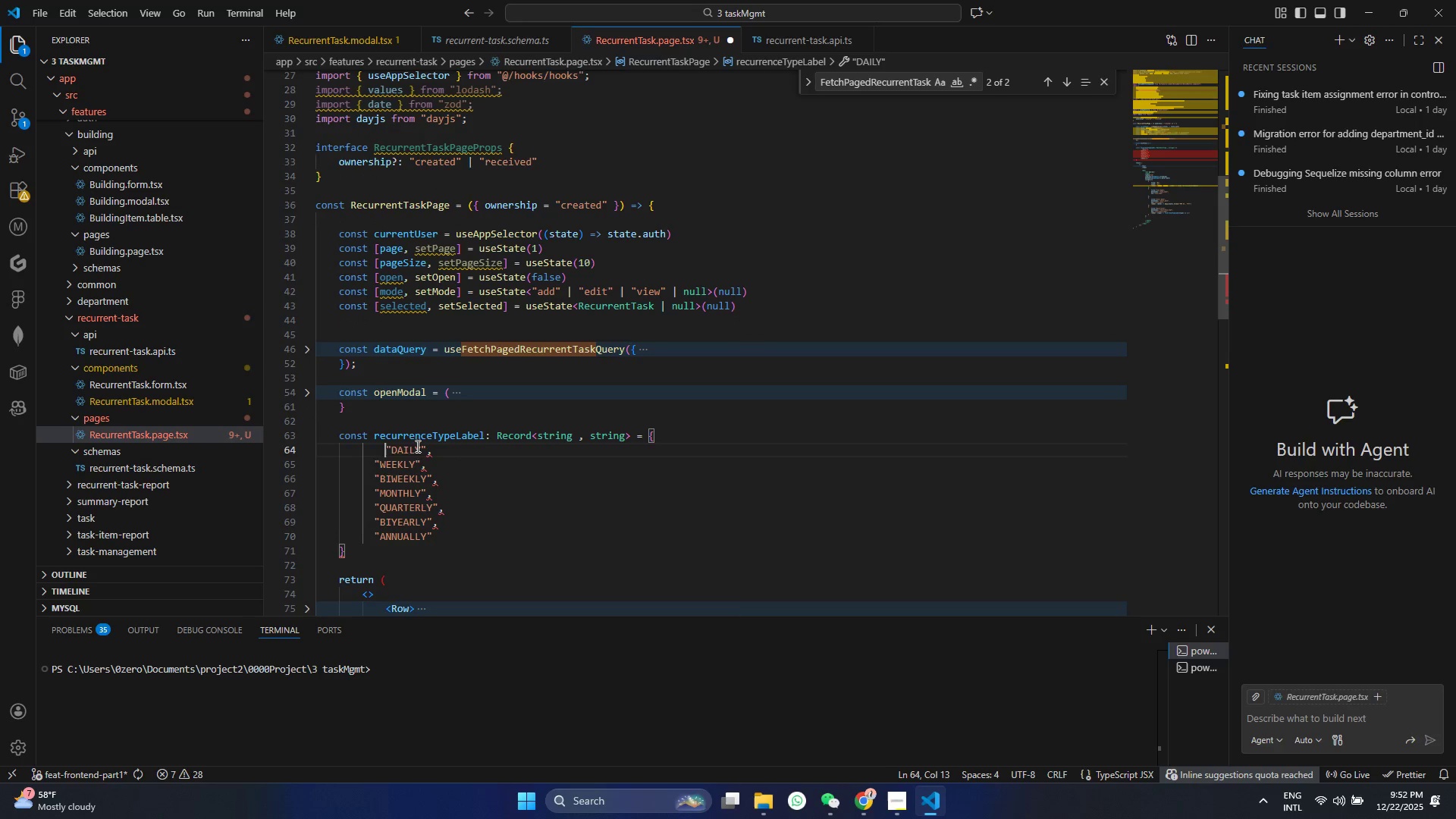 
key(Backspace)
 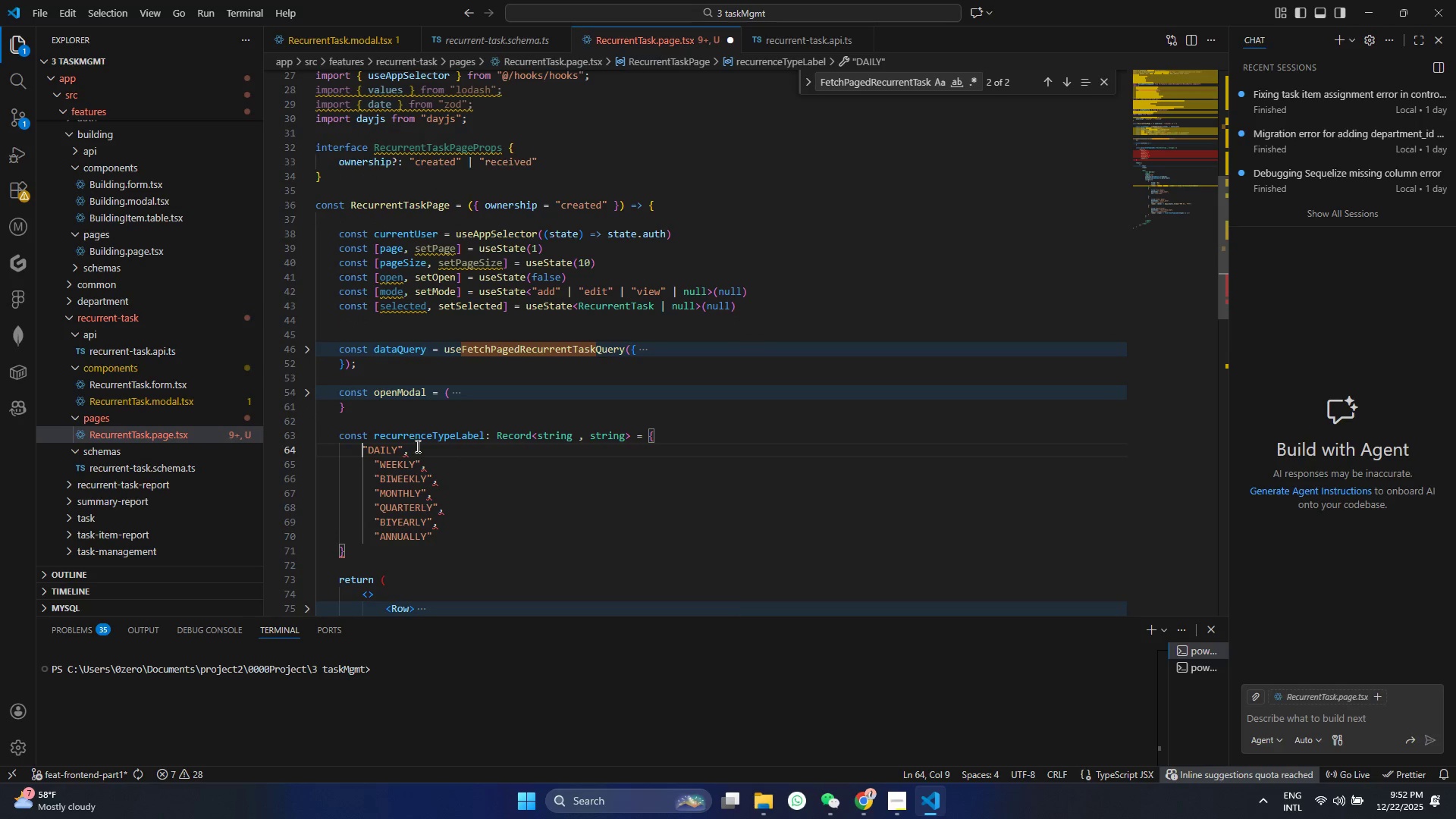 
key(Space)
 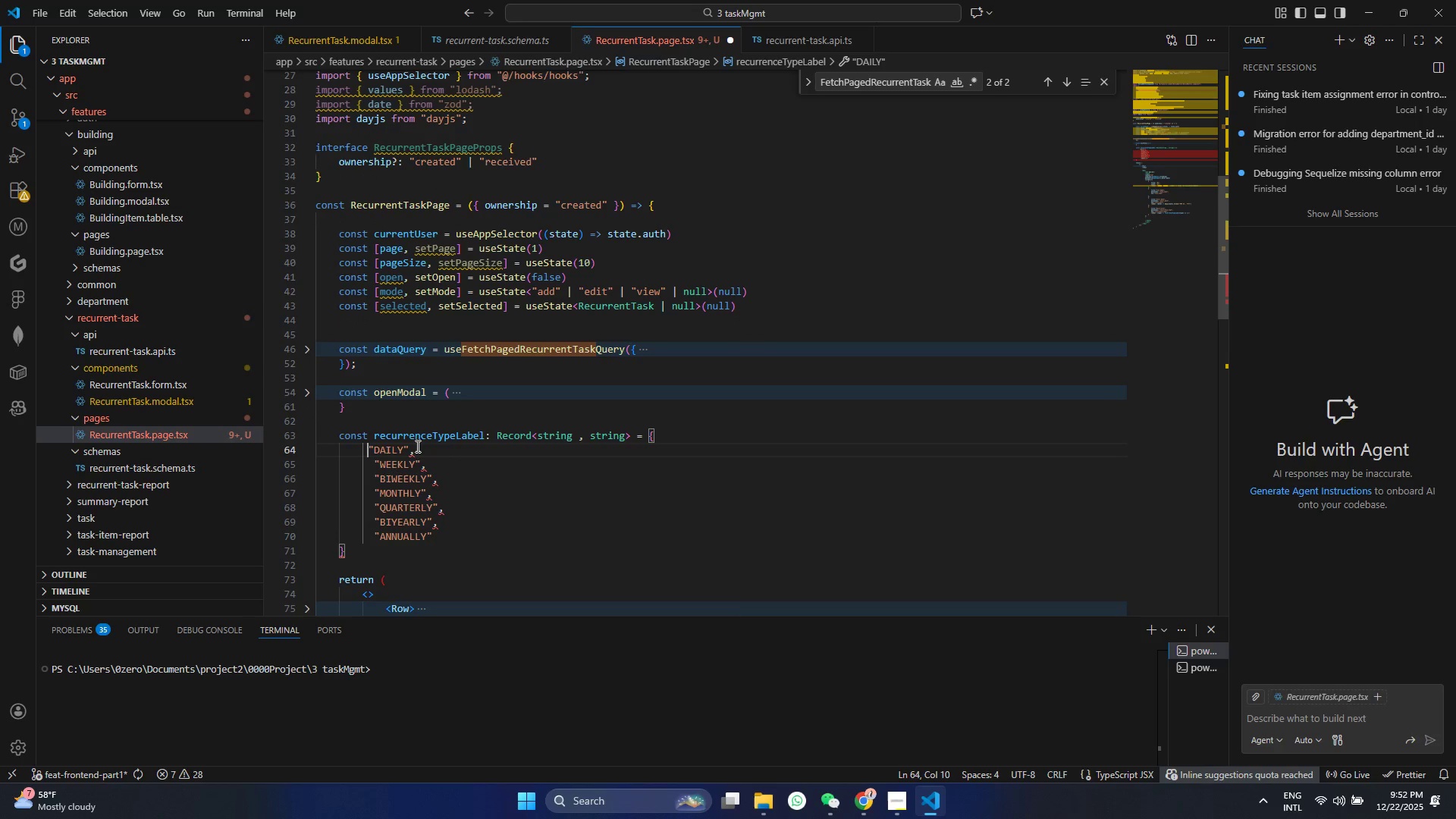 
key(Space)
 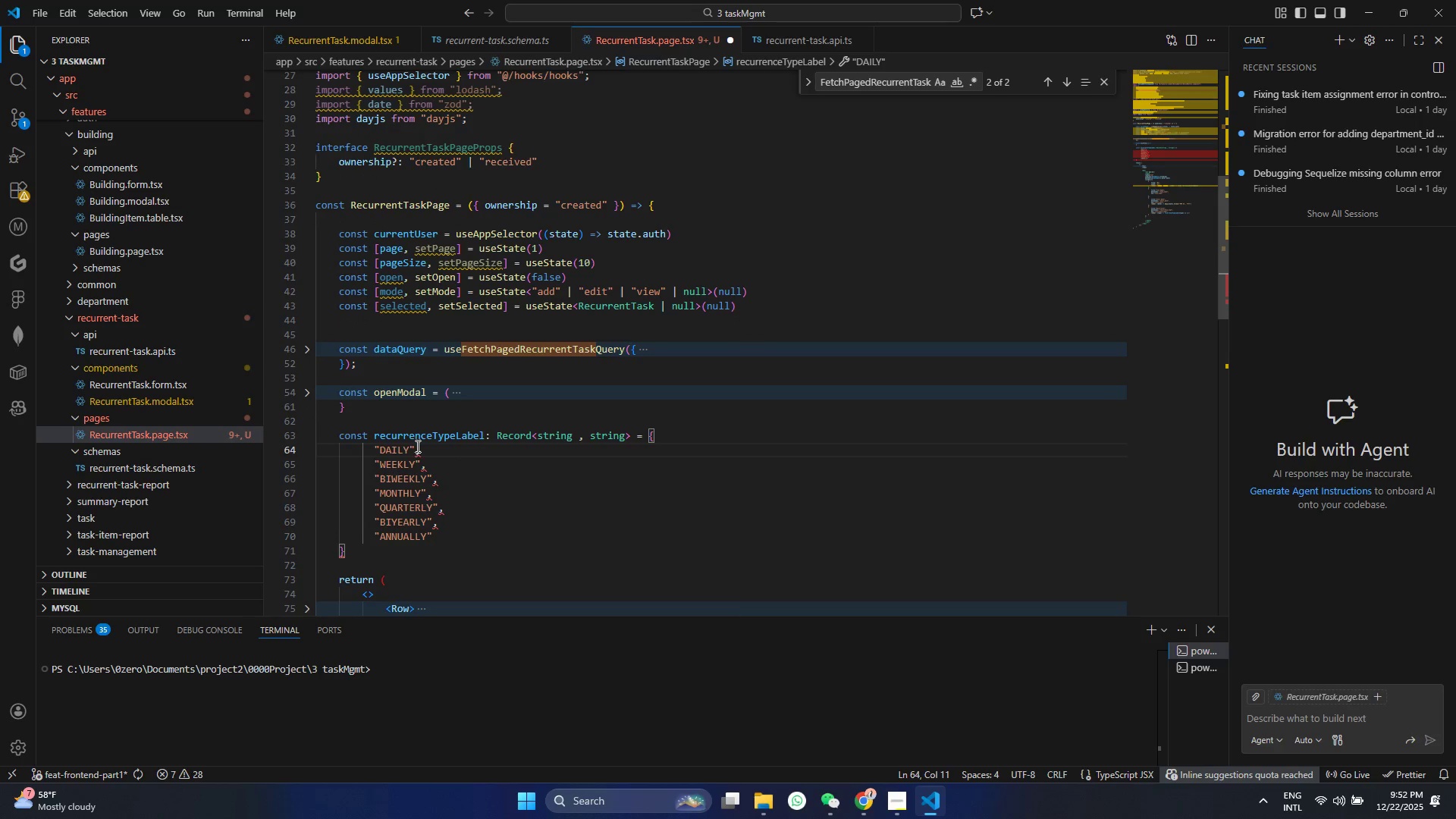 
left_click([424, 445])
 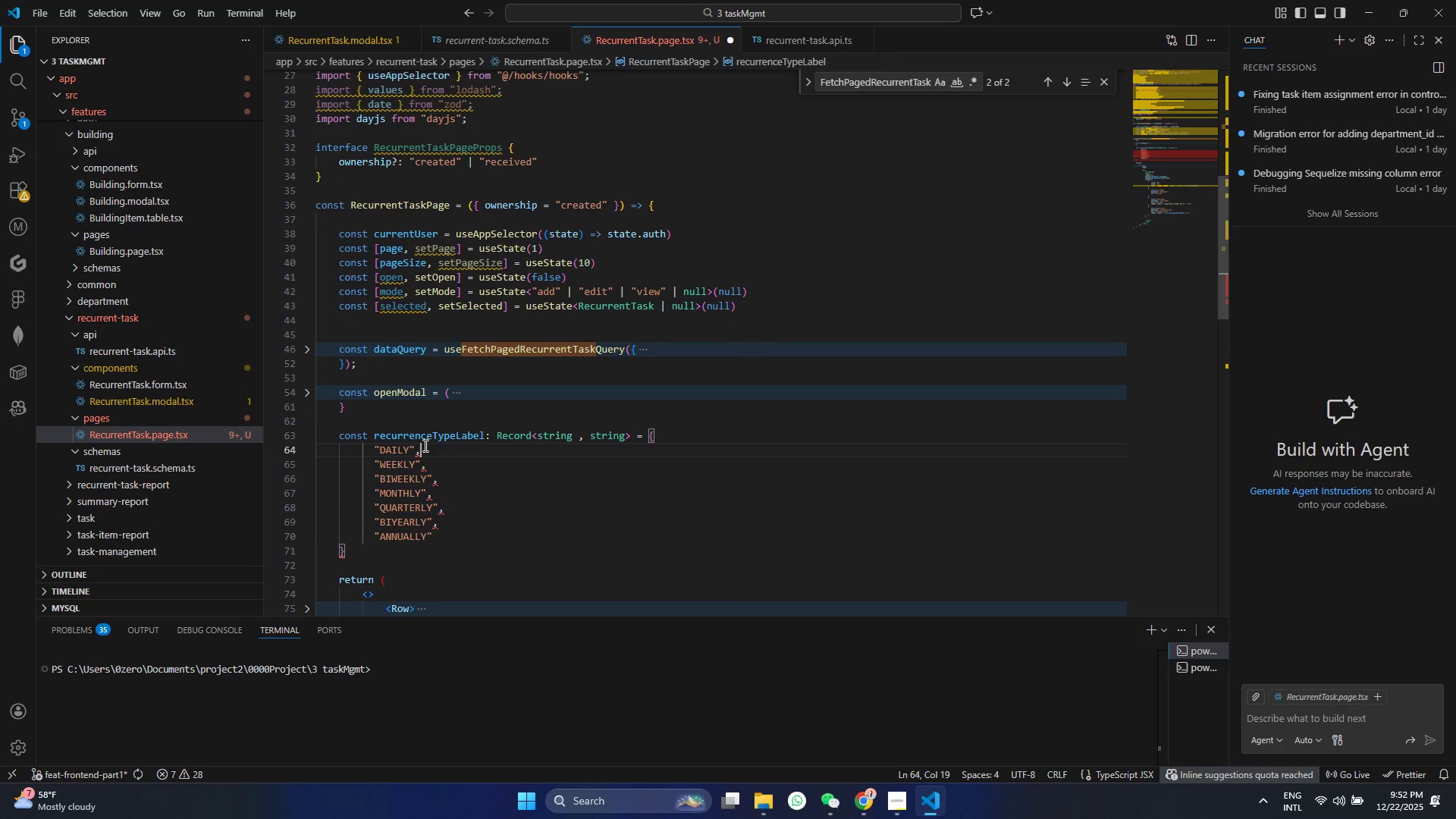 
key(CapsLock)
 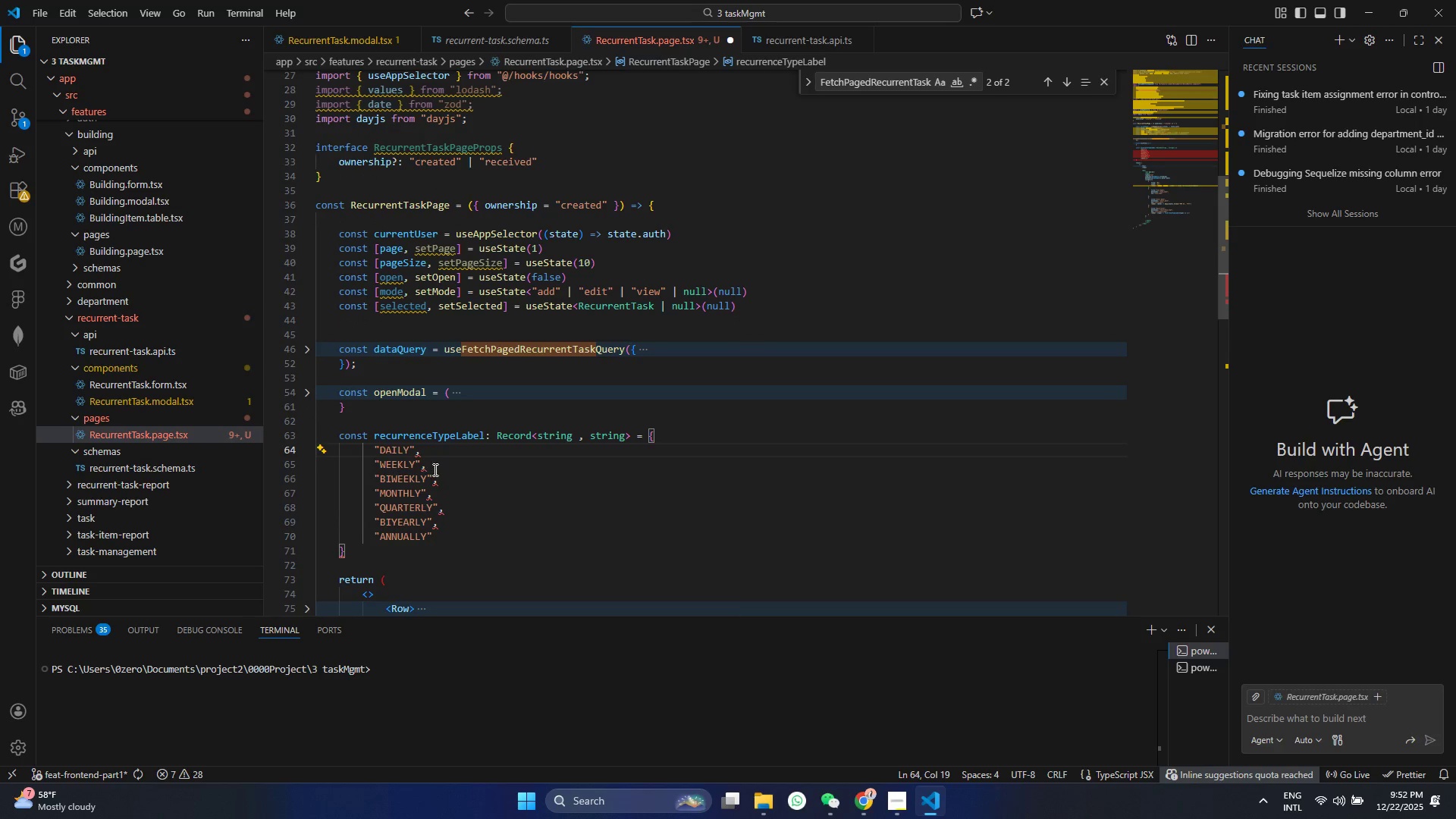 
hold_key(key=AltLeft, duration=1.5)
 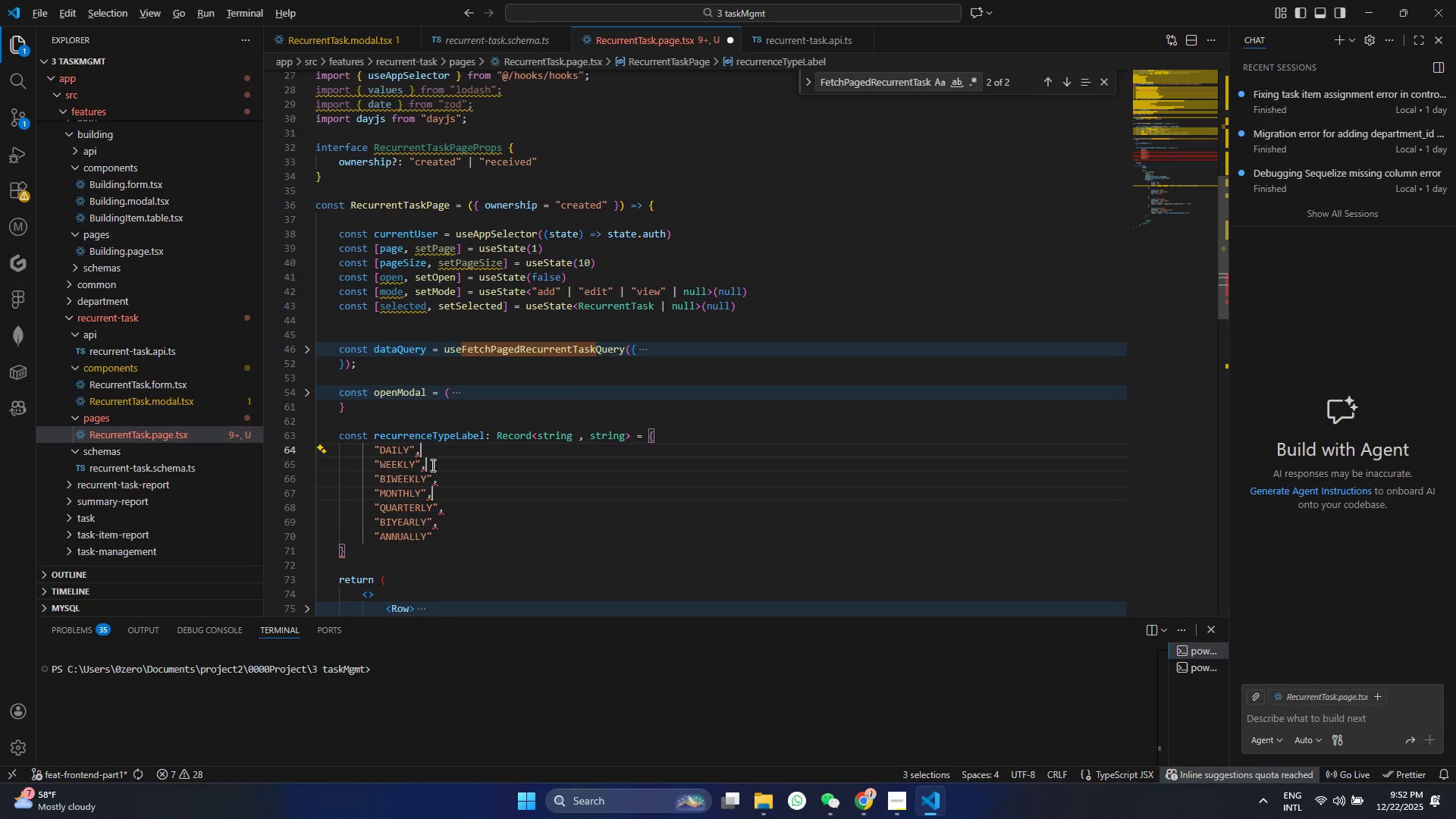 
hold_key(key=AltLeft, duration=1.5)
left_click([441, 486])
 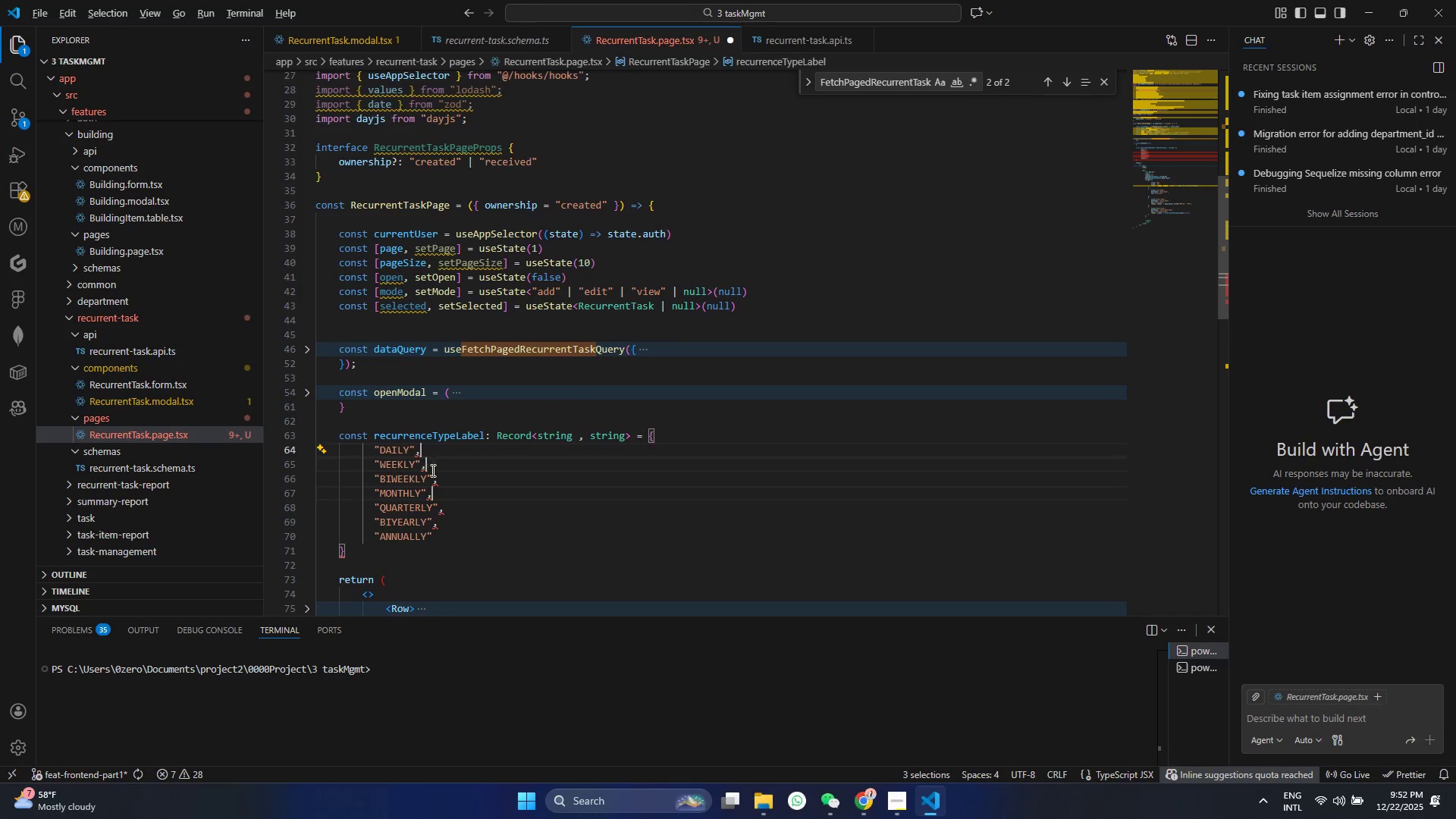 
triple_click([439, 484])
 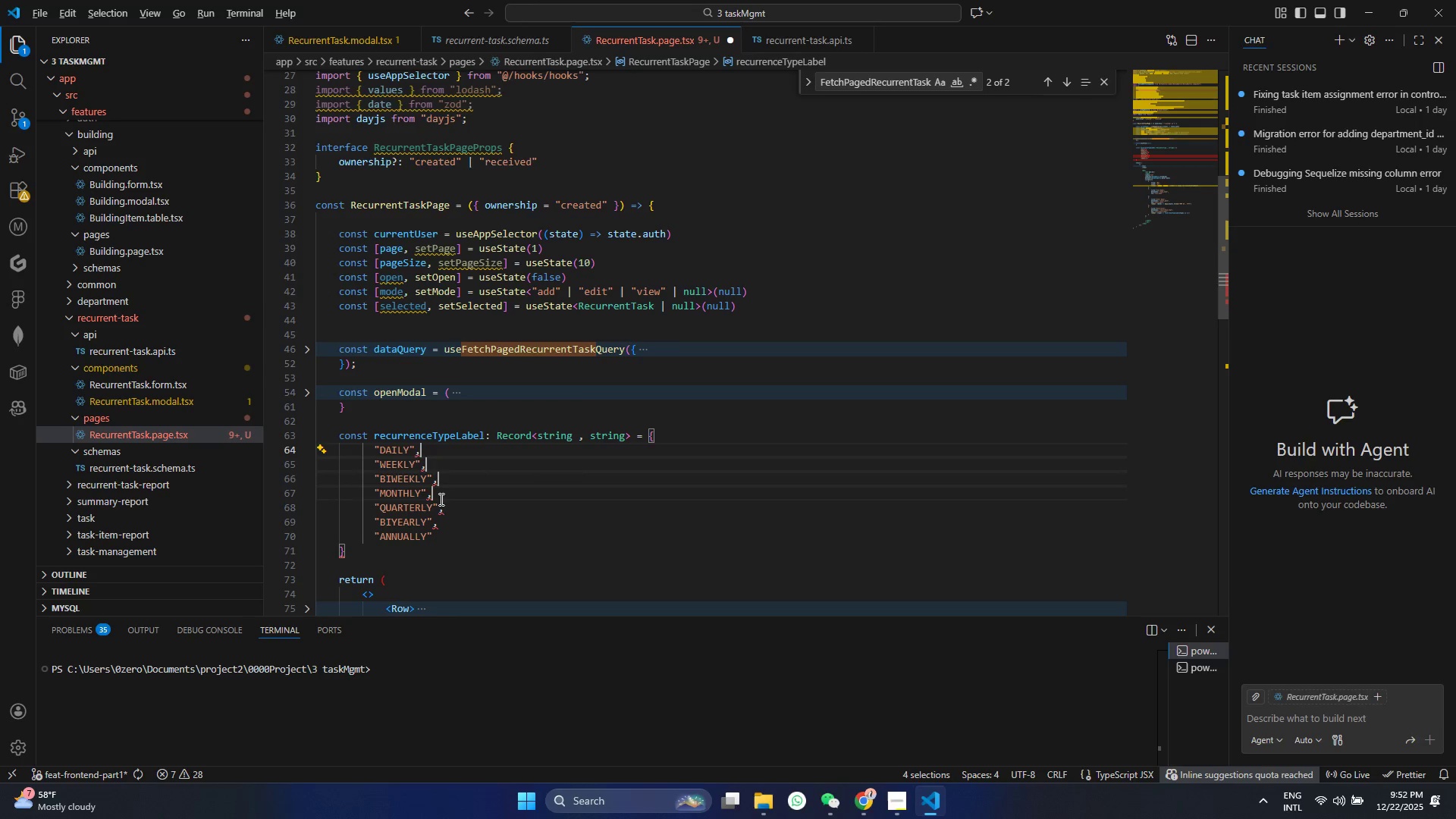 
hold_key(key=AltLeft, duration=1.5)
left_click([444, 510])
 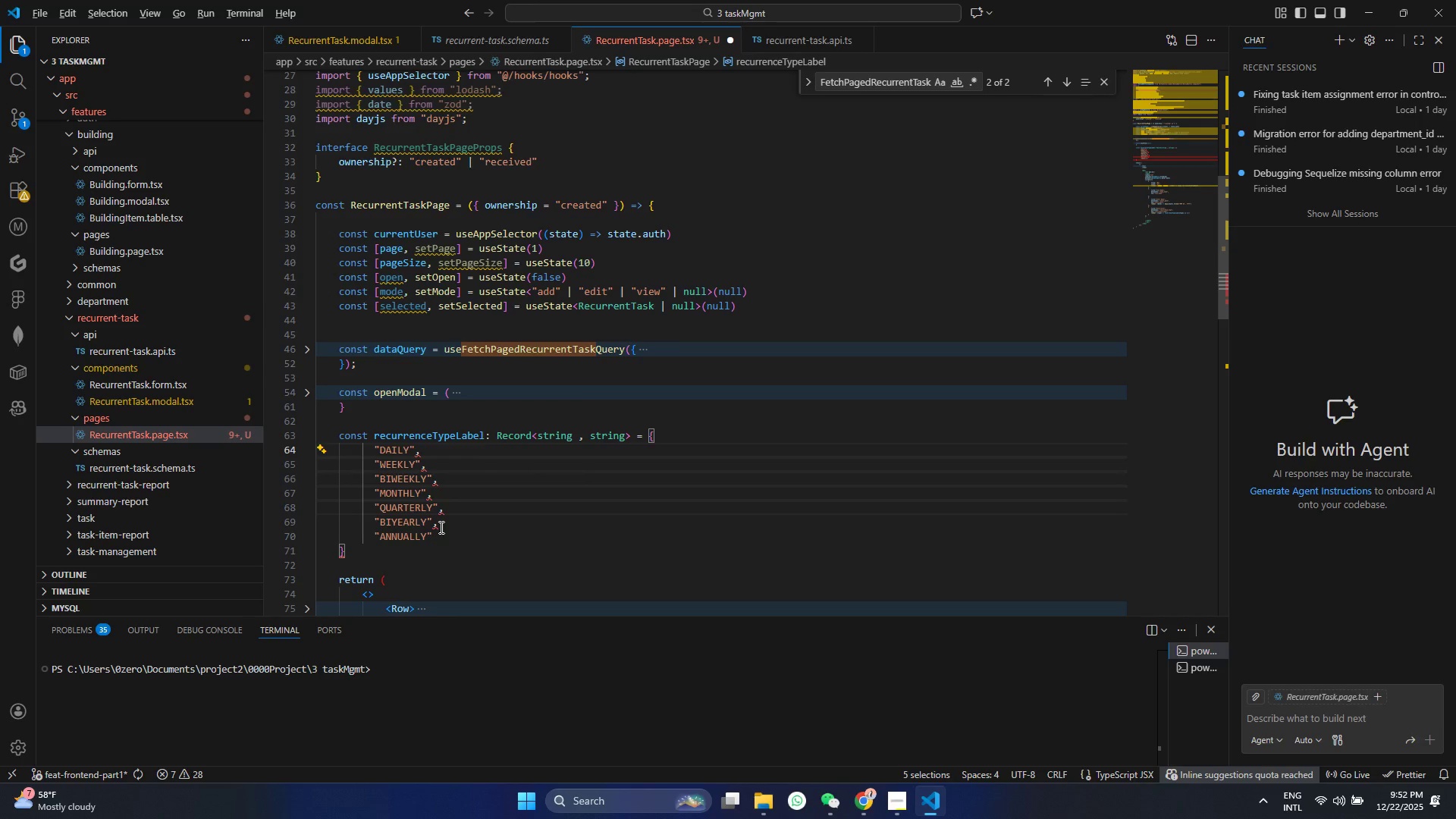 
left_click([439, 526])
 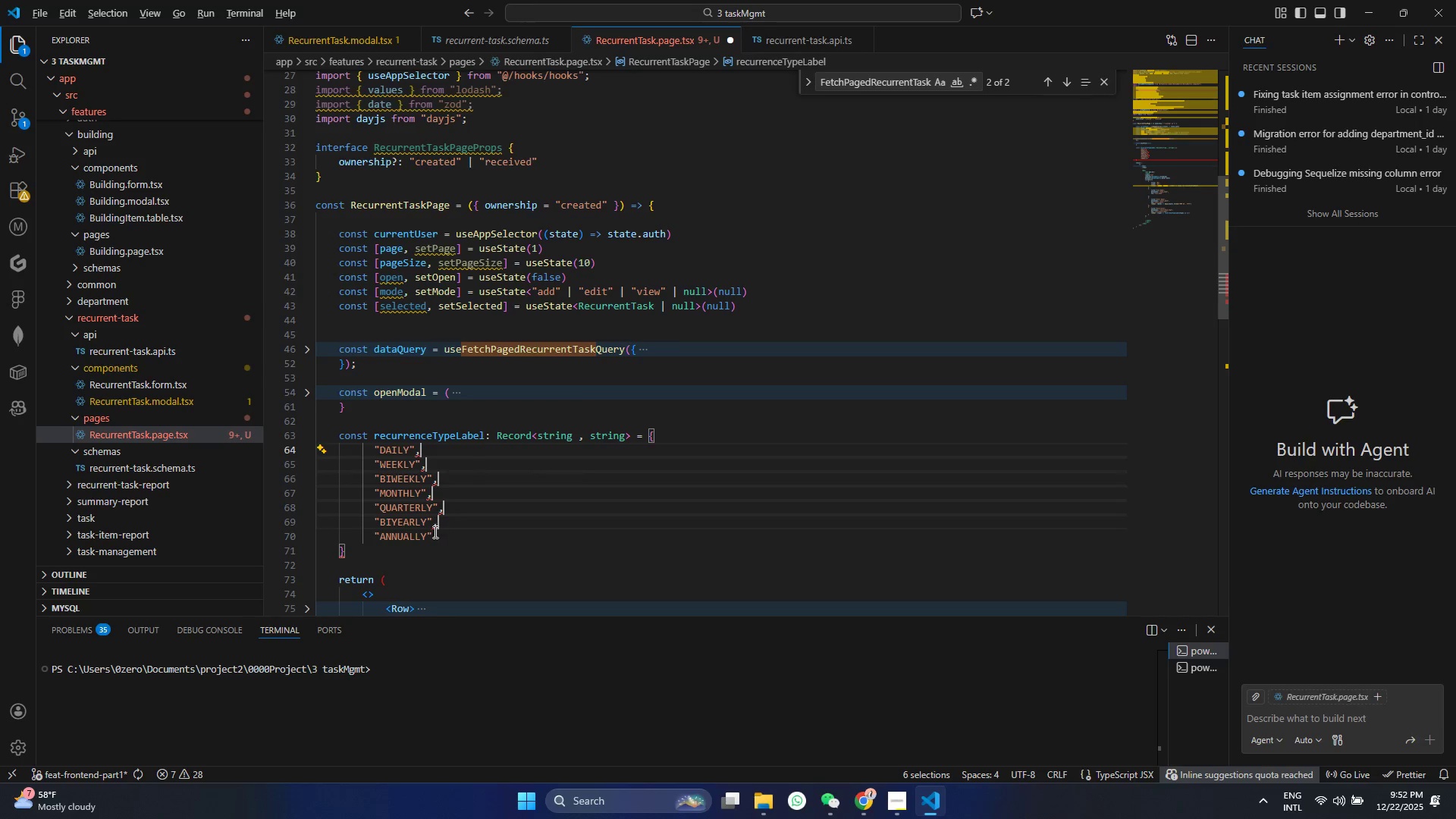 
hold_key(key=AltLeft, duration=1.5)
left_click([432, 532])
 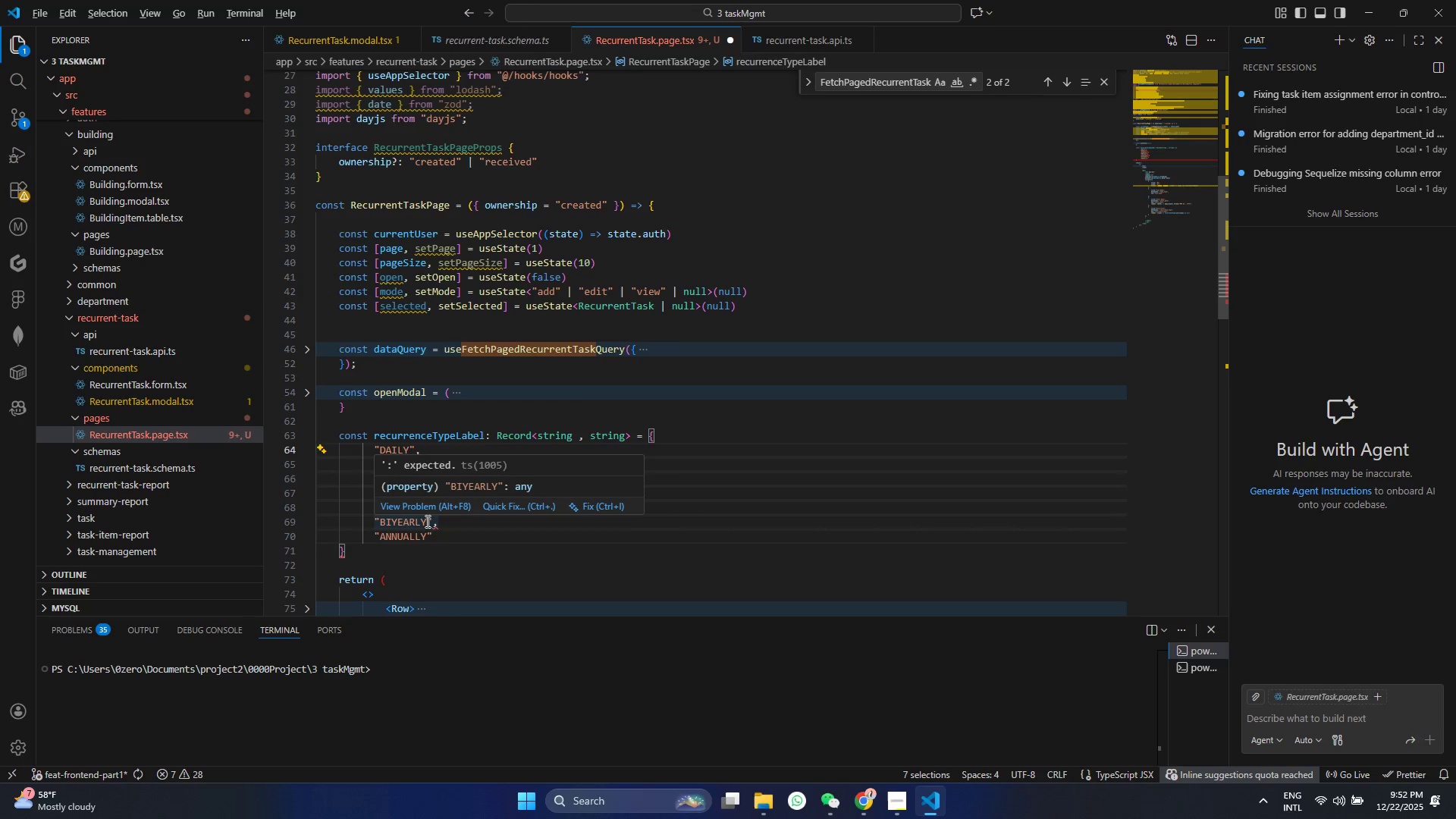 
left_click([426, 521])
 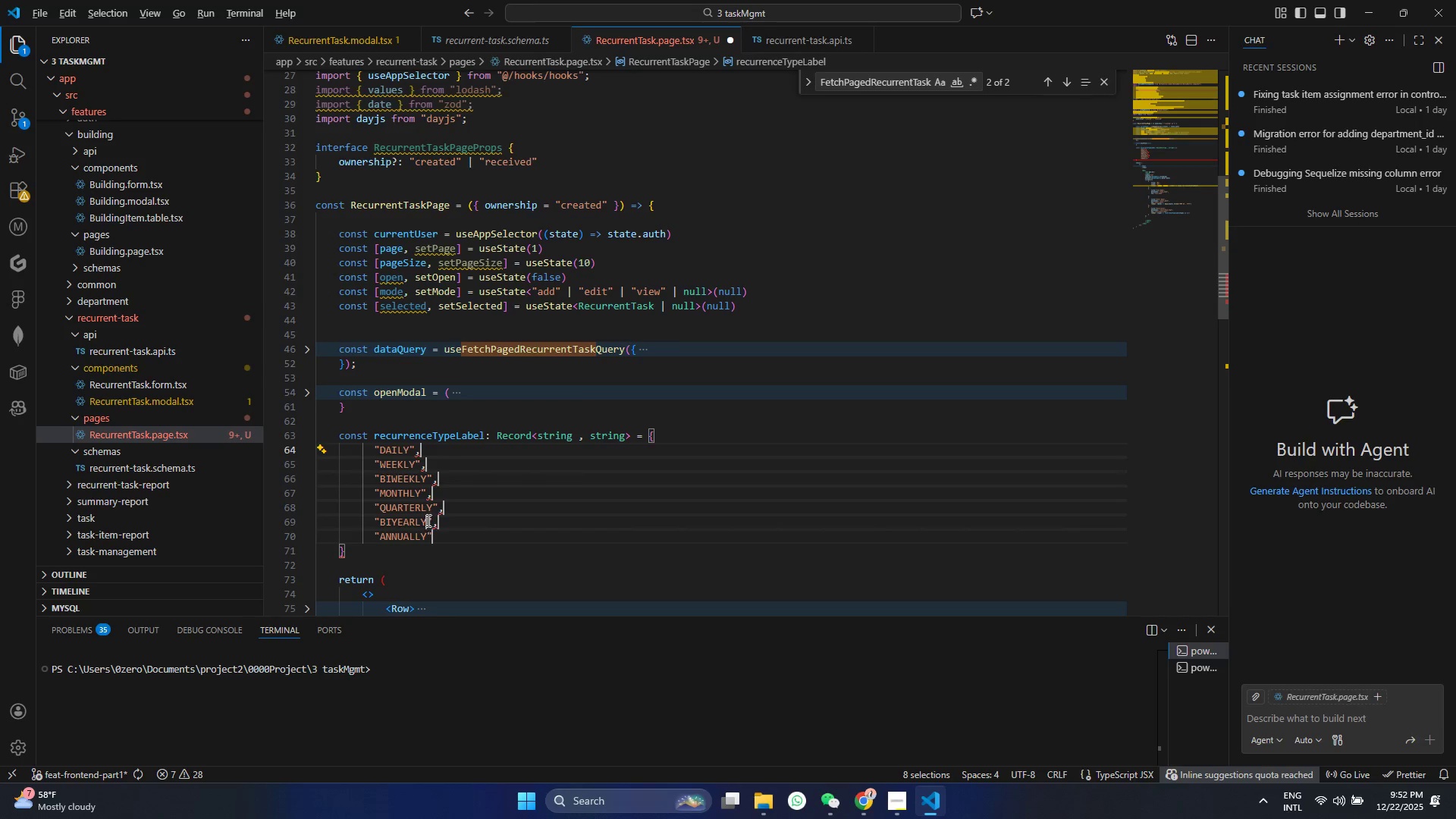 
hold_key(key=AltLeft, duration=1.5)
left_click([432, 507])
 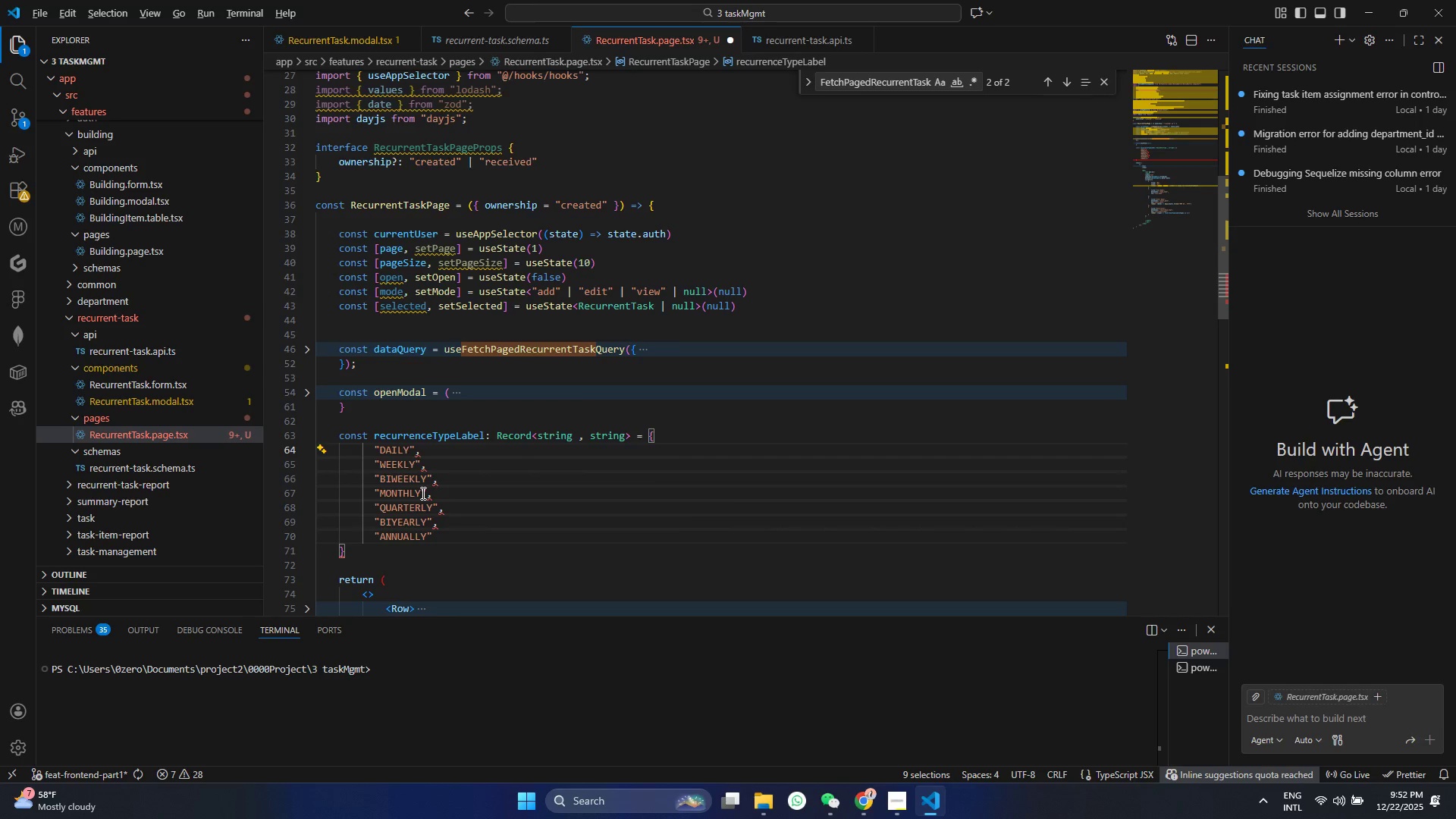 
hold_key(key=AltLeft, duration=1.5)
left_click([422, 492])
 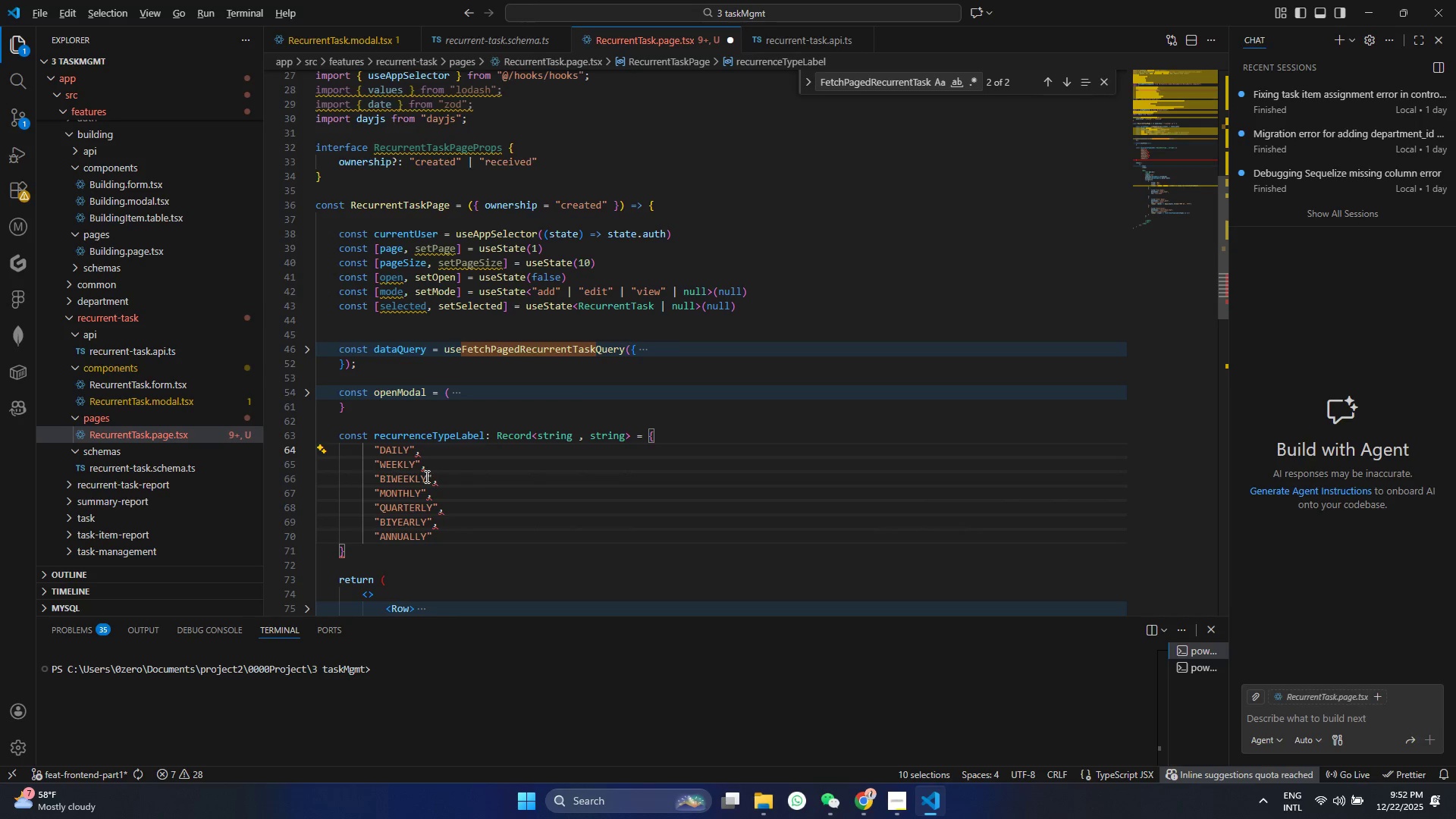 
left_click([425, 475])
 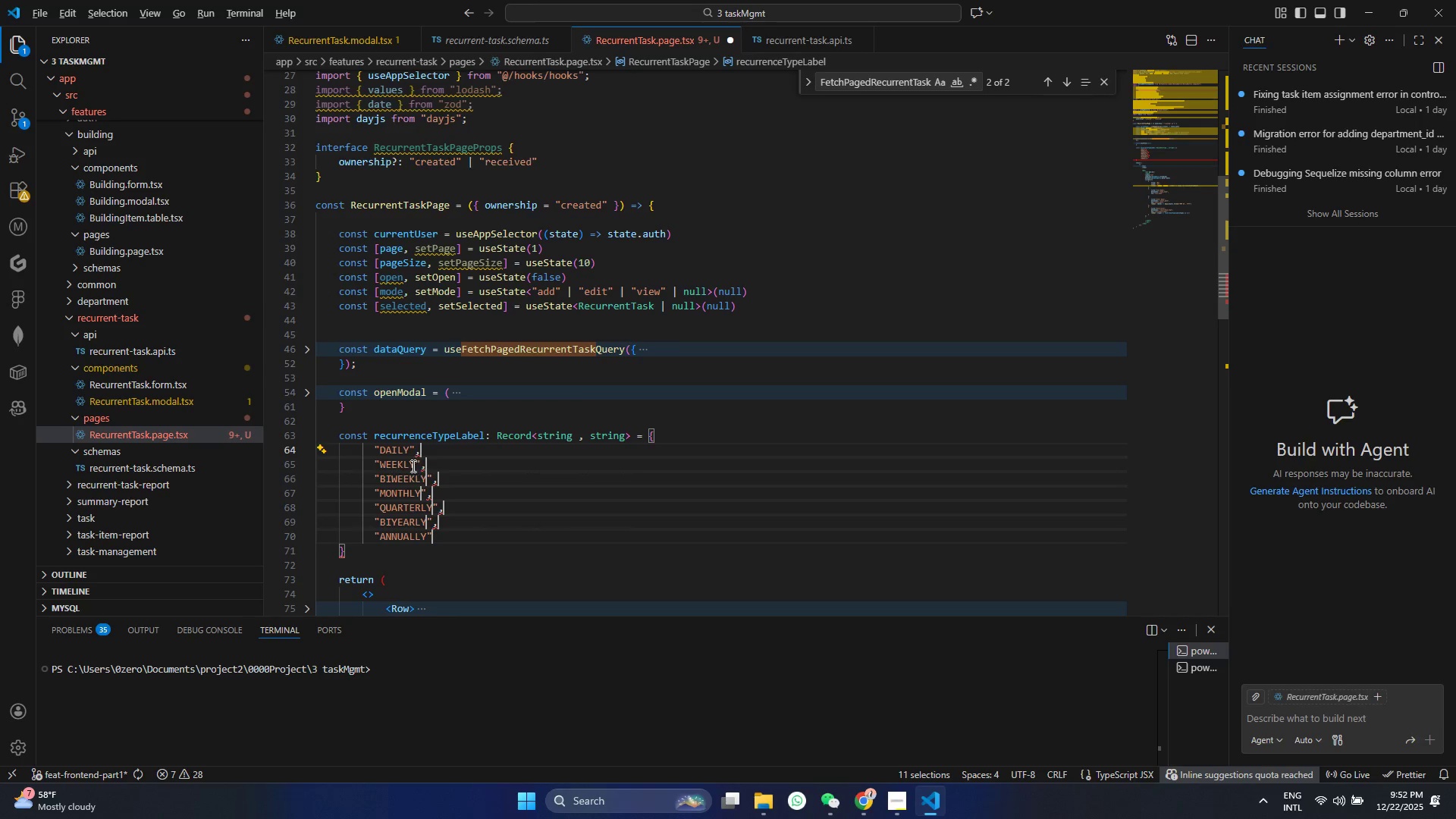 
hold_key(key=AltLeft, duration=1.5)
left_click([415, 460])
 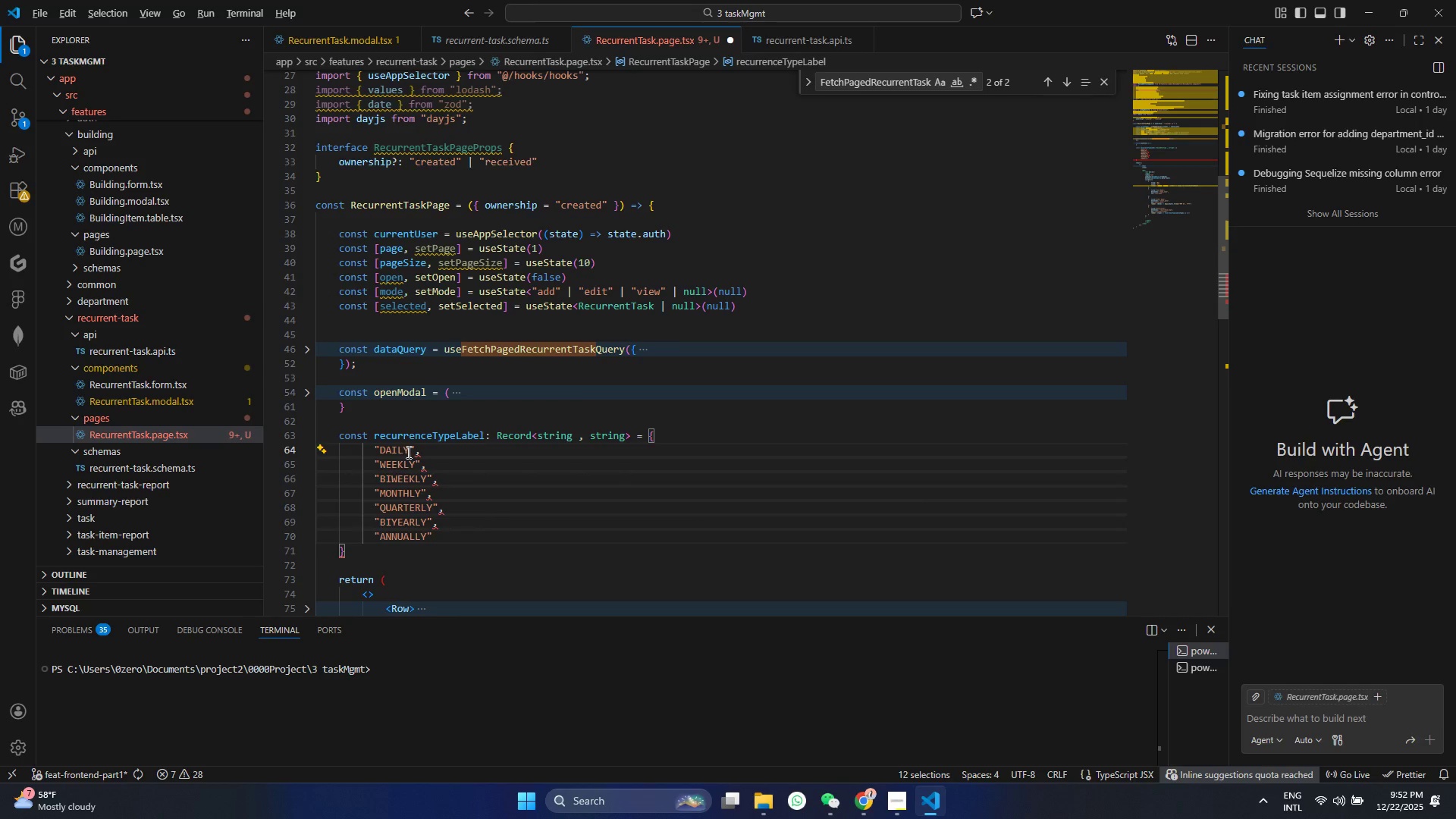 
hold_key(key=AltLeft, duration=1.5)
left_click([407, 448])
 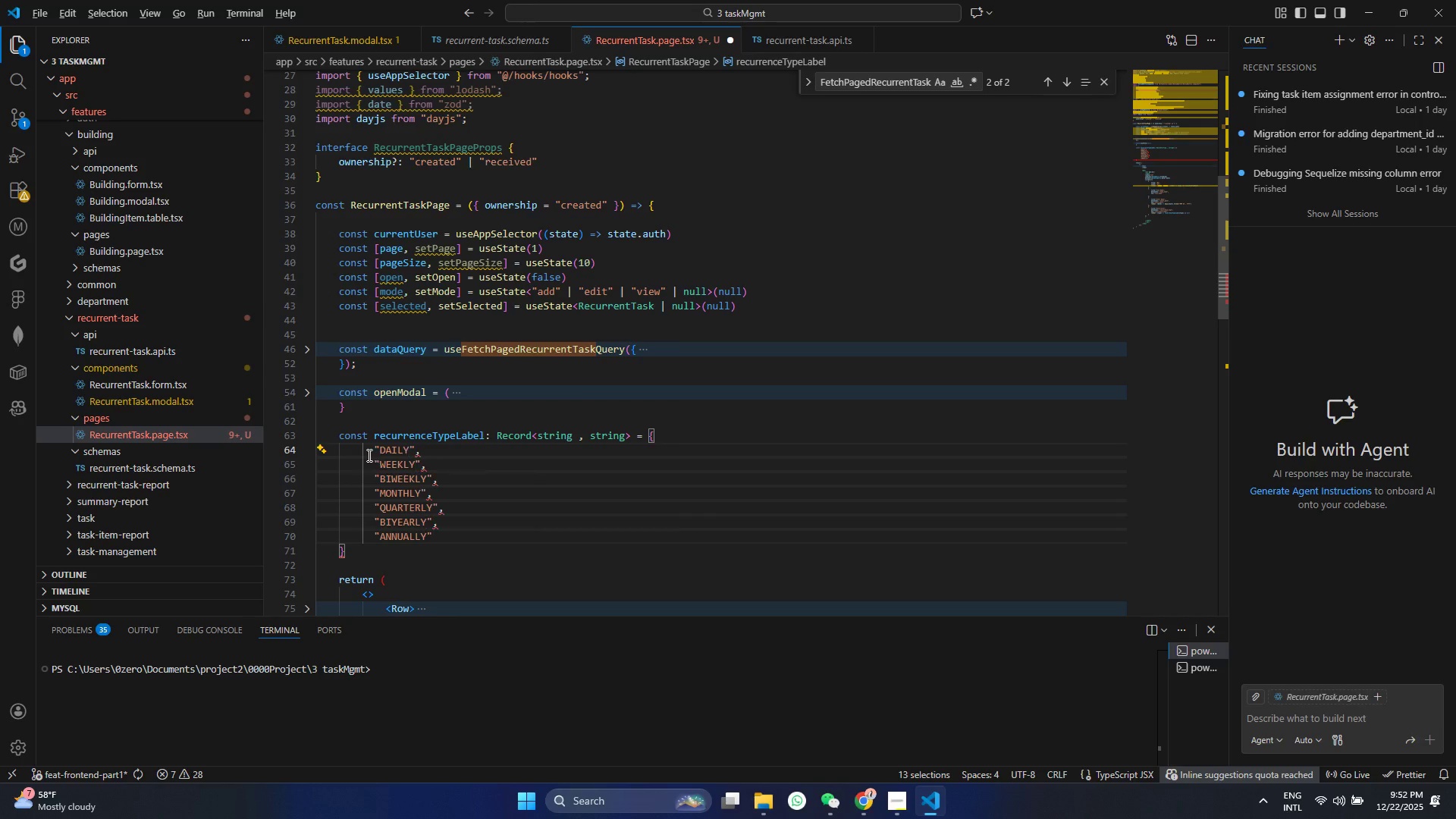 
hold_key(key=AltLeft, duration=1.5)
left_click([378, 449])
 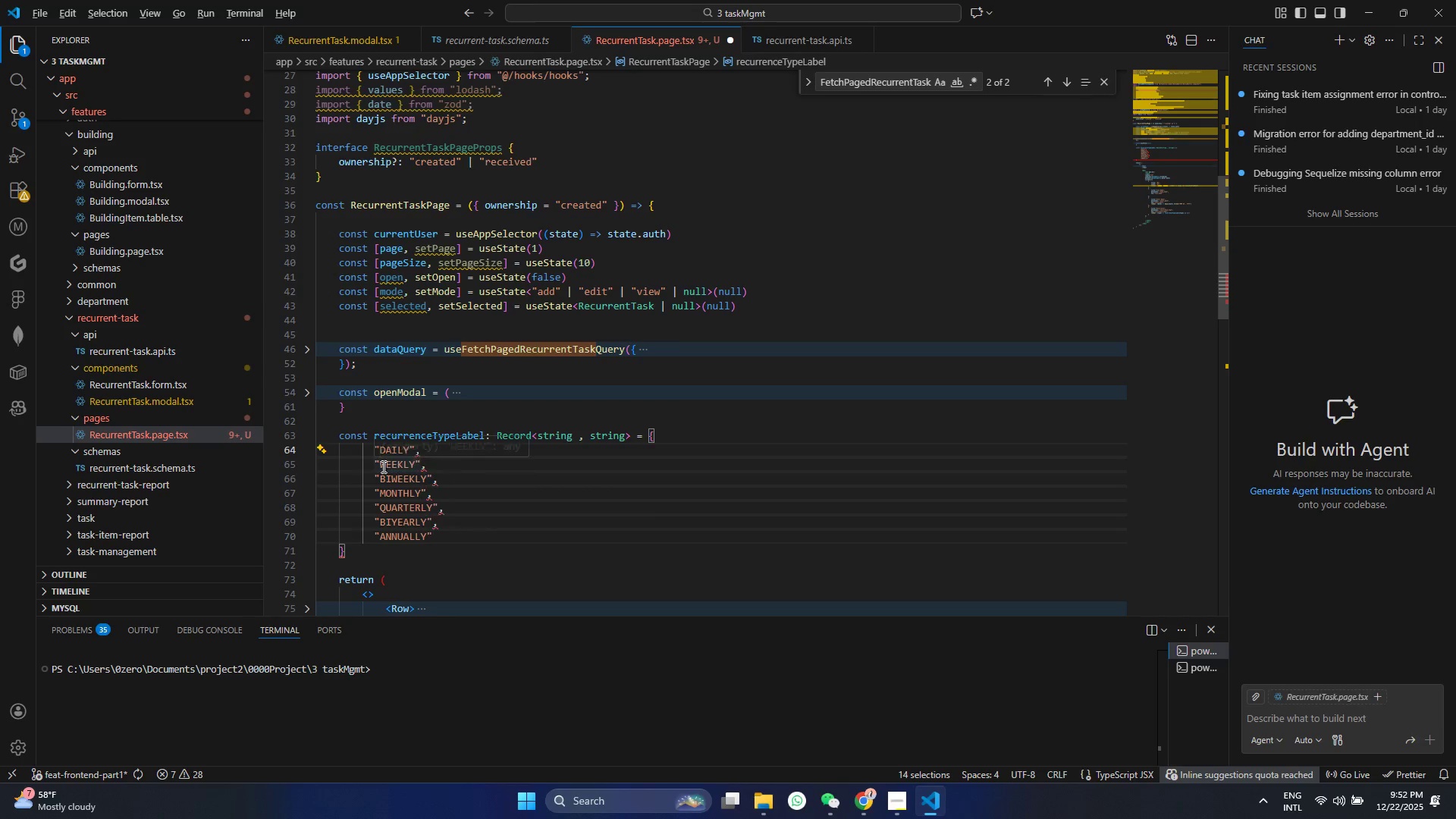 
hold_key(key=AltLeft, duration=1.5)
left_click([378, 481])
 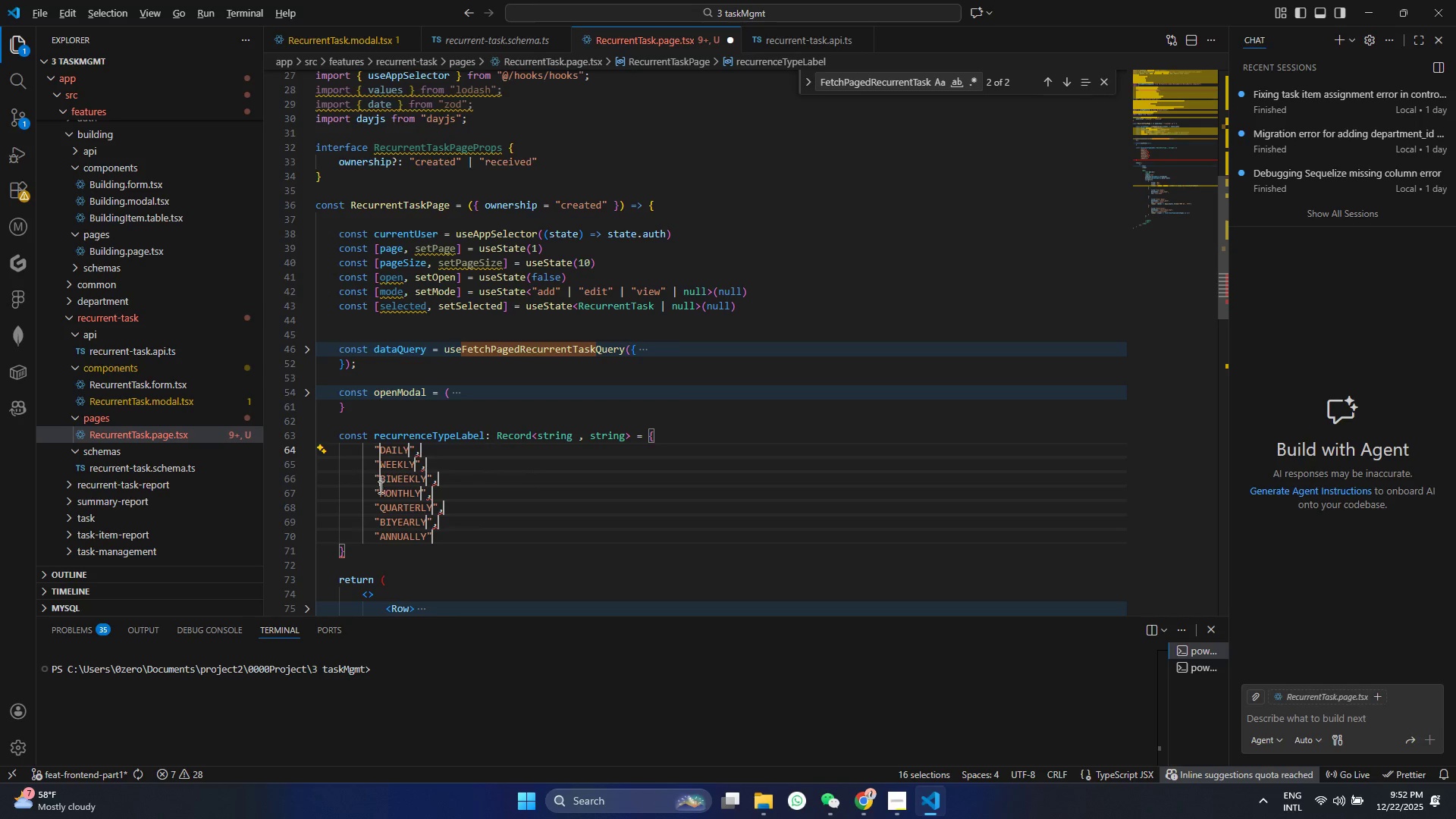 
hold_key(key=AltLeft, duration=1.52)
left_click([380, 493])
 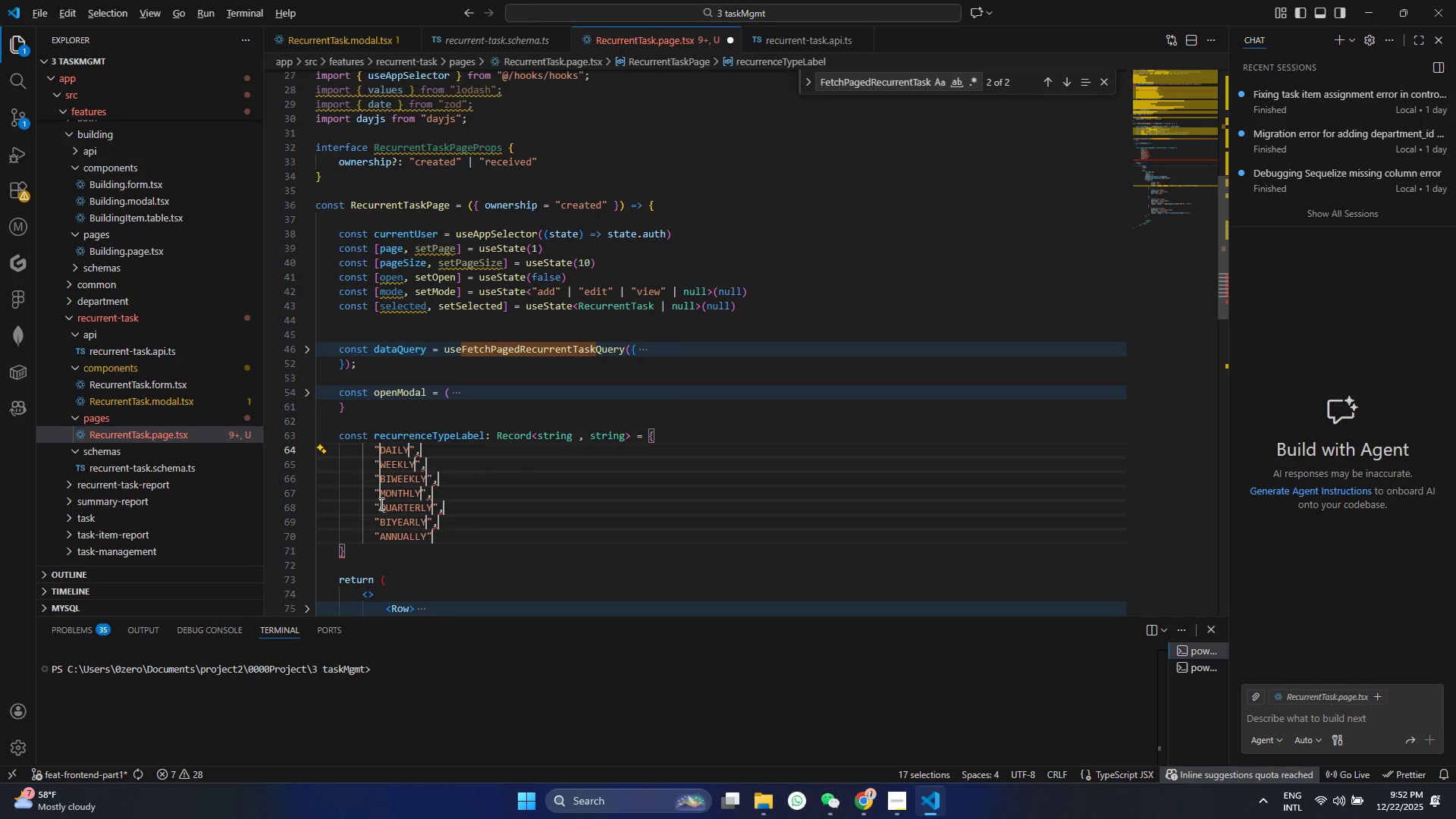 
left_click([380, 504])
 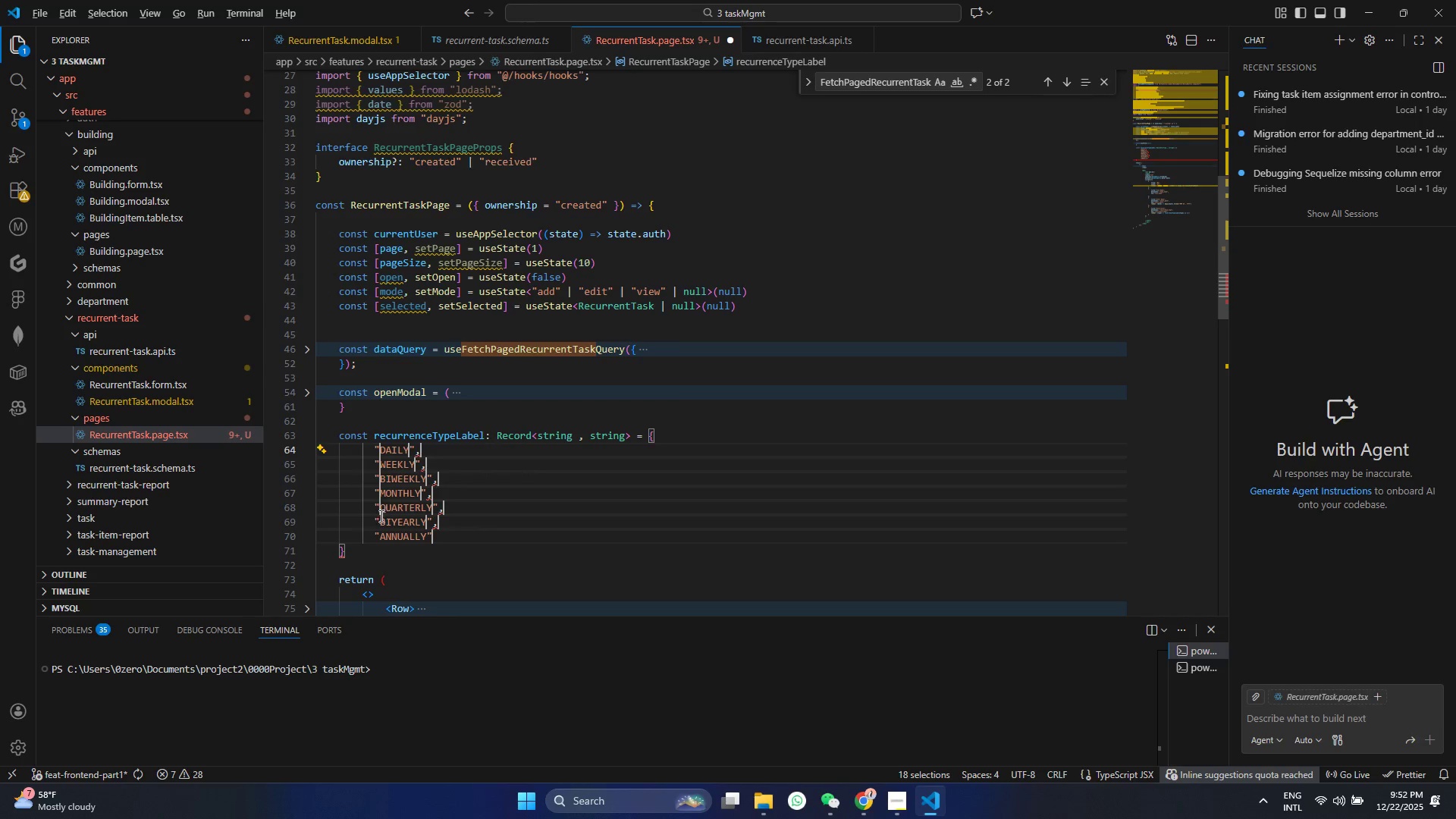 
hold_key(key=AltLeft, duration=1.25)
left_click([380, 521])
 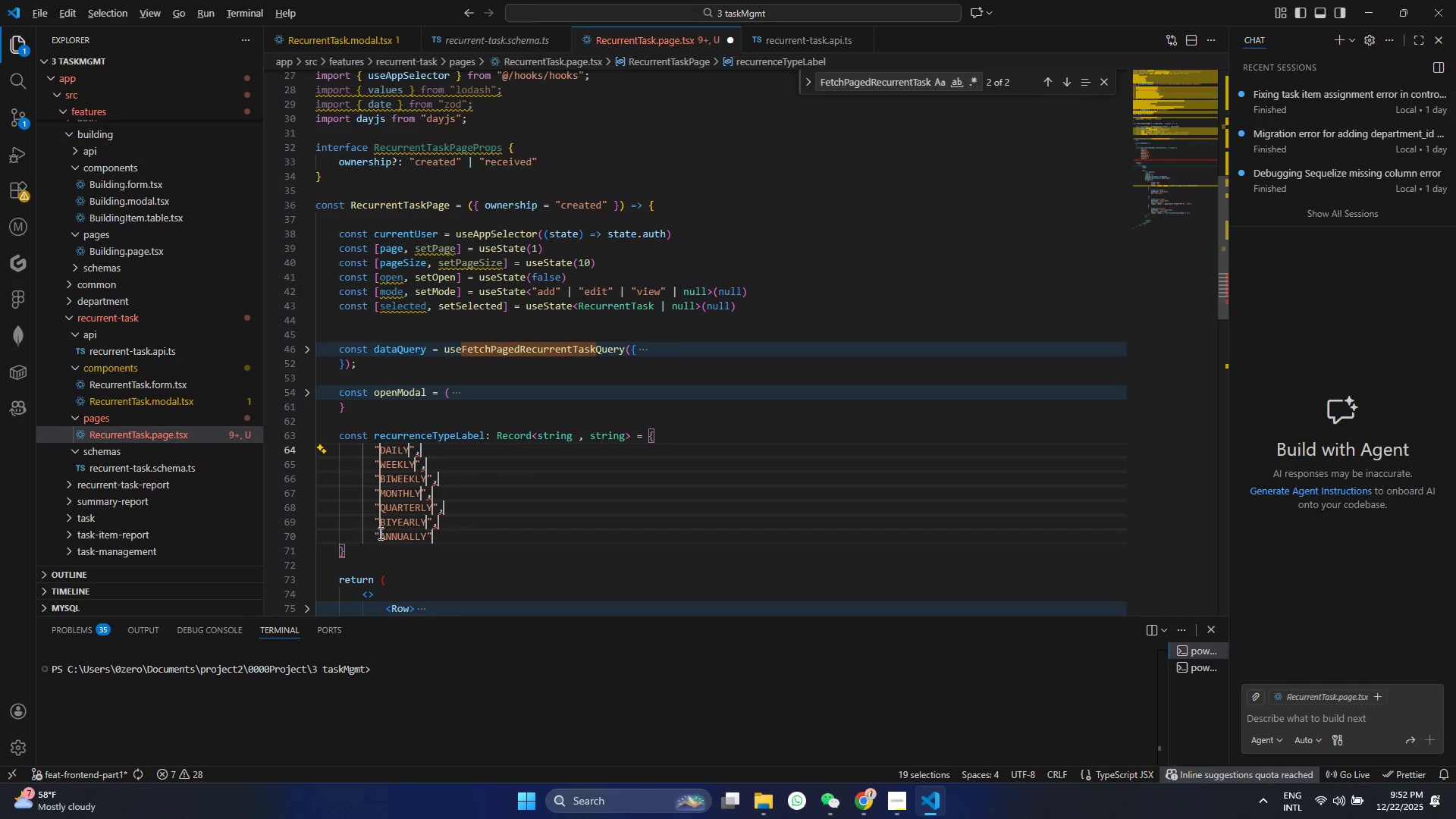 
double_click([379, 534])
 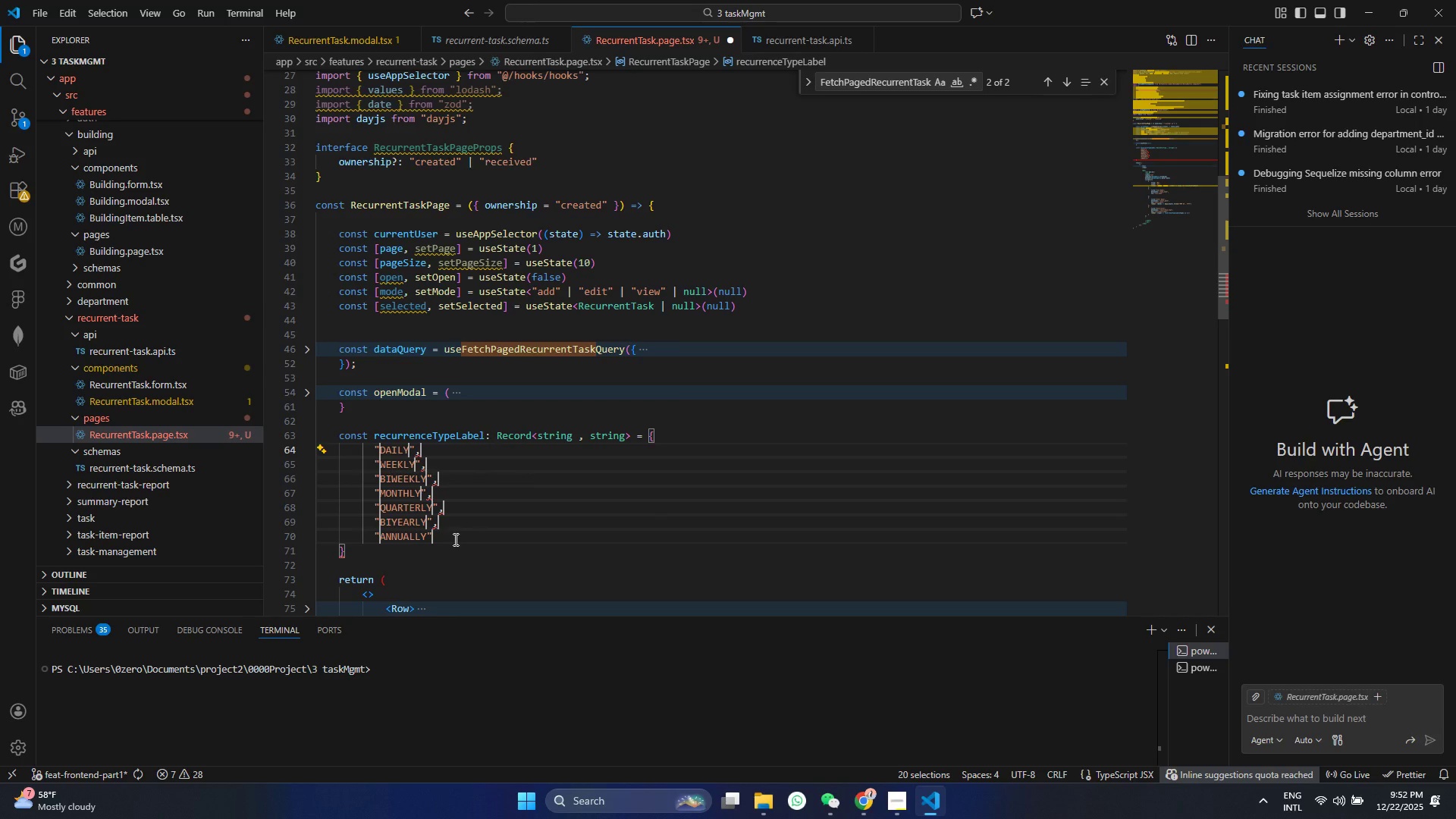 
key(Alt+Backspace)
 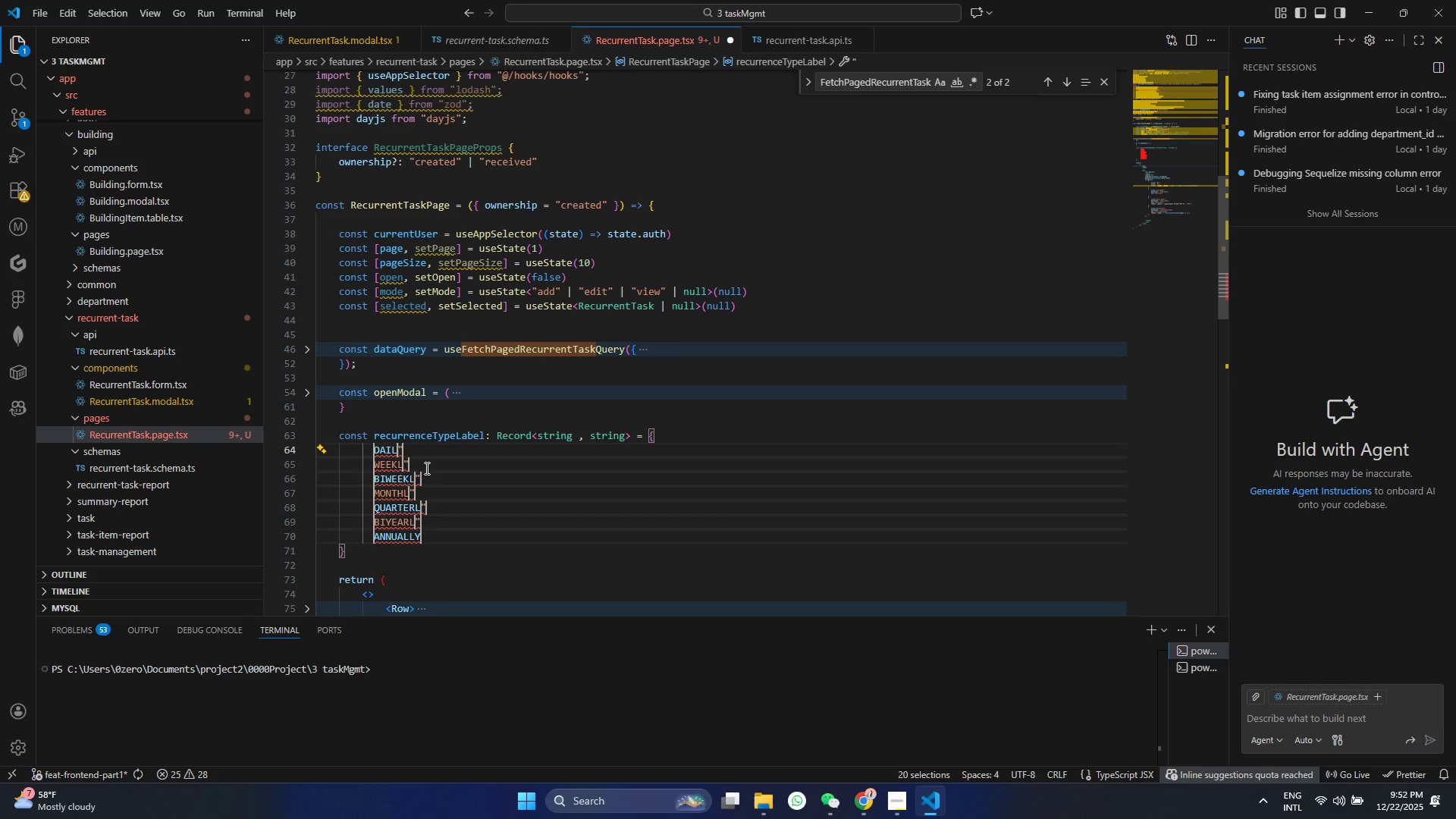 
wait(5.47)
 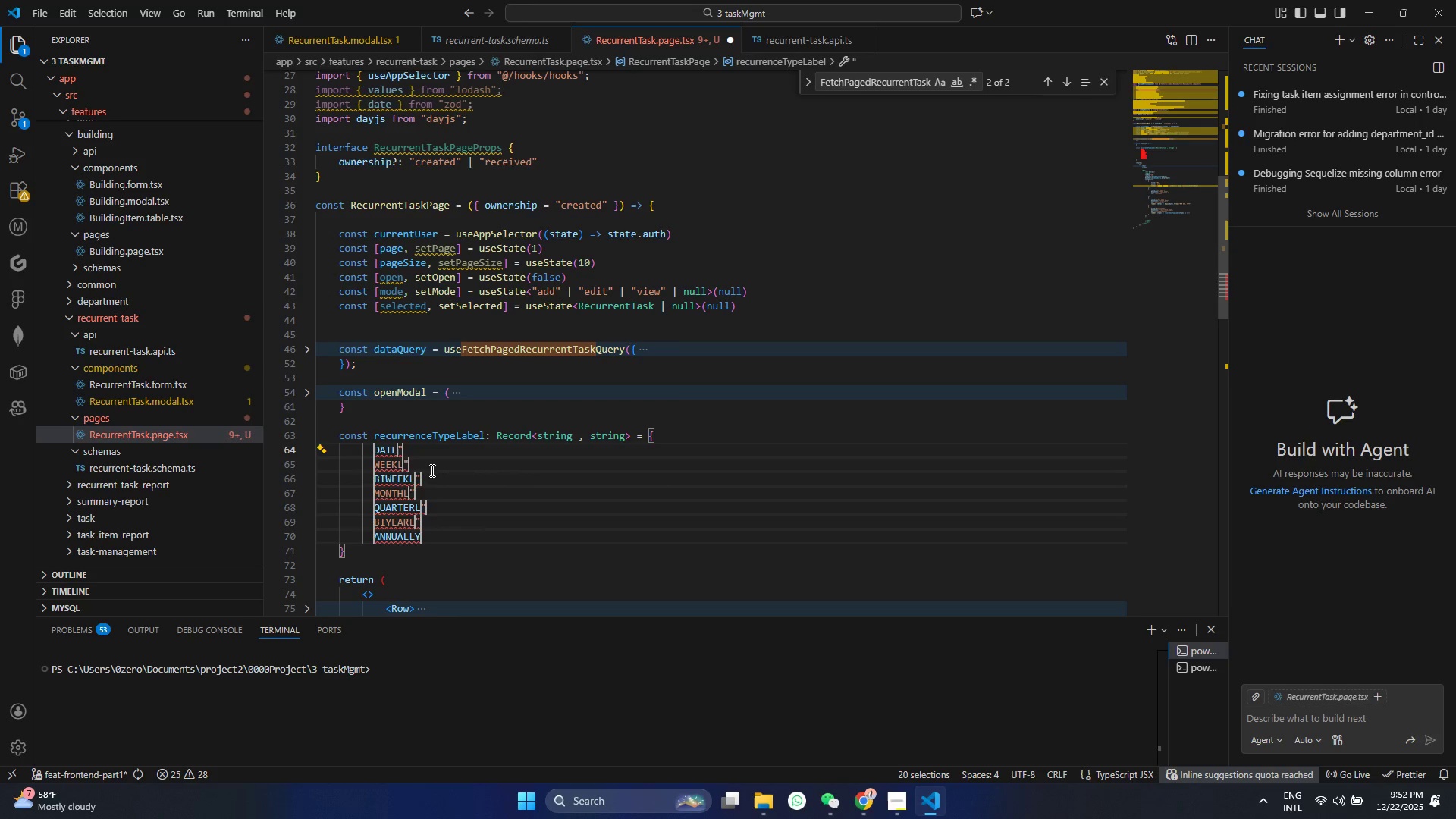 
key(Y)
 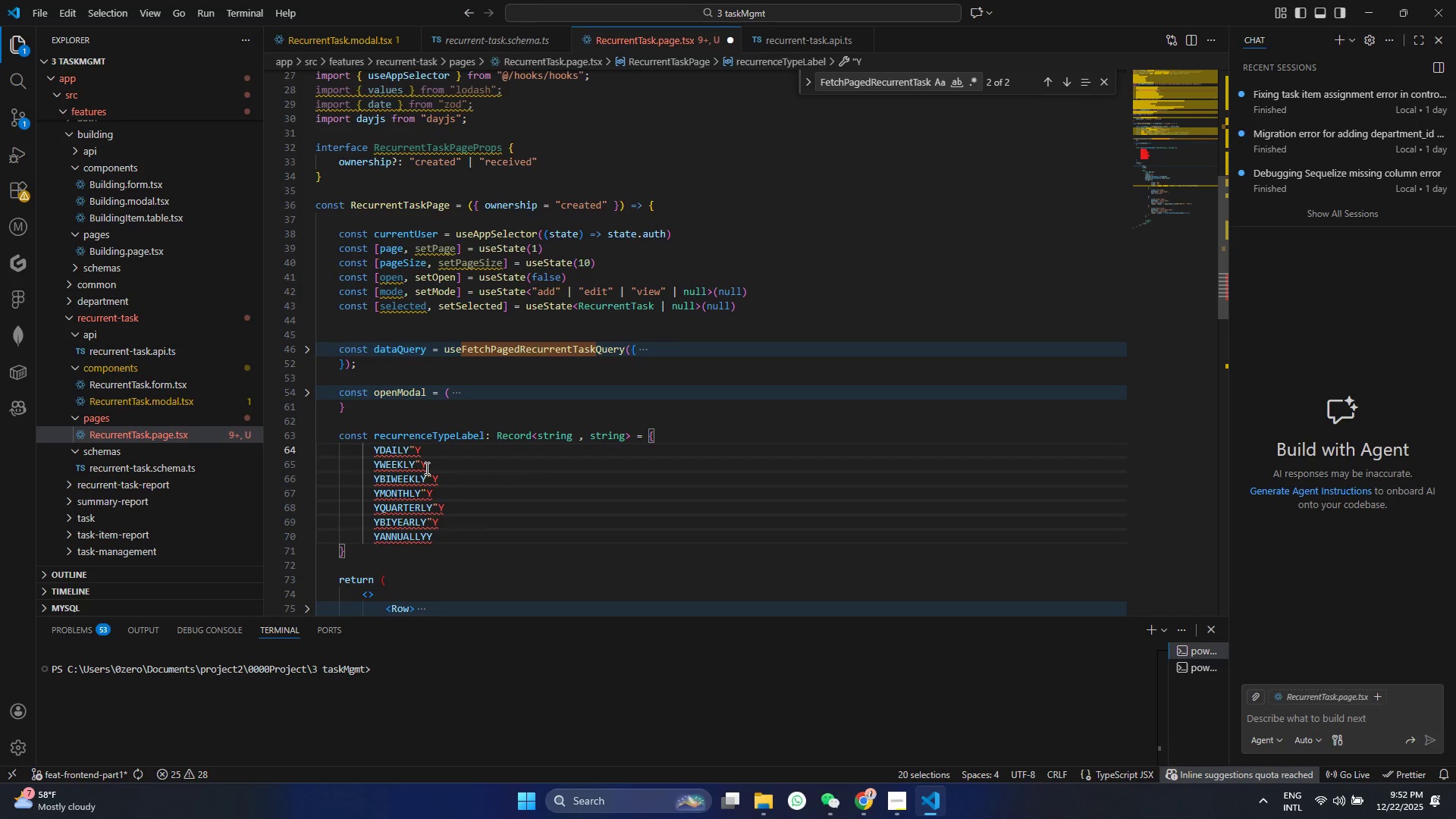 
key(Control+ControlLeft)
 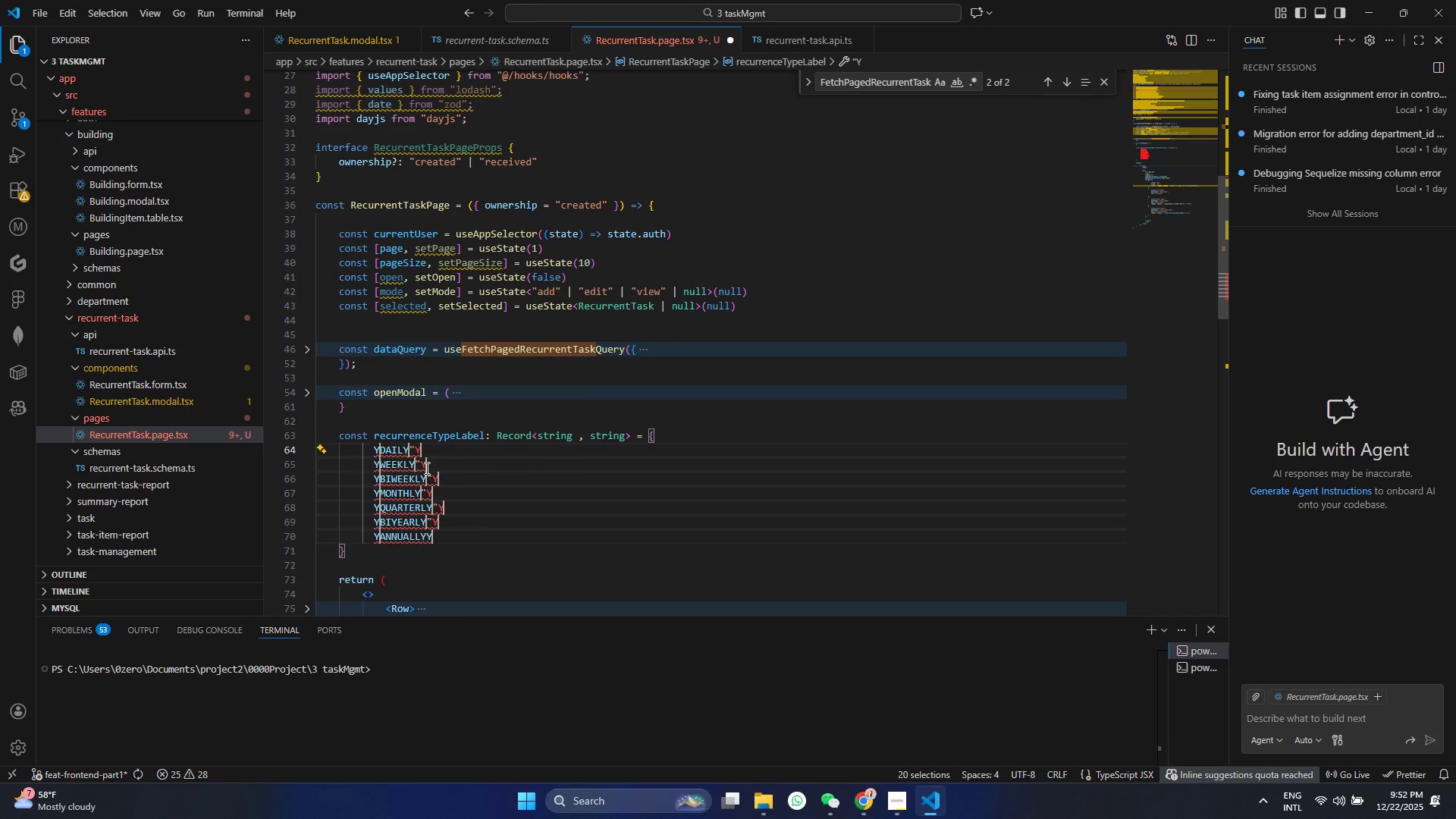 
key(Control+Z)
 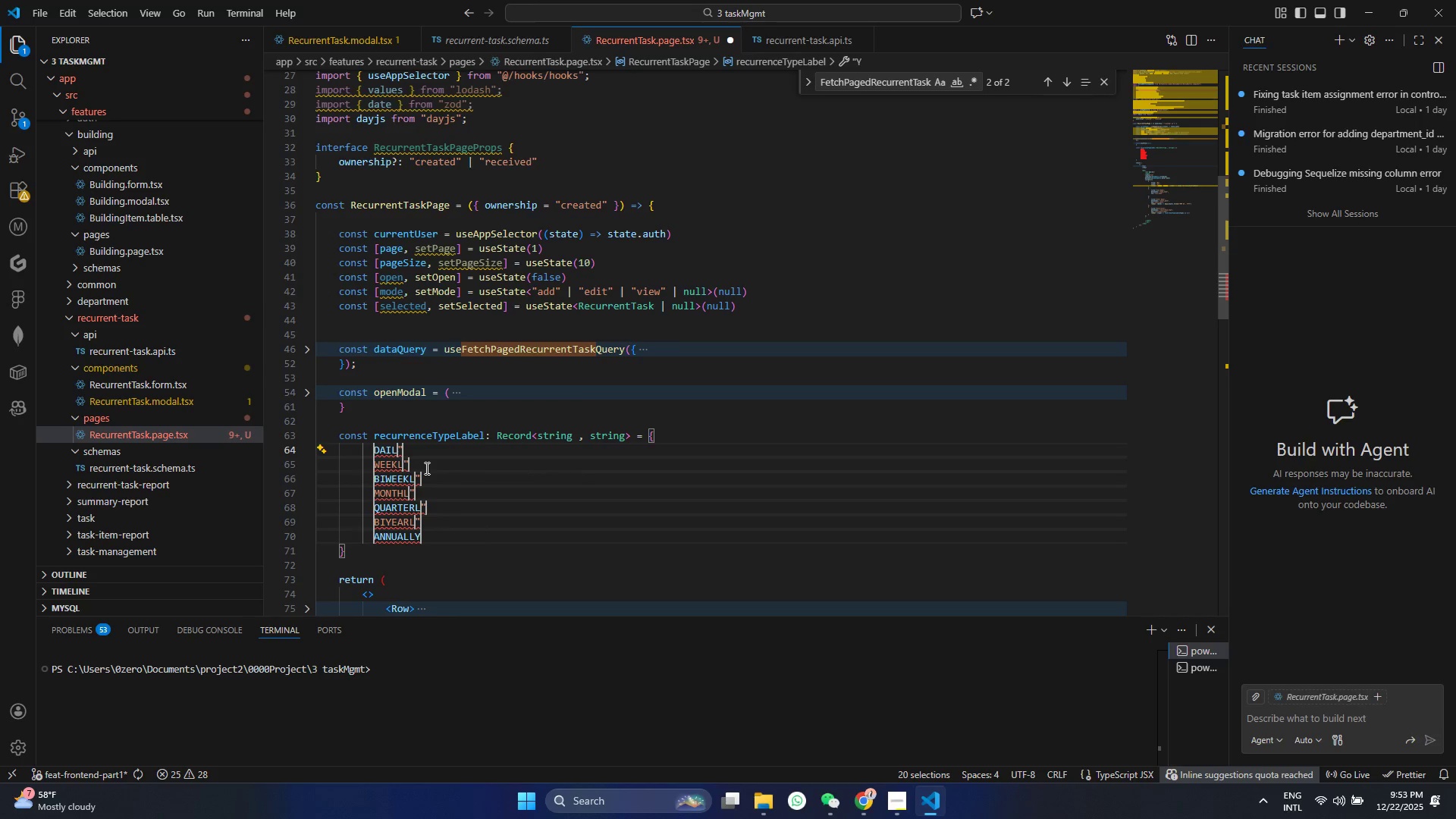 
key(Control+ControlLeft)
 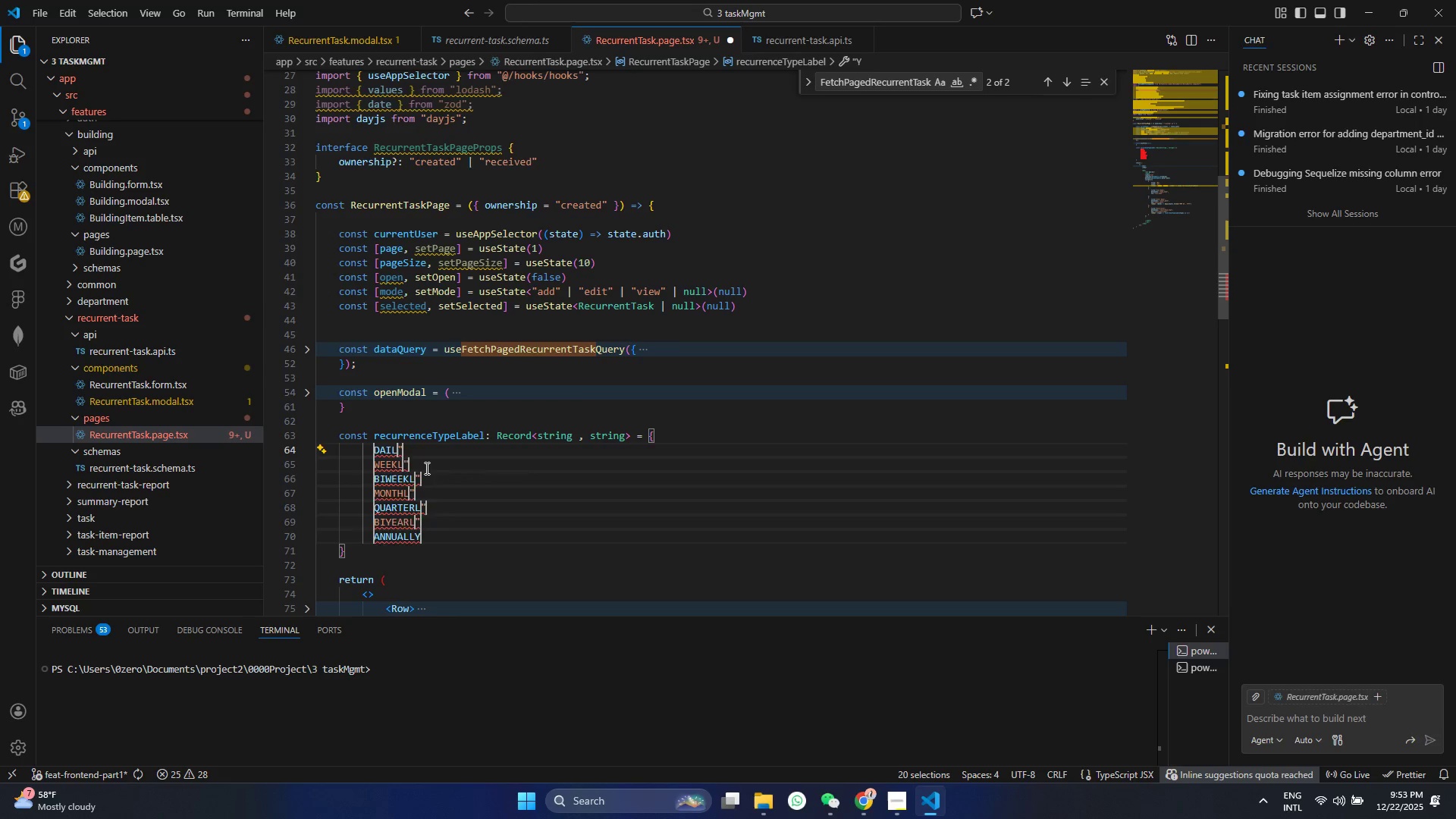 
key(Control+Z)
 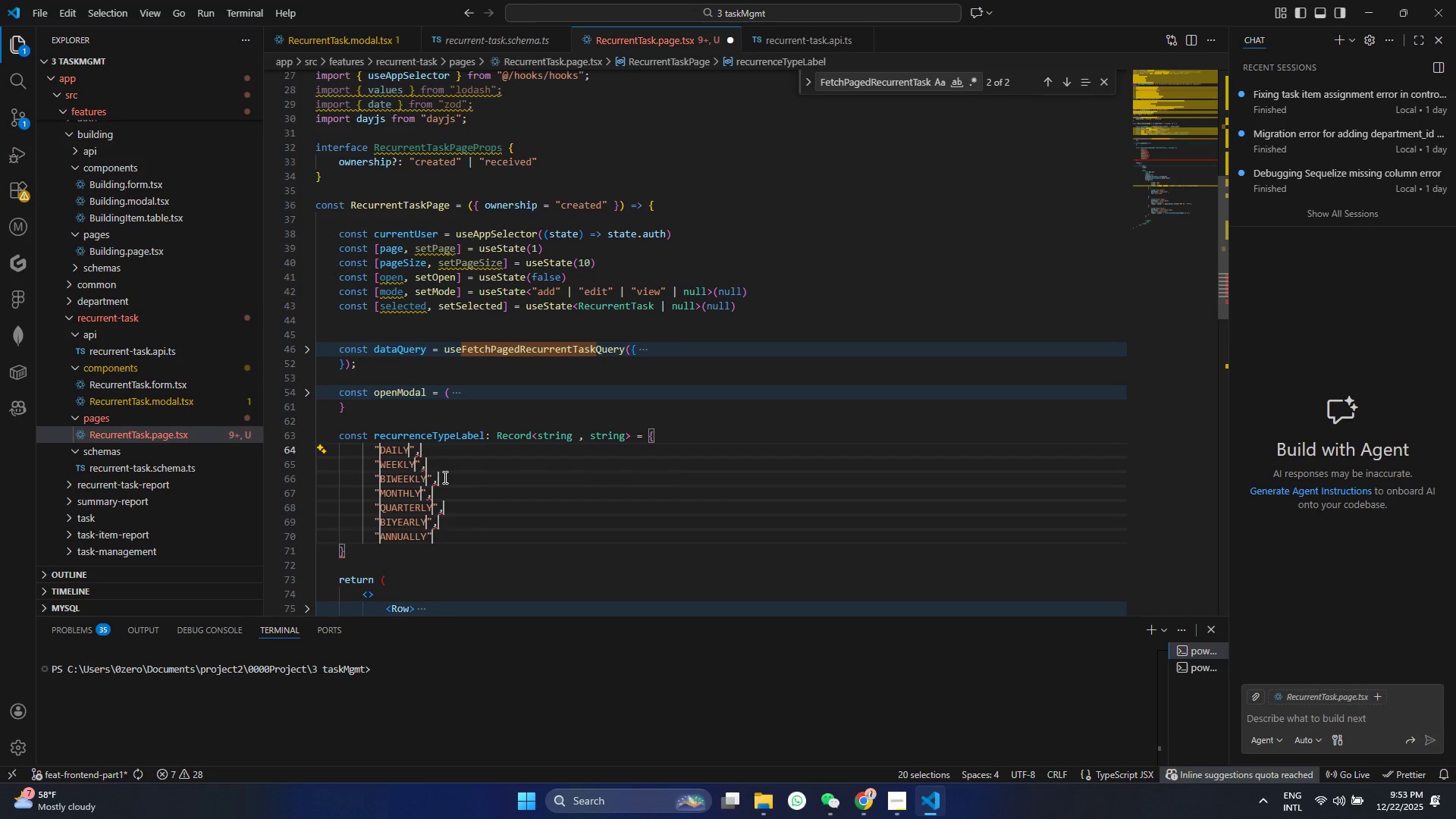 
wait(5.3)
 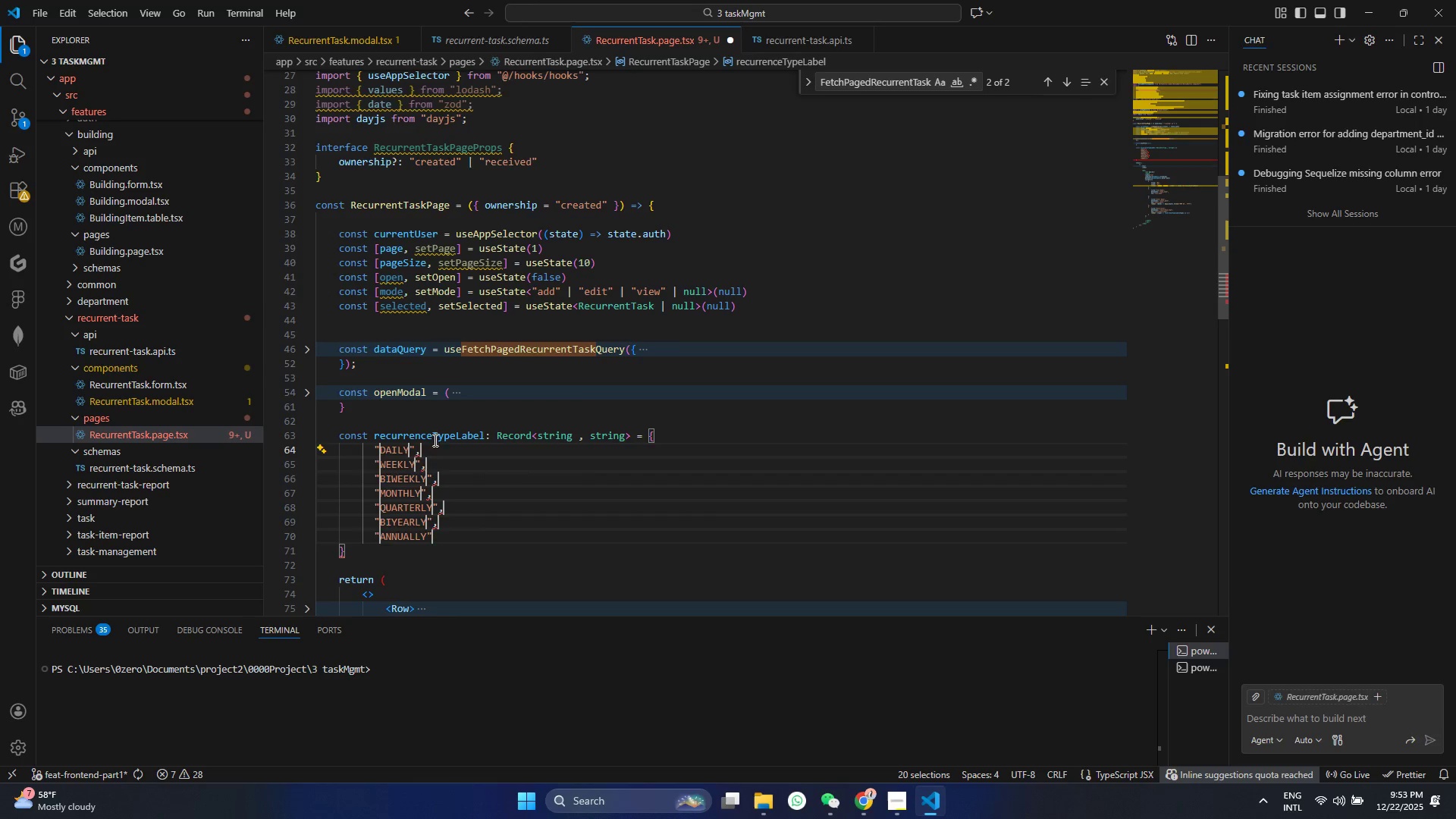 
hold_key(key=ControlLeft, duration=0.75)
 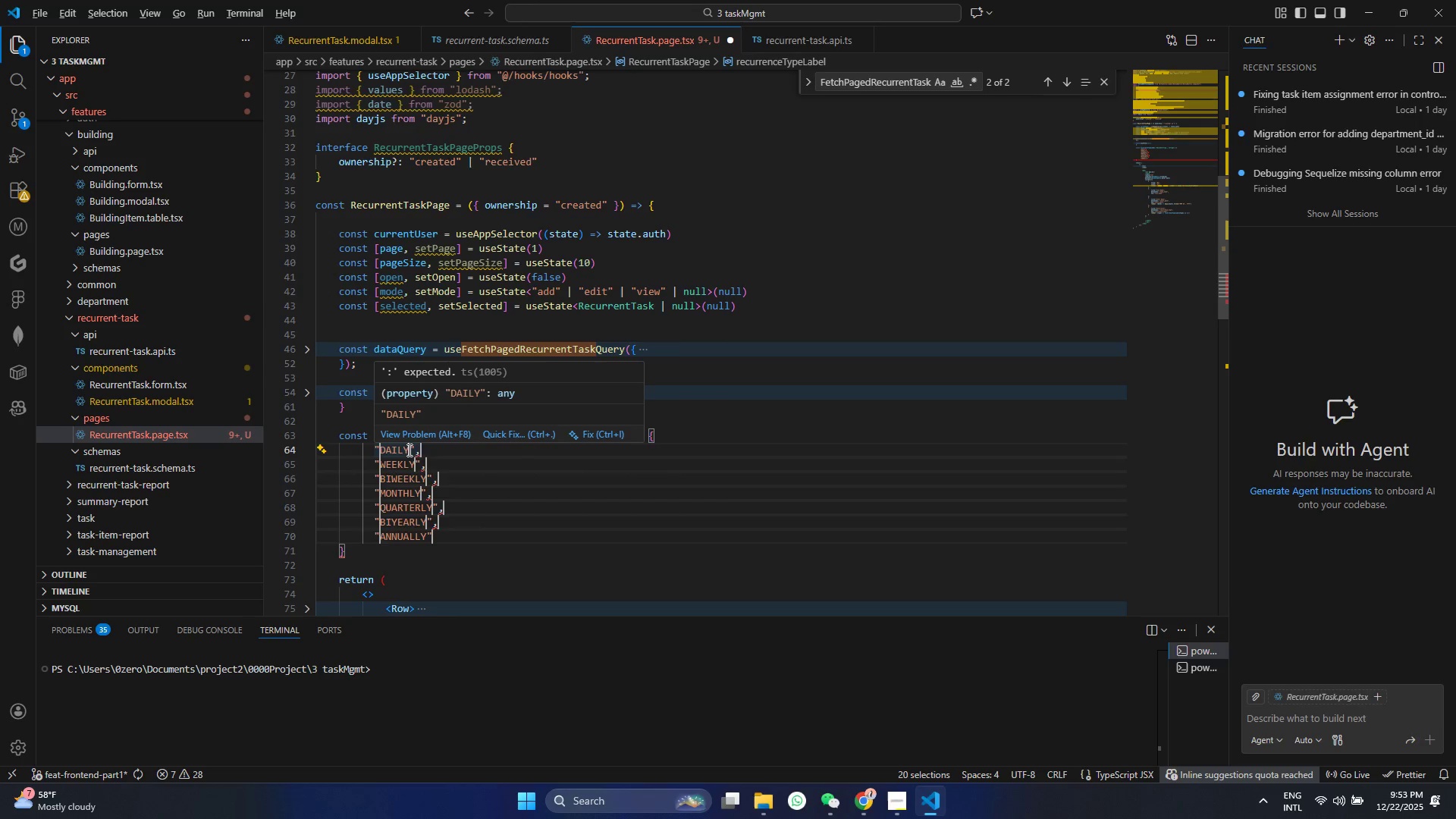 
hold_key(key=AltLeft, duration=1.5)
left_click([408, 447])
 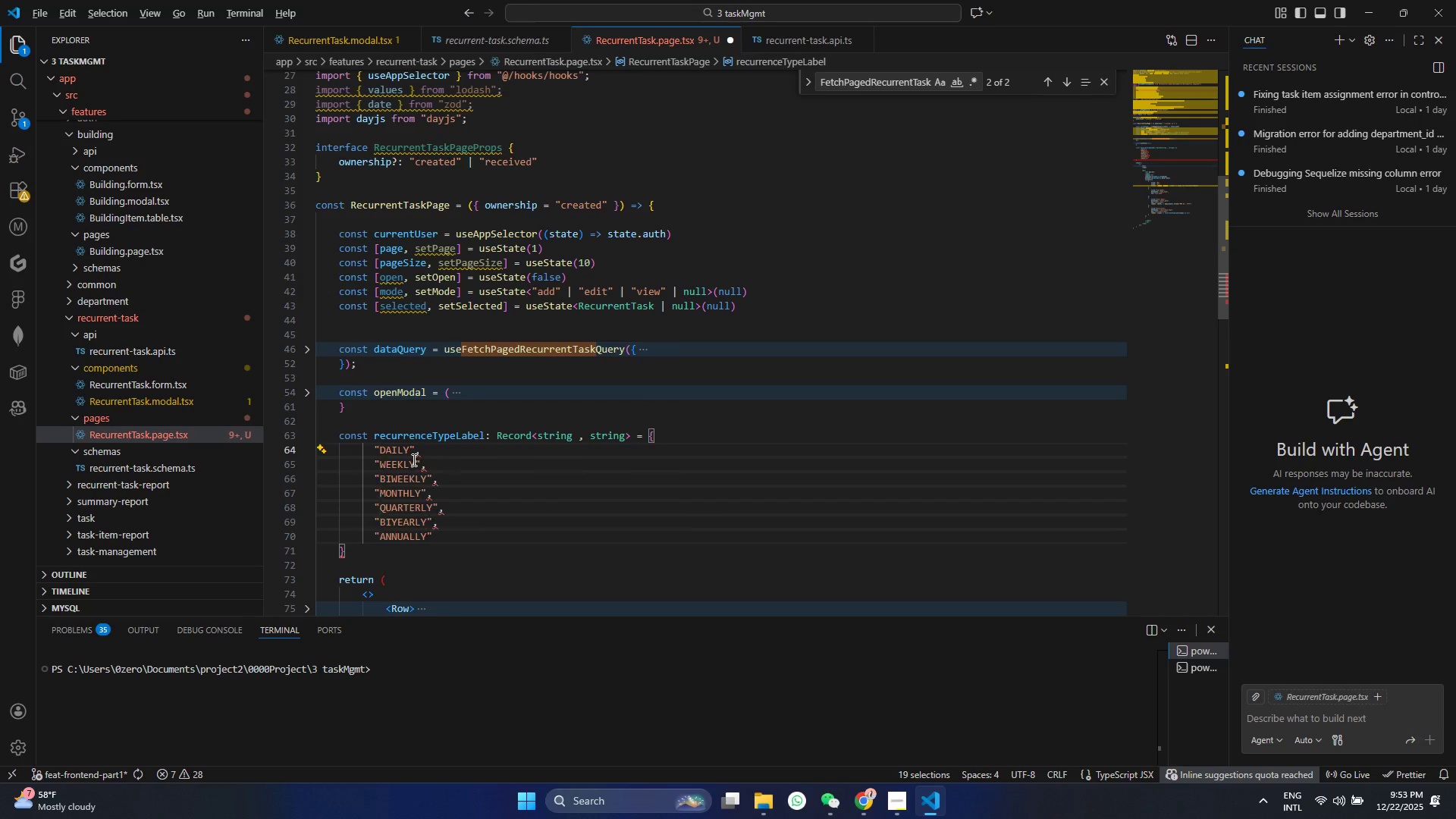 
left_click([413, 460])
 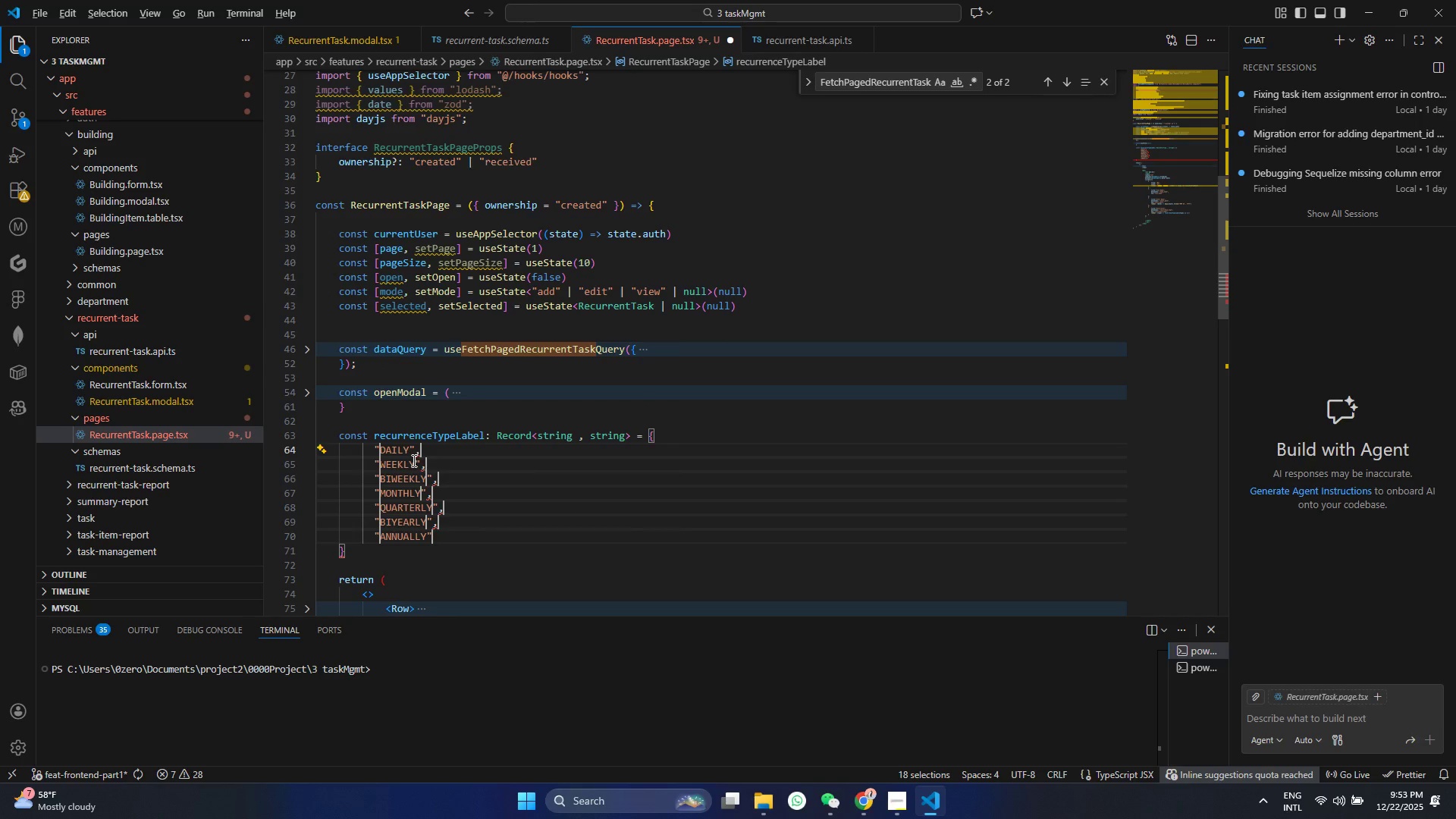 
hold_key(key=AltLeft, duration=1.5)
left_click([425, 482])
 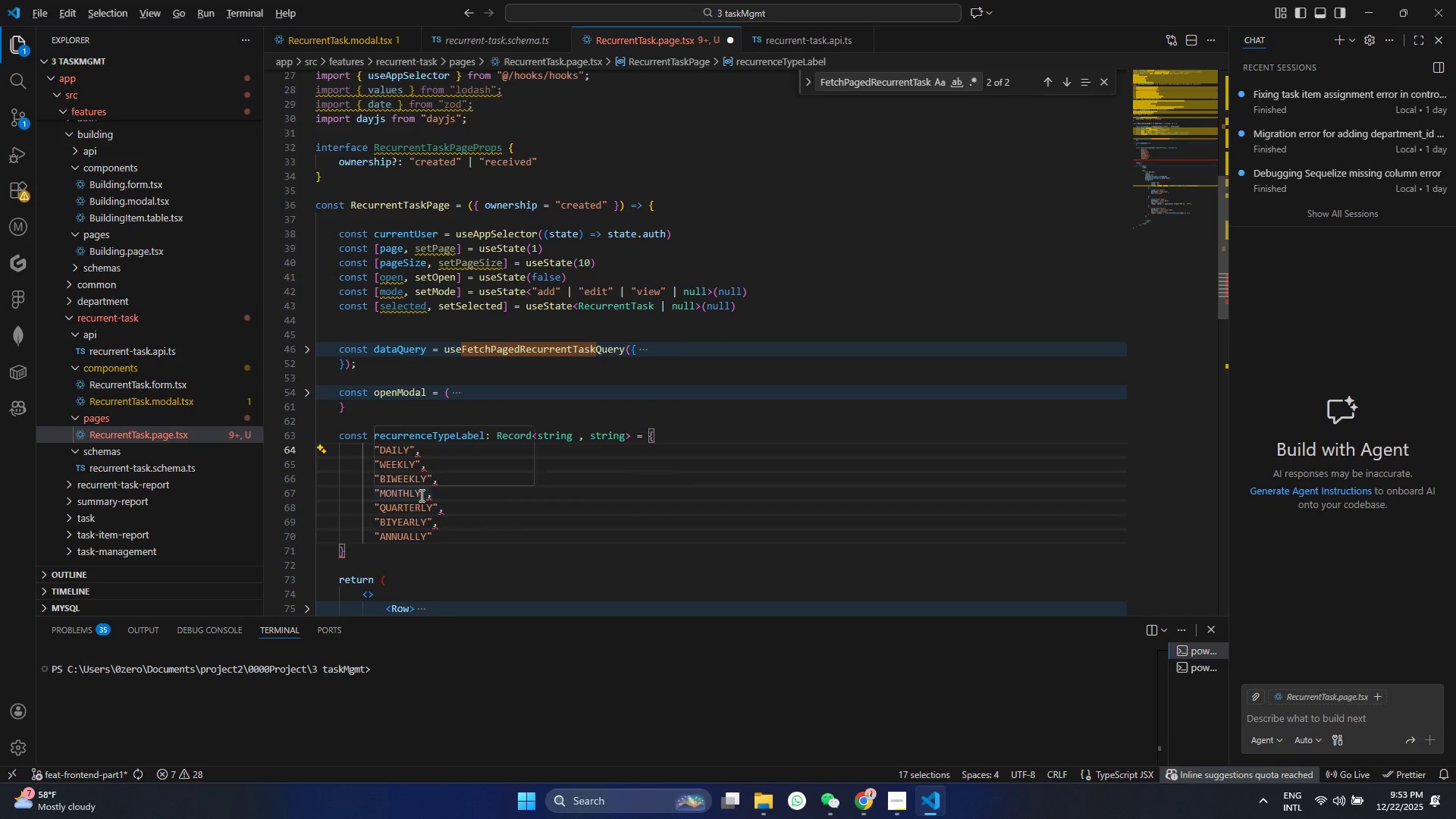 
hold_key(key=AltLeft, duration=1.5)
left_click([420, 490])
 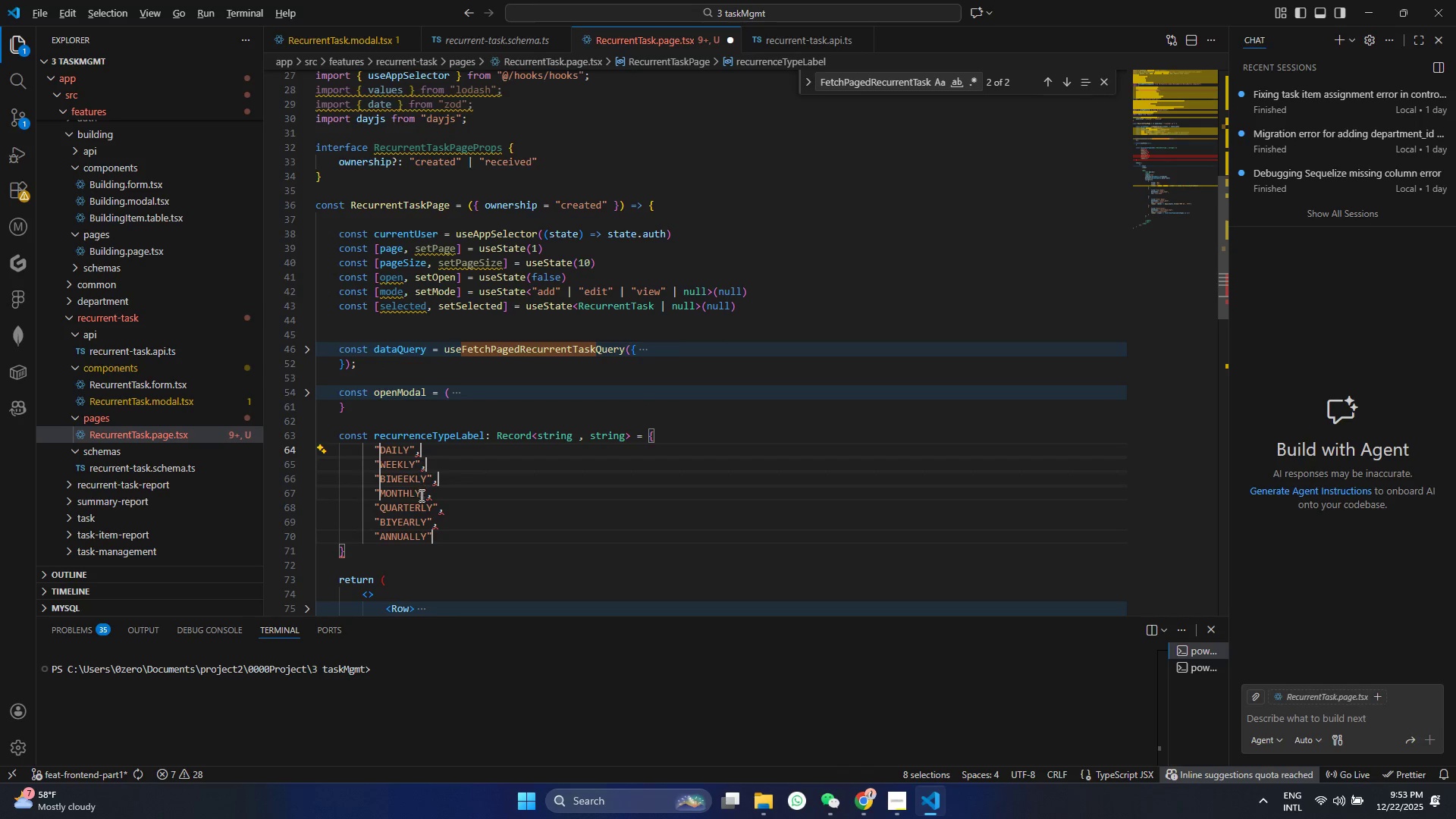 
hold_key(key=AltLeft, duration=1.5)
 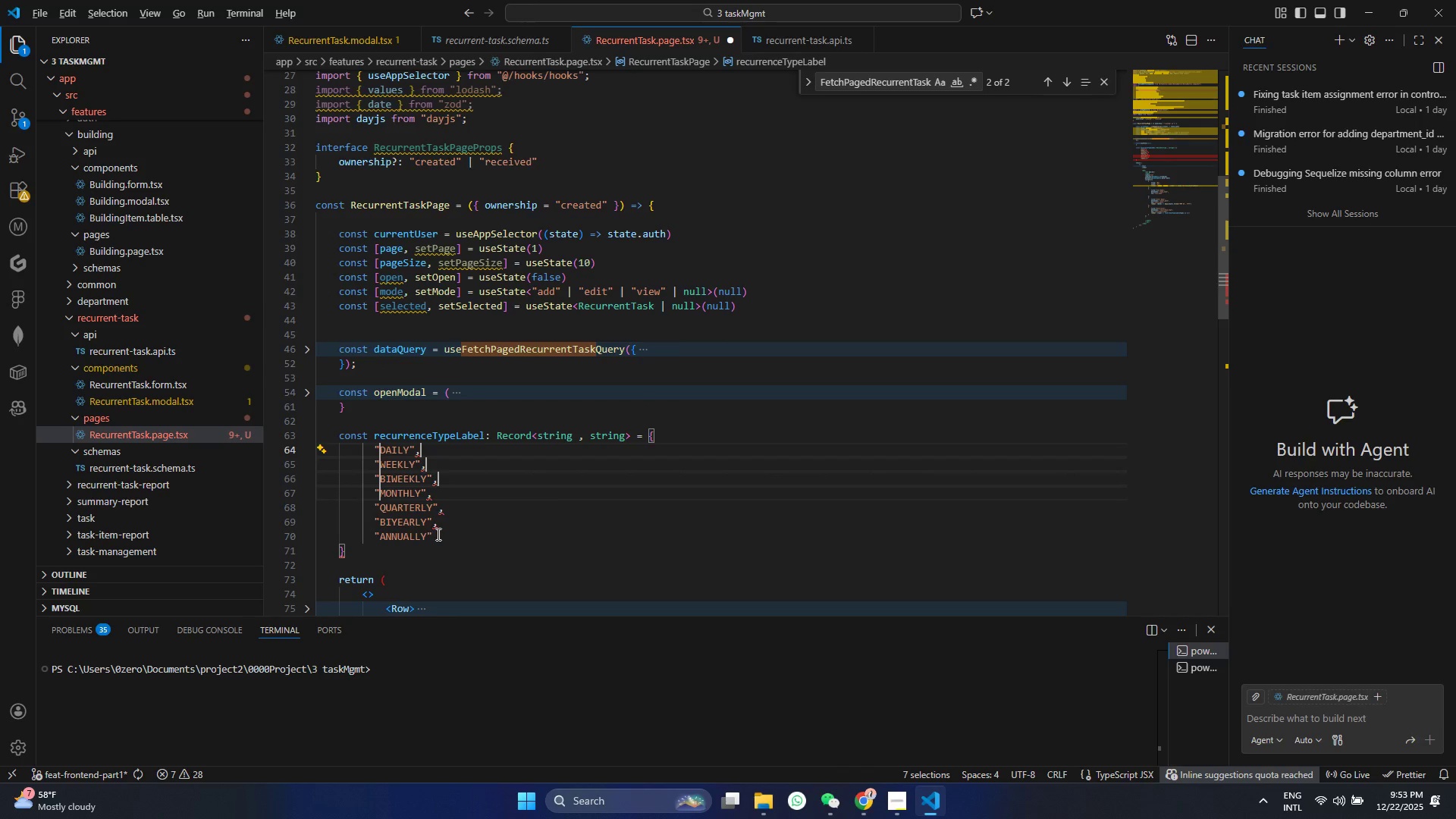 
hold_key(key=AltLeft, duration=1.5)
left_click([431, 535])
 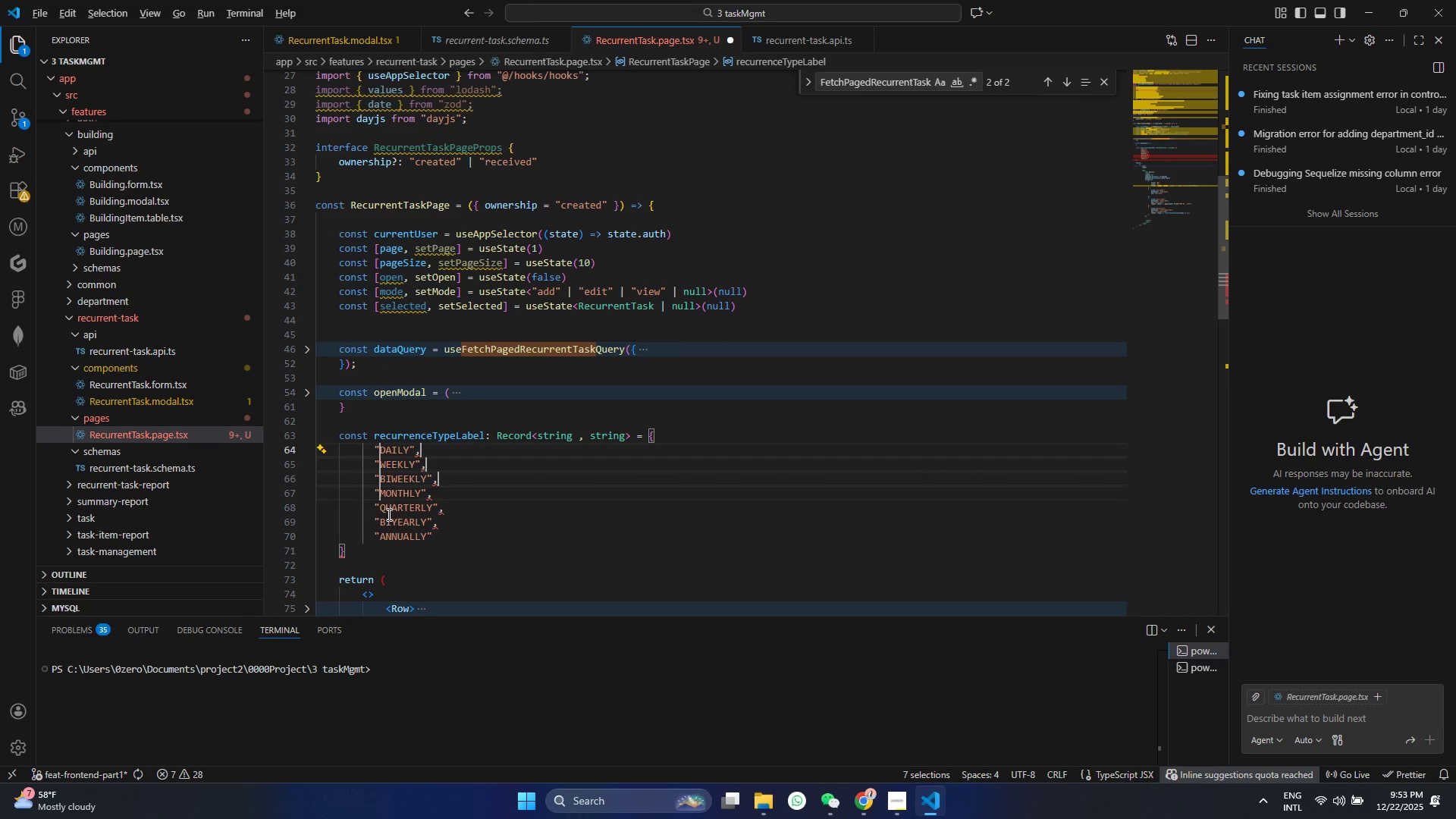 
hold_key(key=AltLeft, duration=1.5)
left_click([378, 502])
 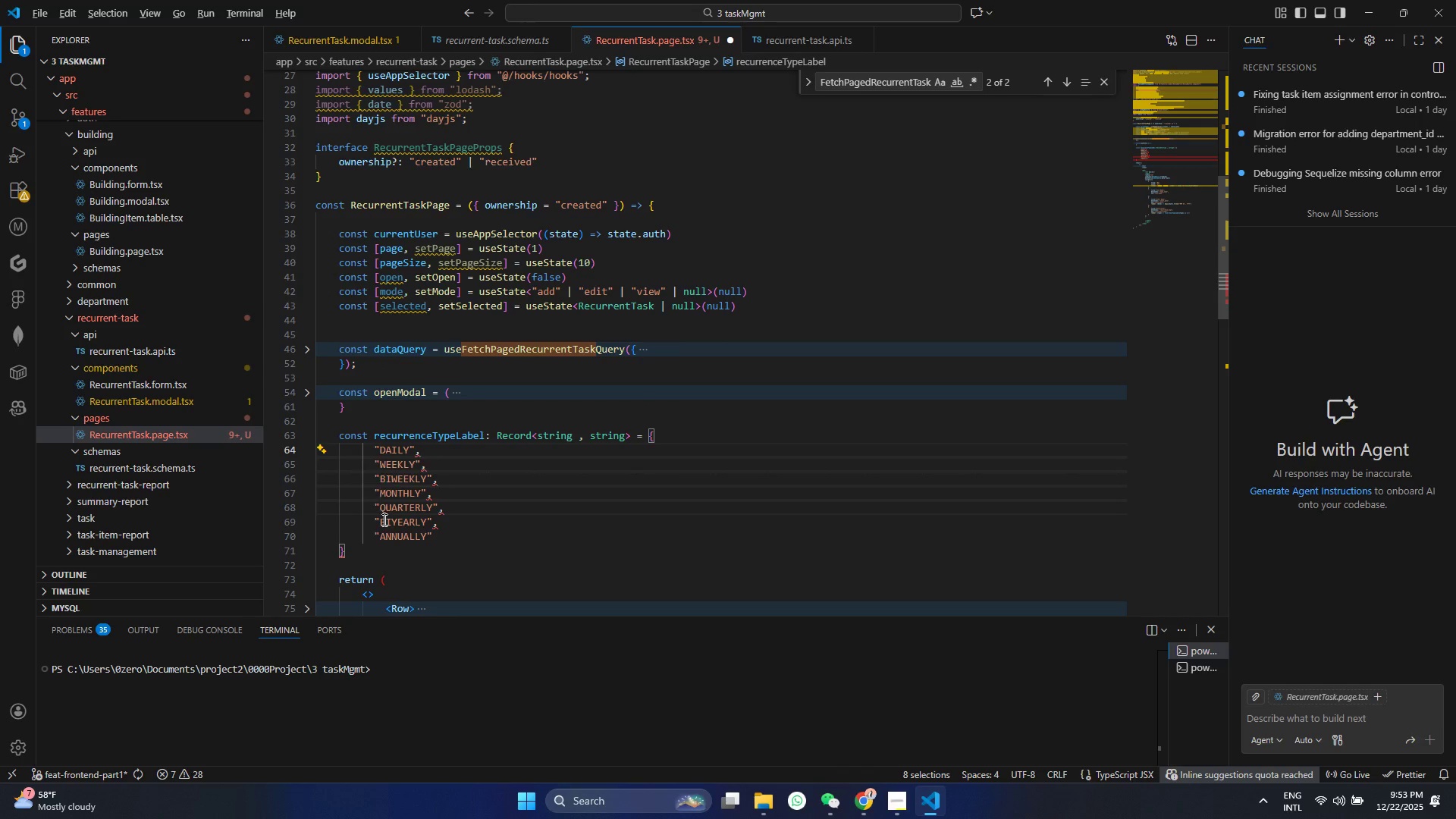 
hold_key(key=AltLeft, duration=1.5)
left_click([378, 519])
 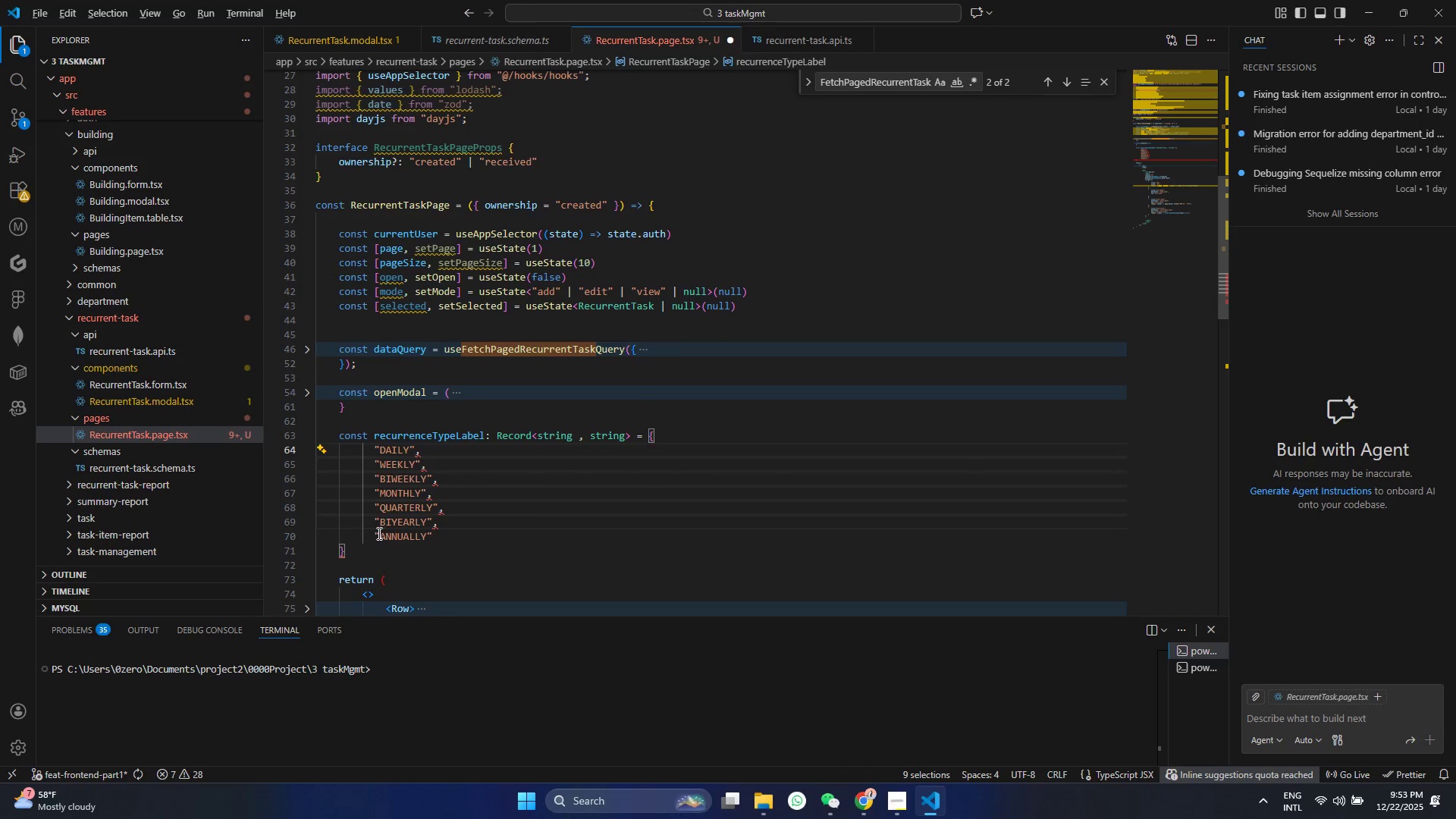 
left_click([378, 533])
 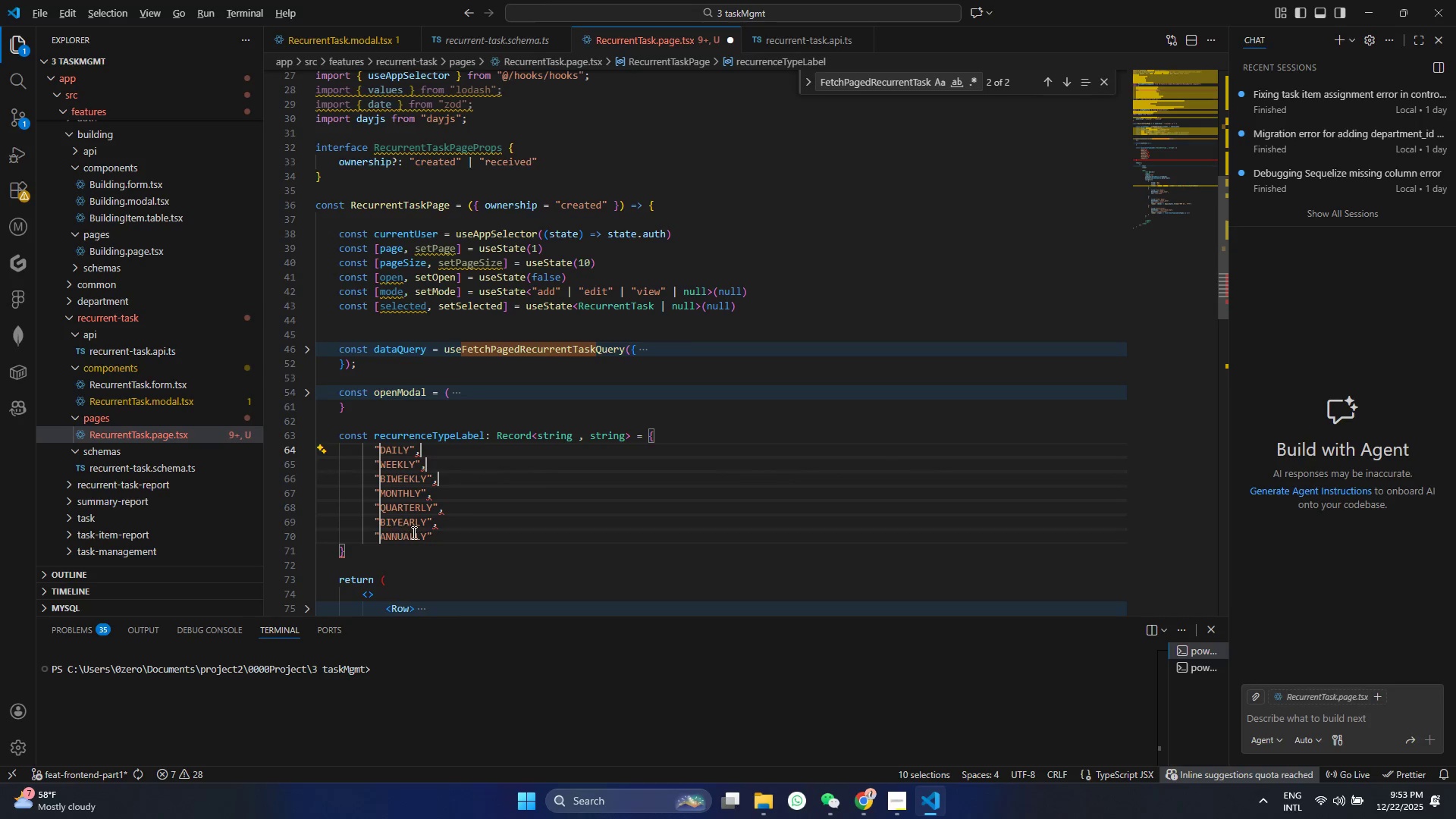 
hold_key(key=AltLeft, duration=1.5)
left_click([445, 524])
 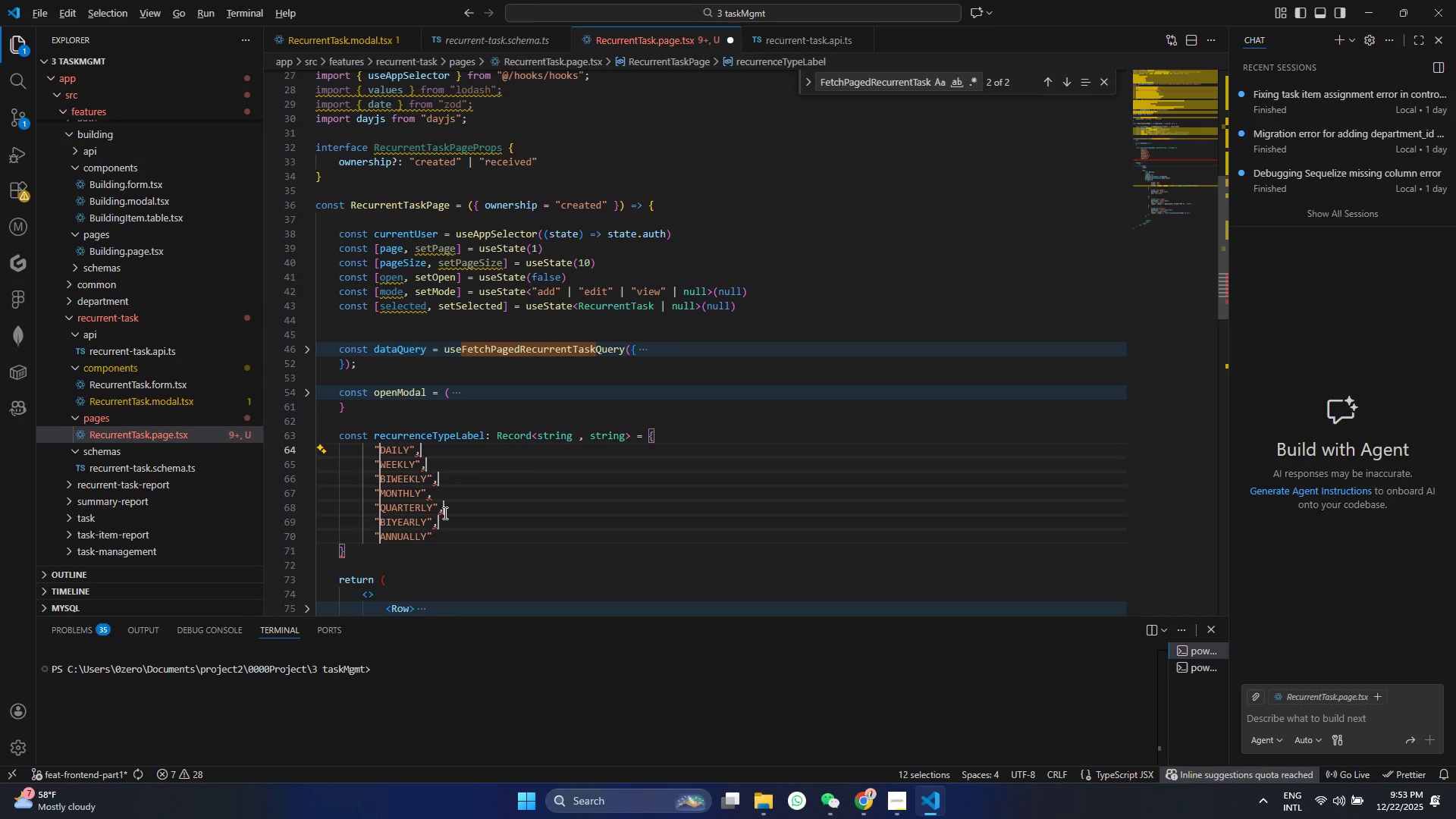 
double_click([444, 513])
 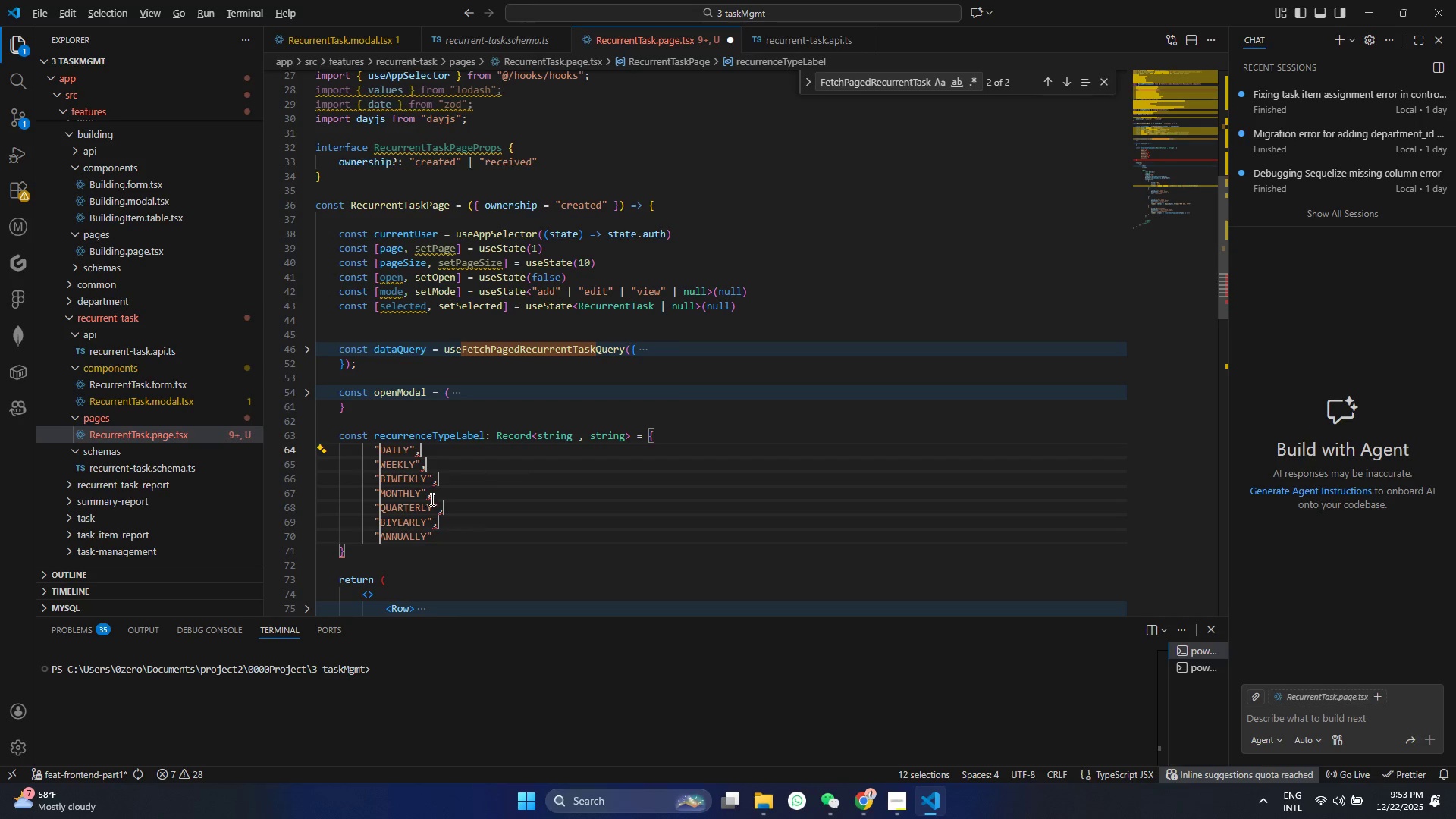 
hold_key(key=AltLeft, duration=0.62)
left_click([431, 497])
 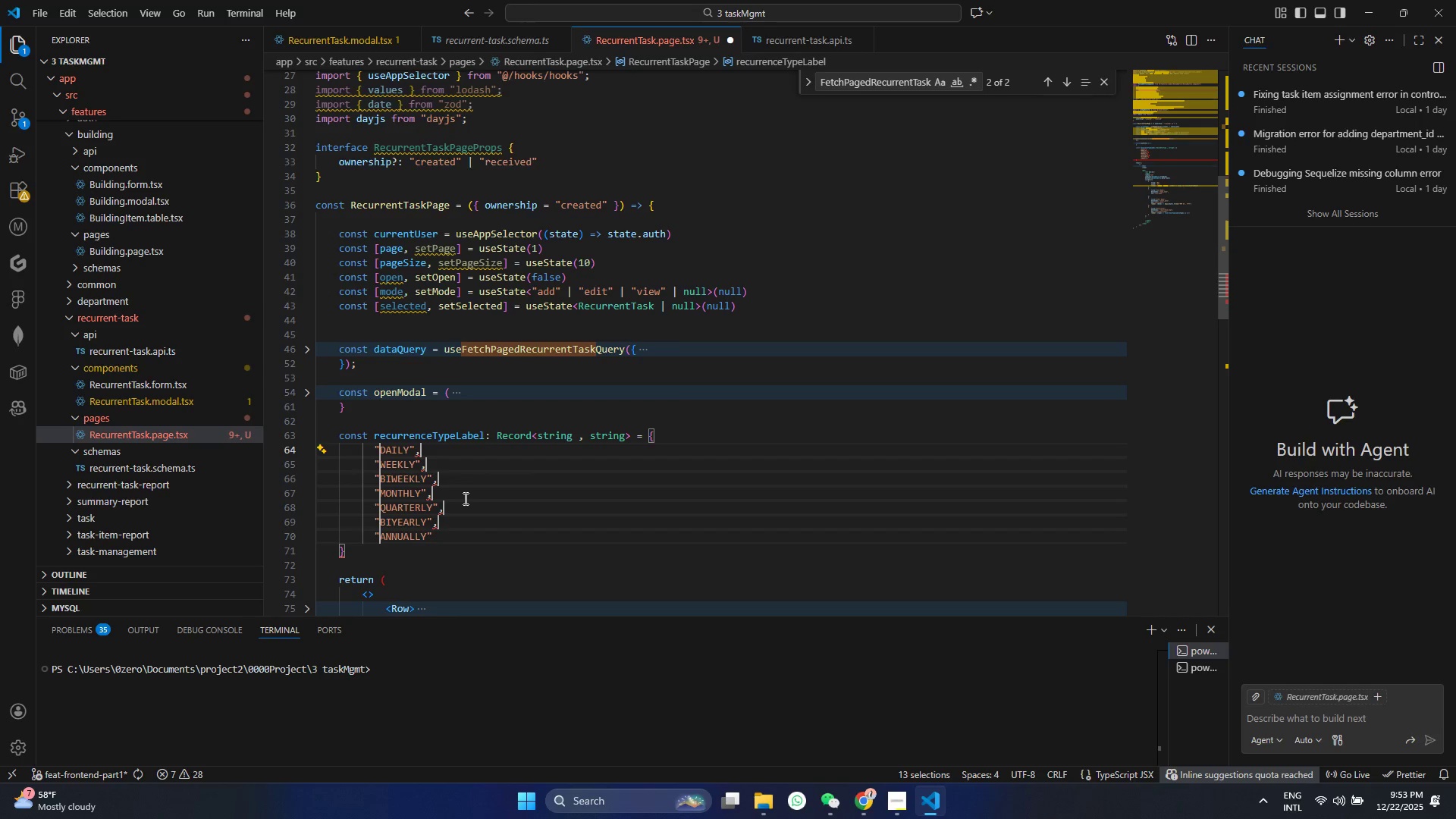 
key(Alt+Backspace)
 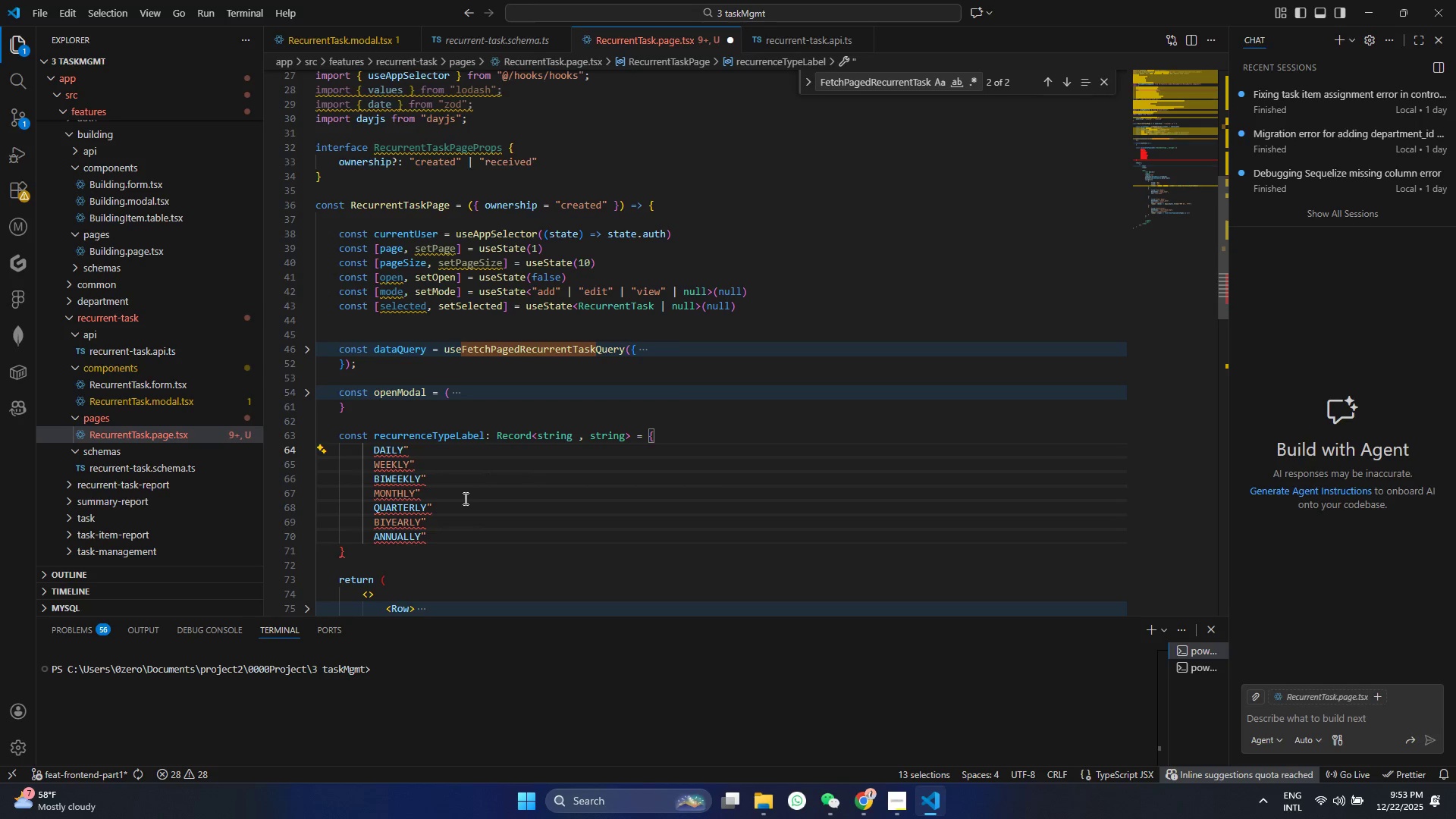 
key(Backspace)
 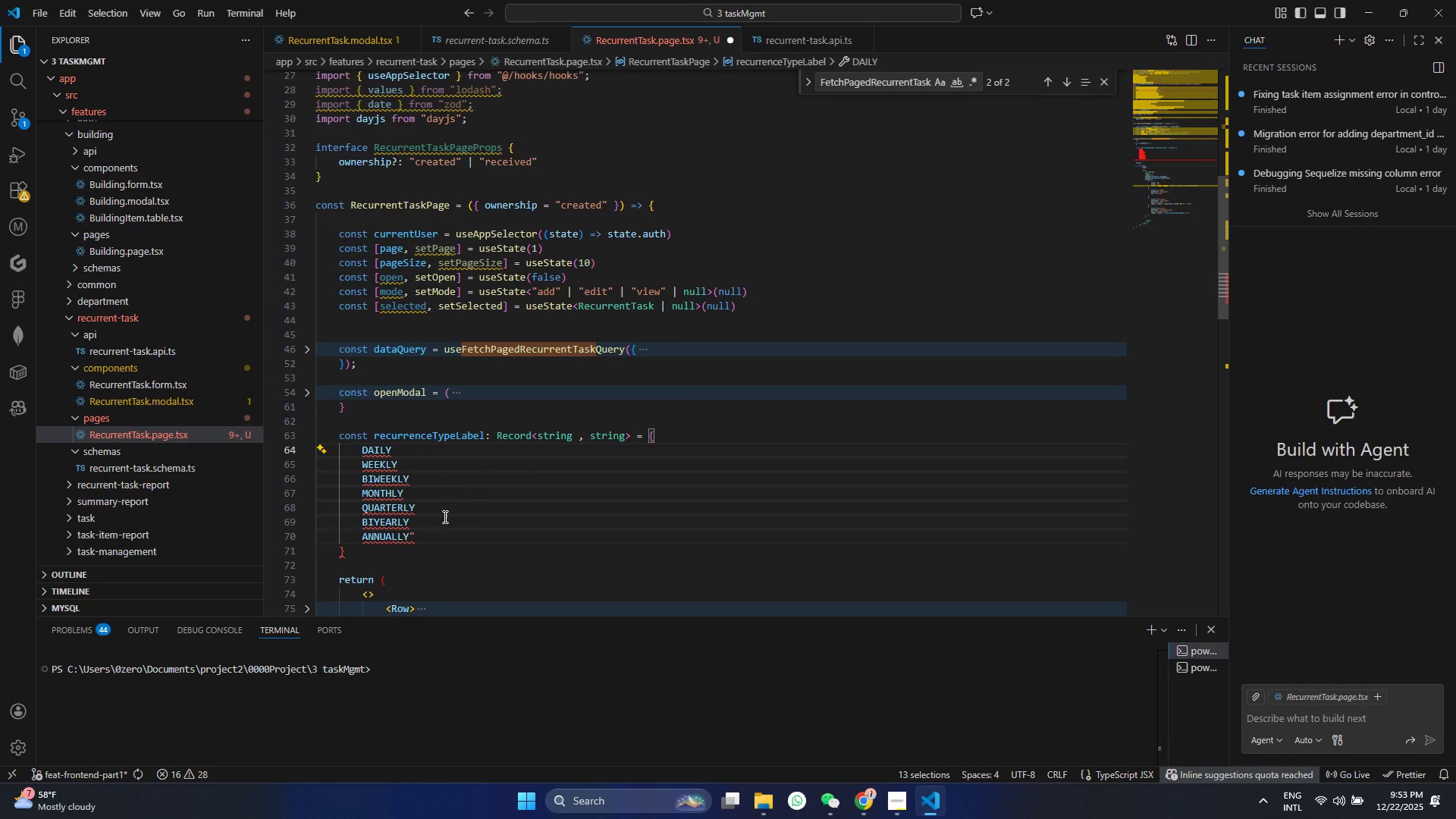 
left_click([429, 536])
 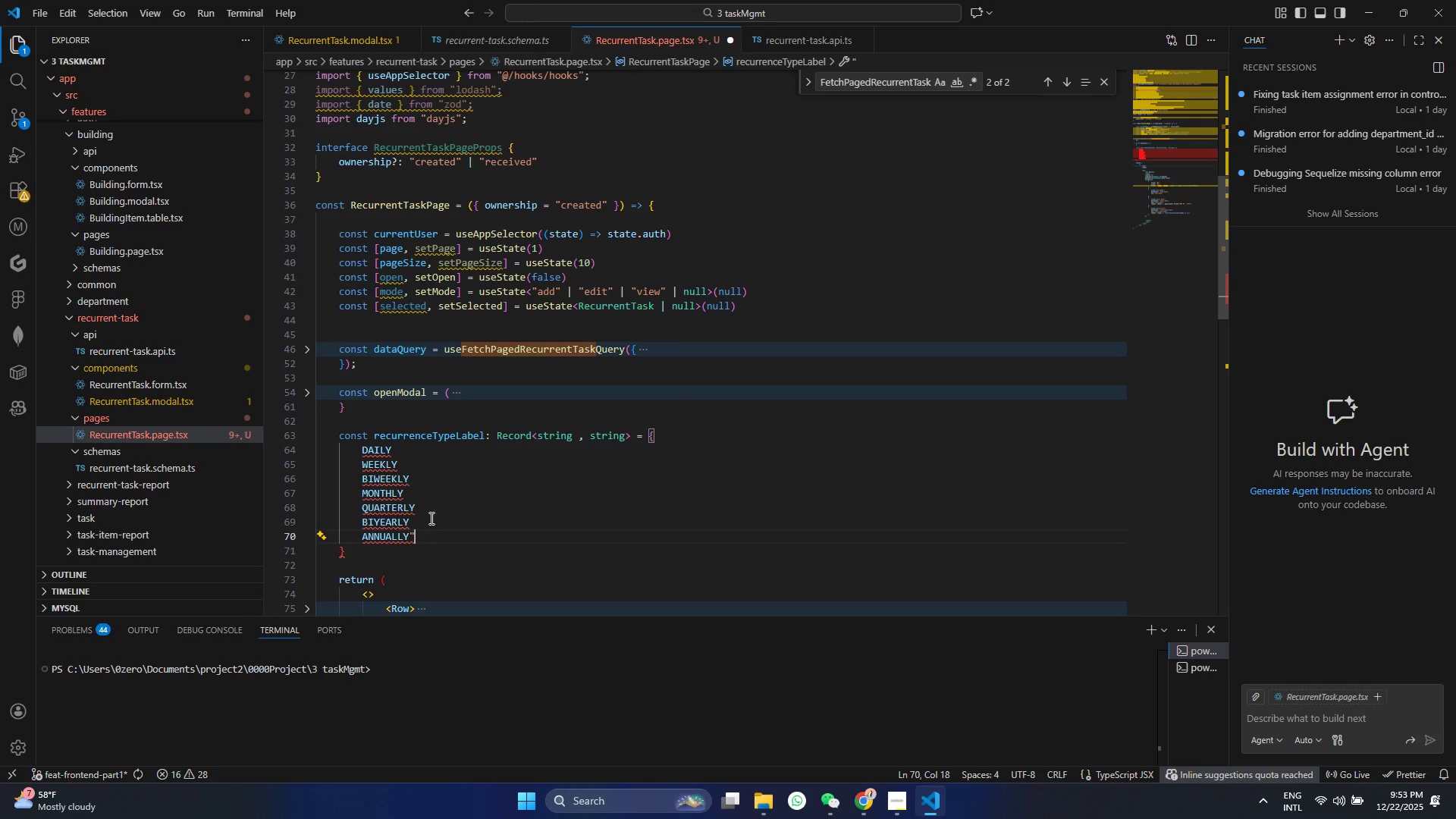 
key(Backspace)
 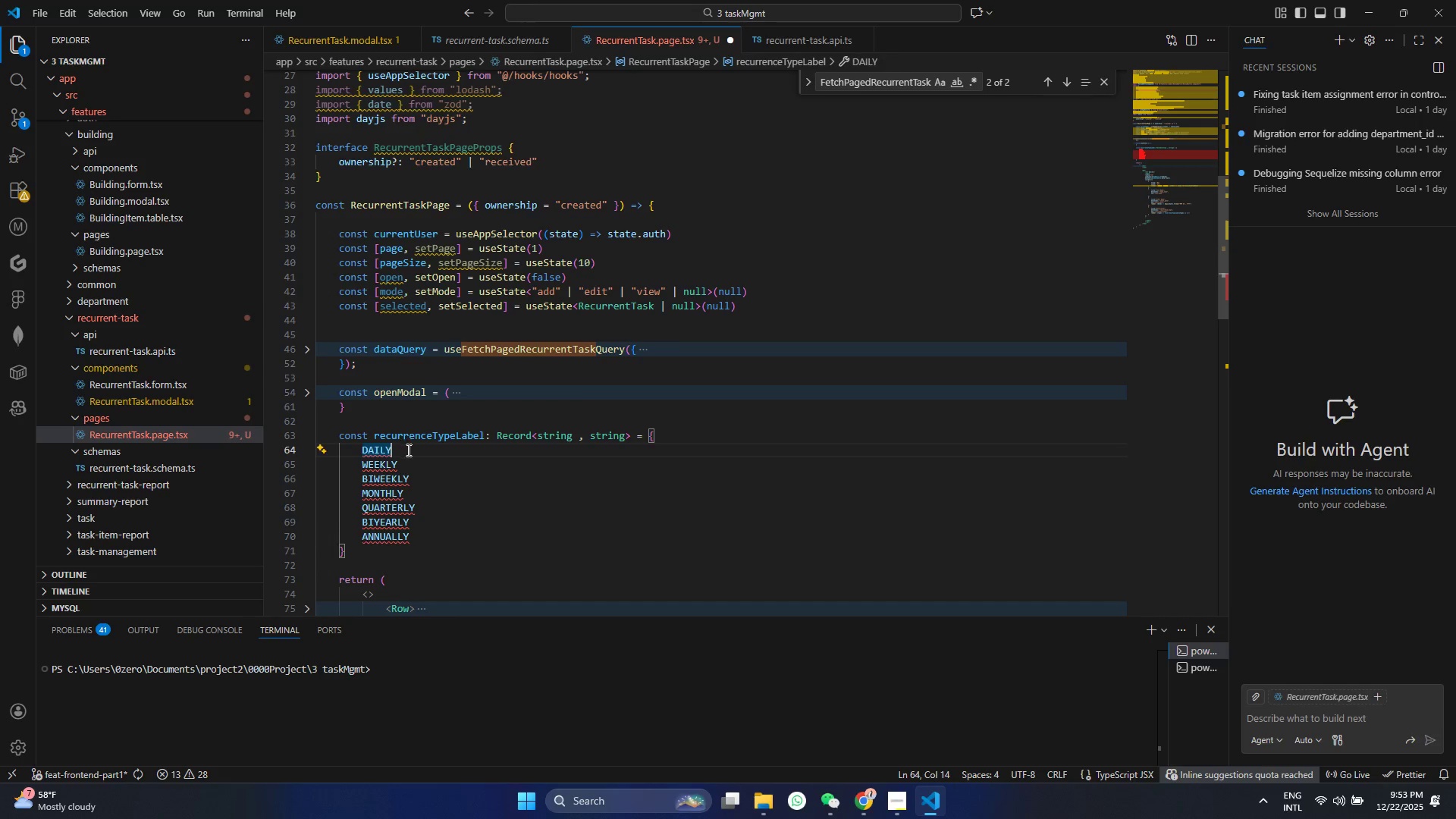 
hold_key(key=AltLeft, duration=1.5)
left_click([410, 463])
 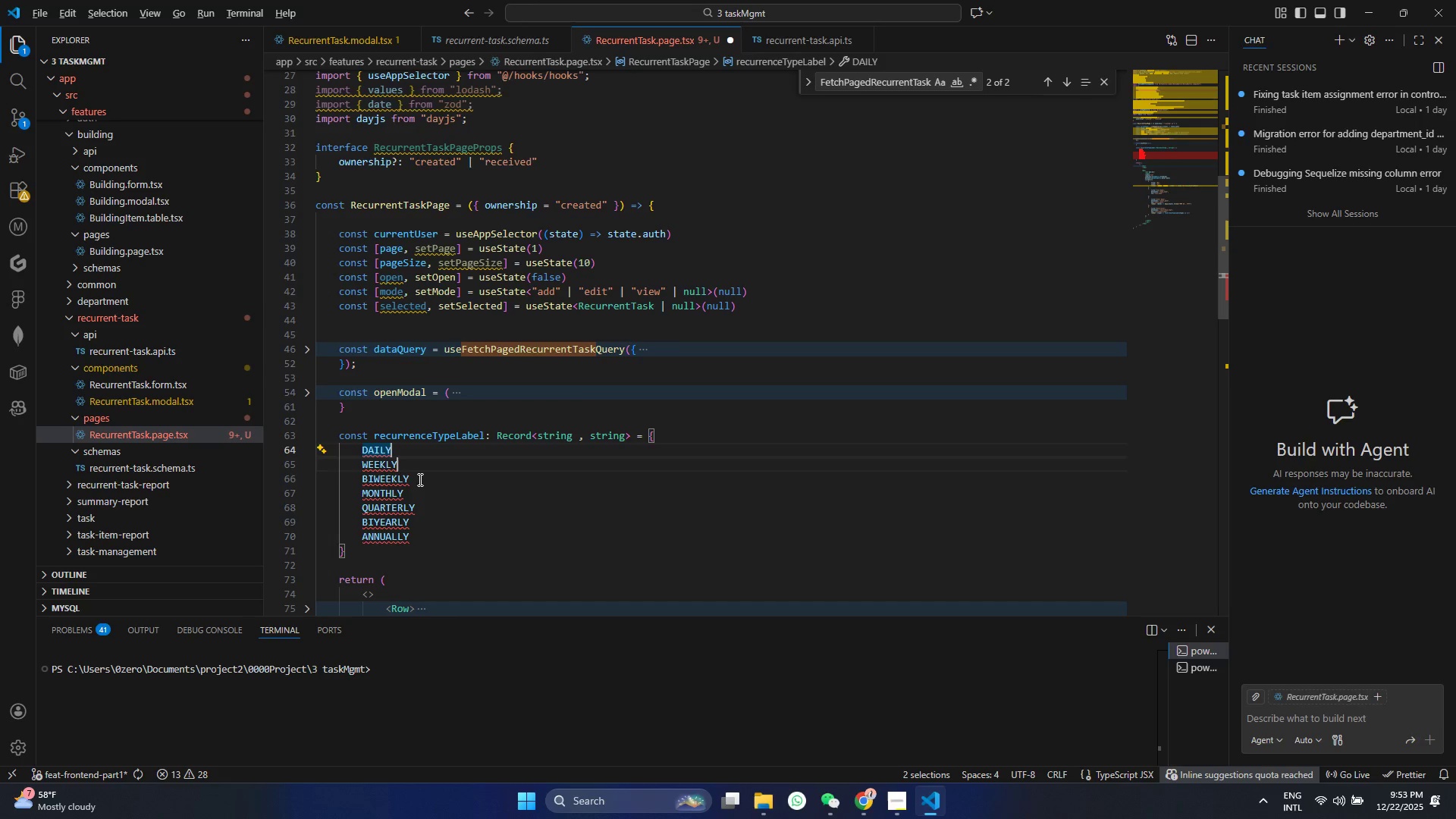 
double_click([419, 479])
 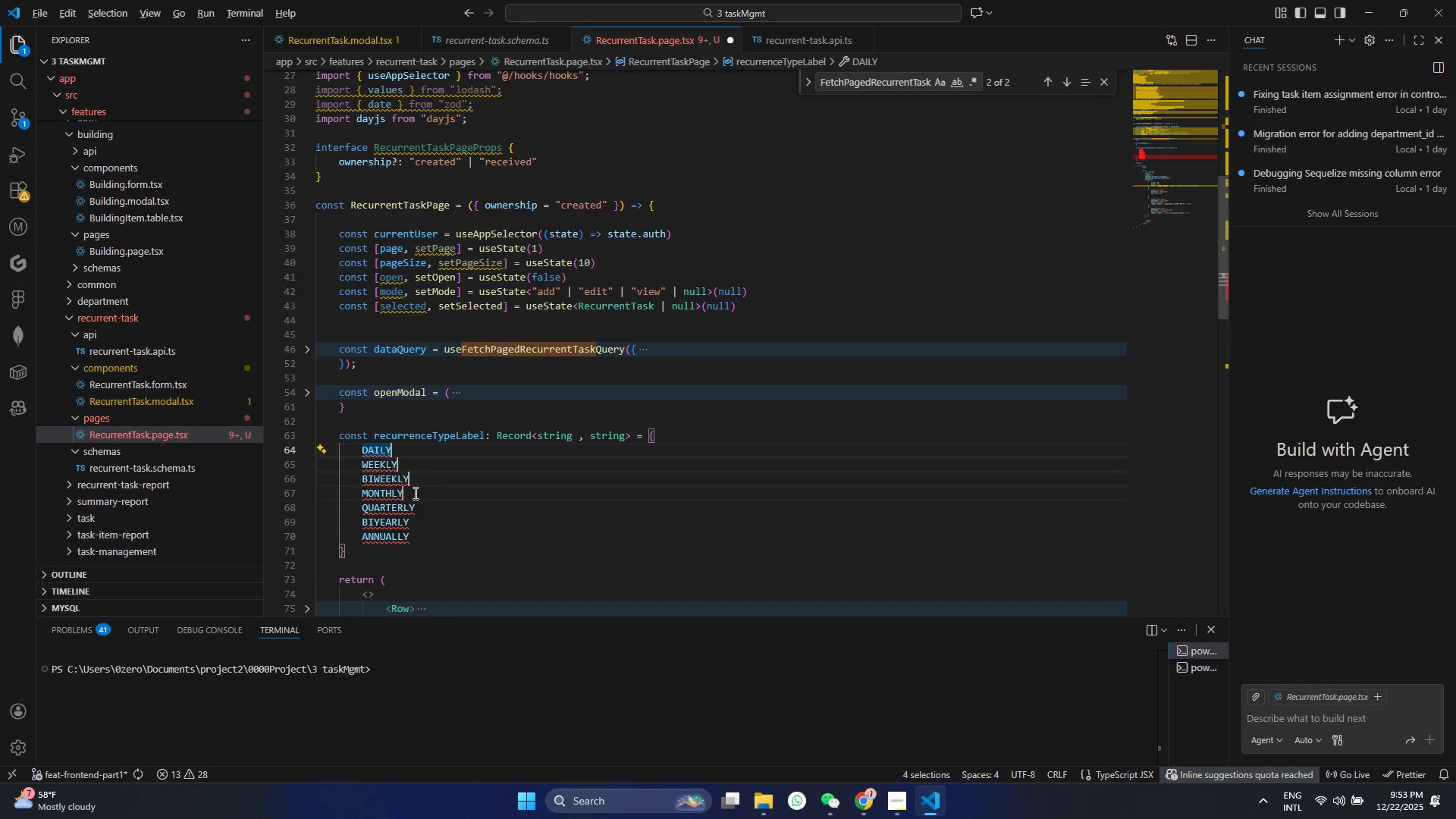 
triple_click([414, 493])
 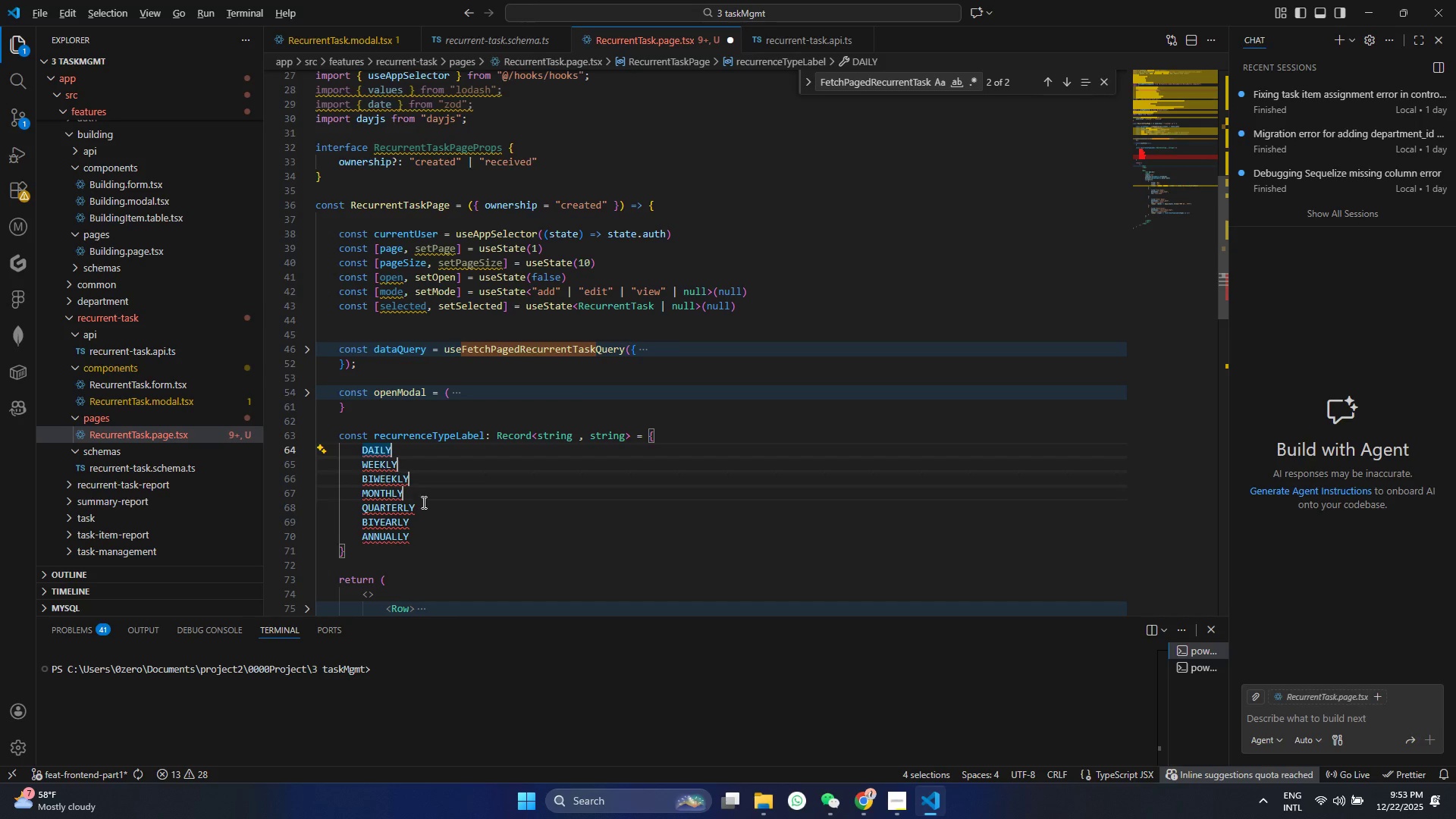 
hold_key(key=AltLeft, duration=1.28)
triple_click([431, 514])
 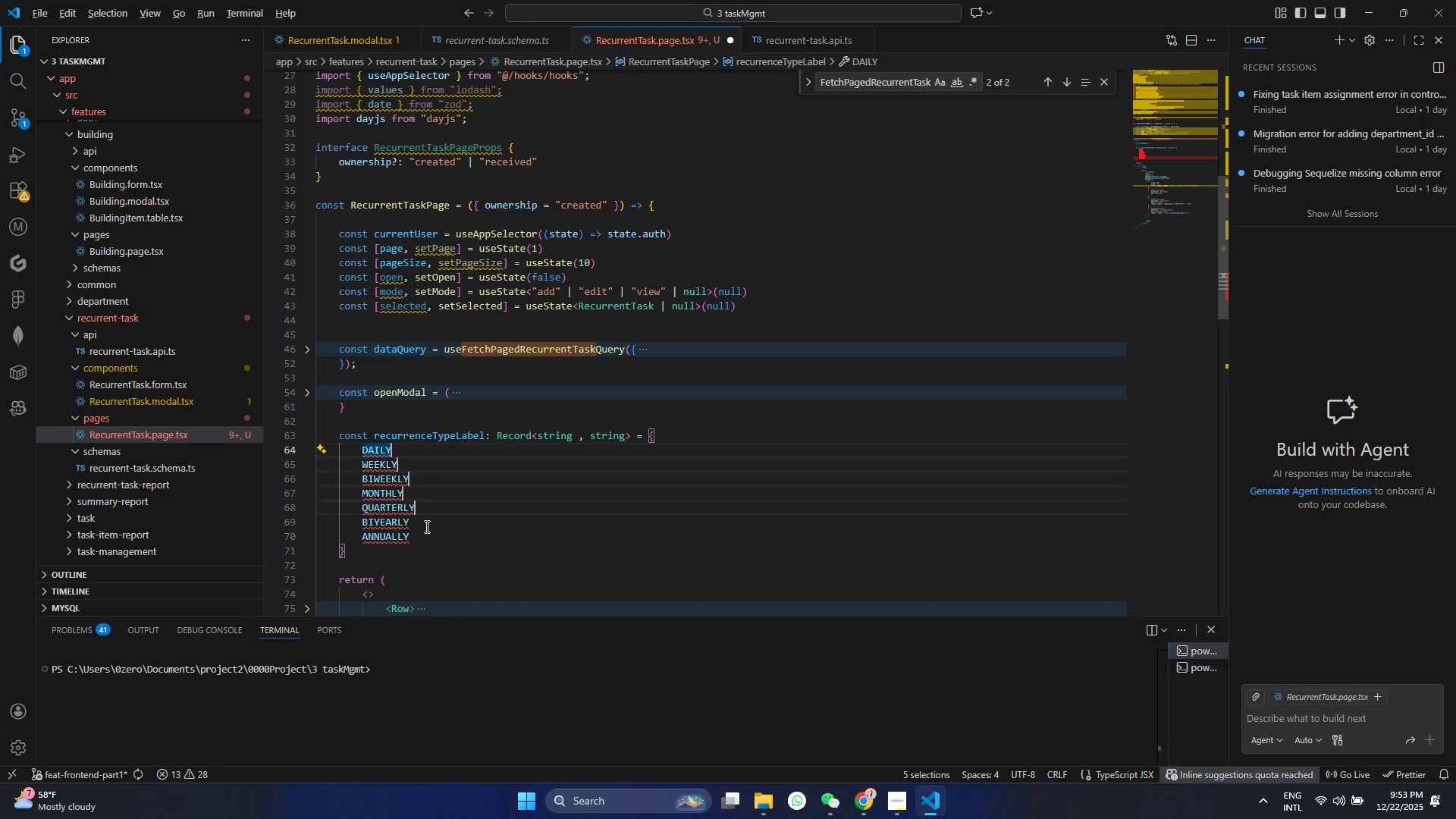 
triple_click([425, 526])
 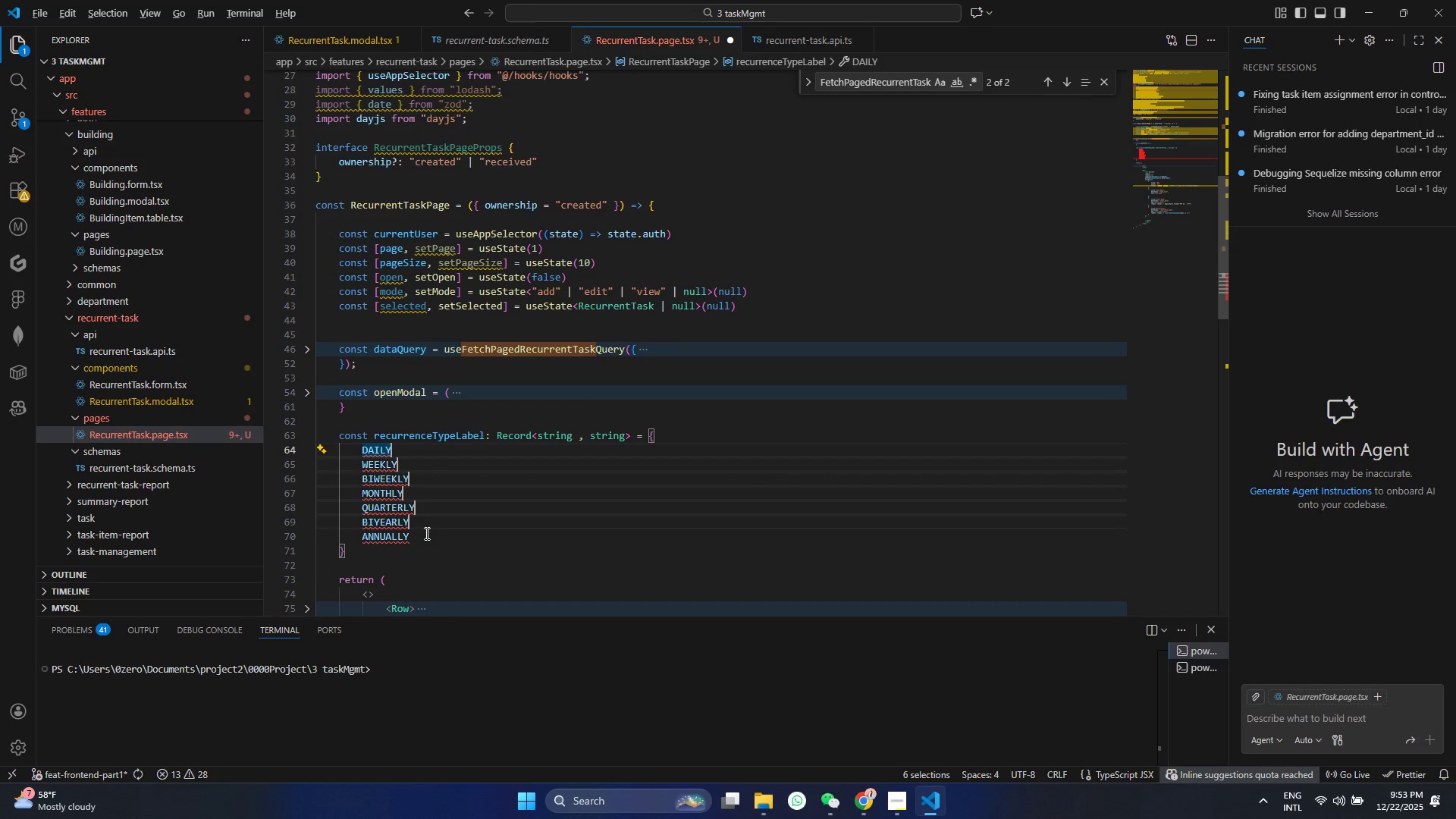 
triple_click([426, 537])
 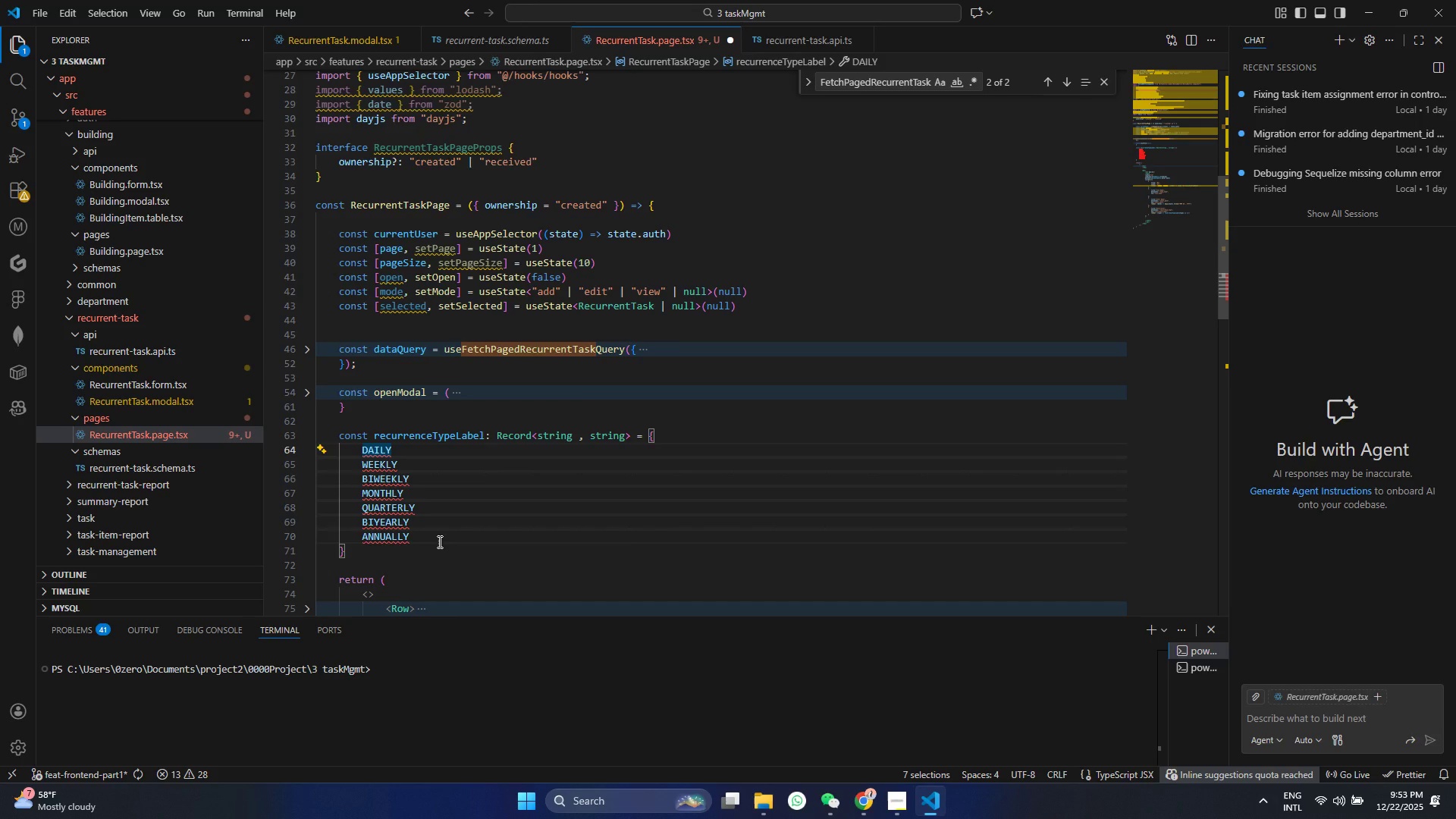 
key(Alt+Shift+Semicolon)
 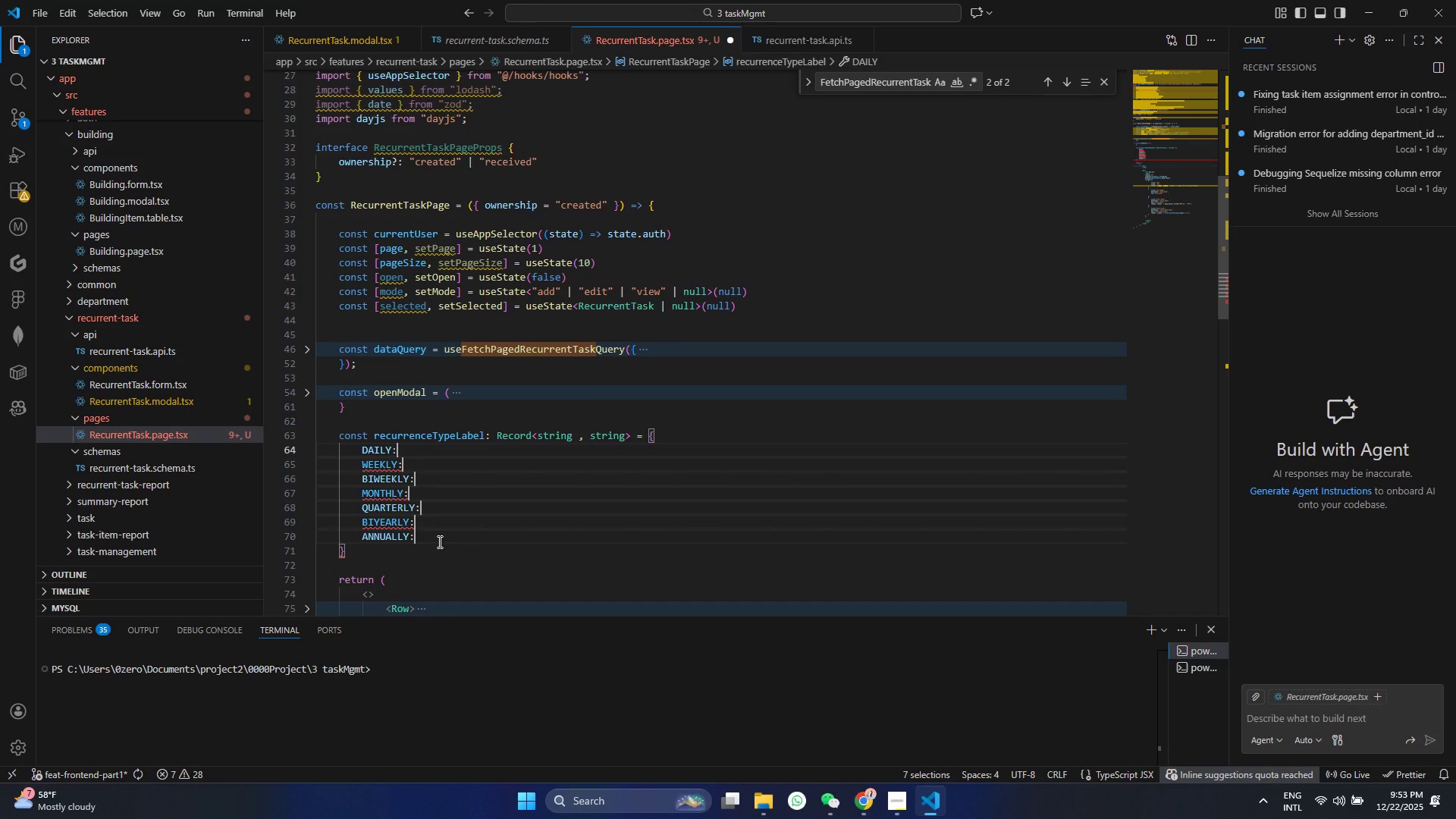 
key(Shift+Quote)
 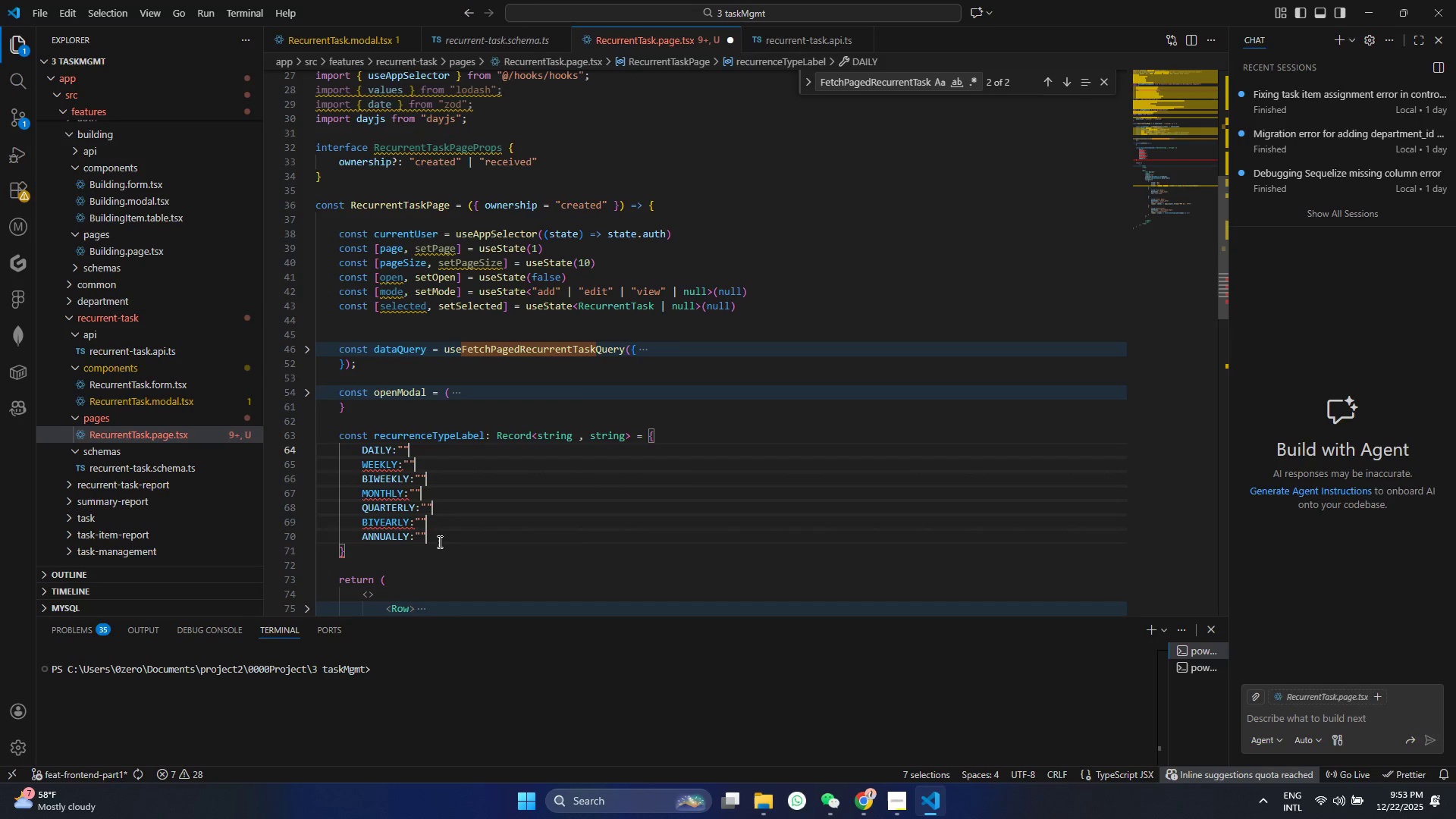 
key(Shift+Quote)
 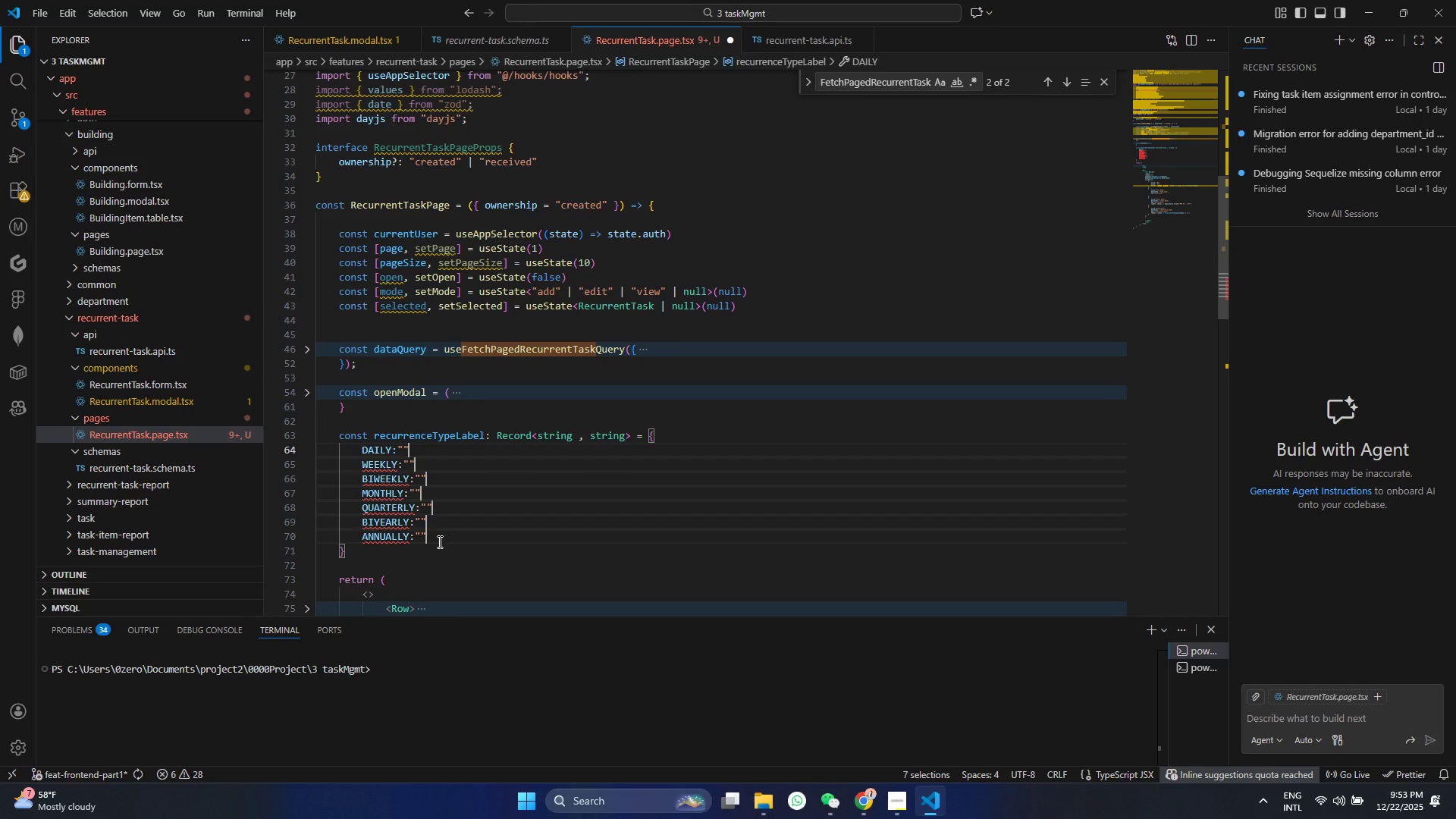 
key(Comma)
 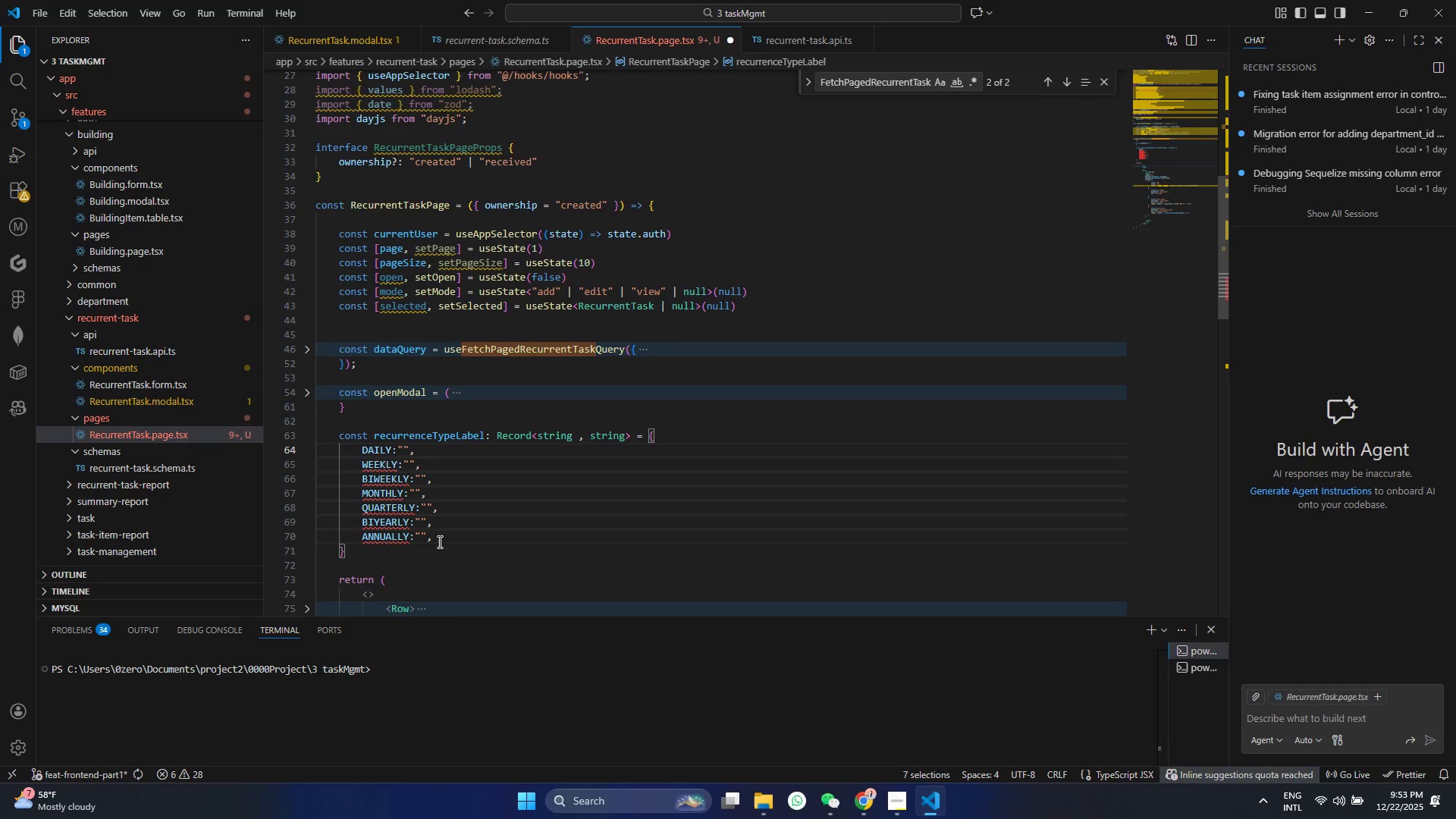 
left_click([438, 541])
 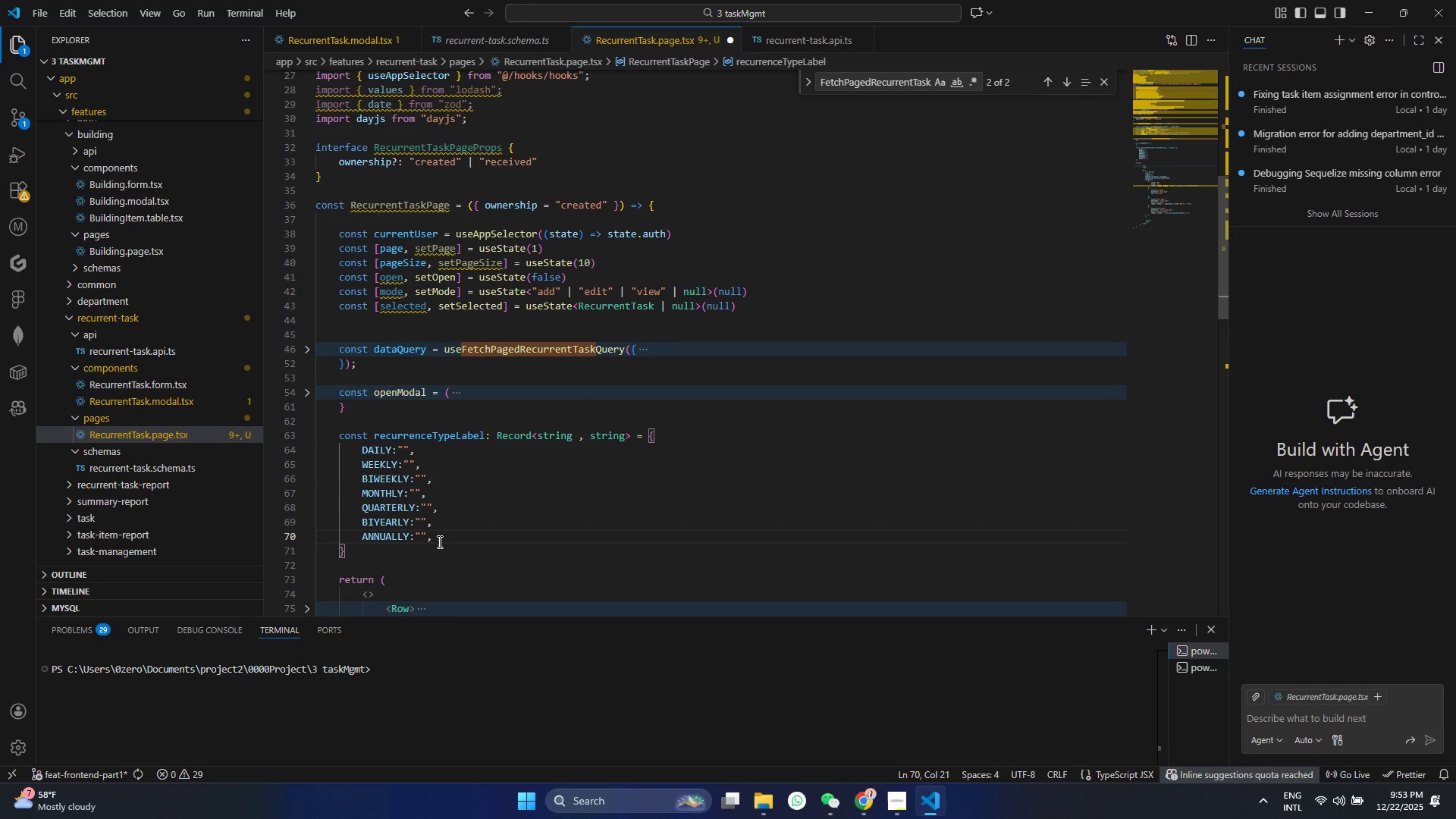 
key(Backspace)
 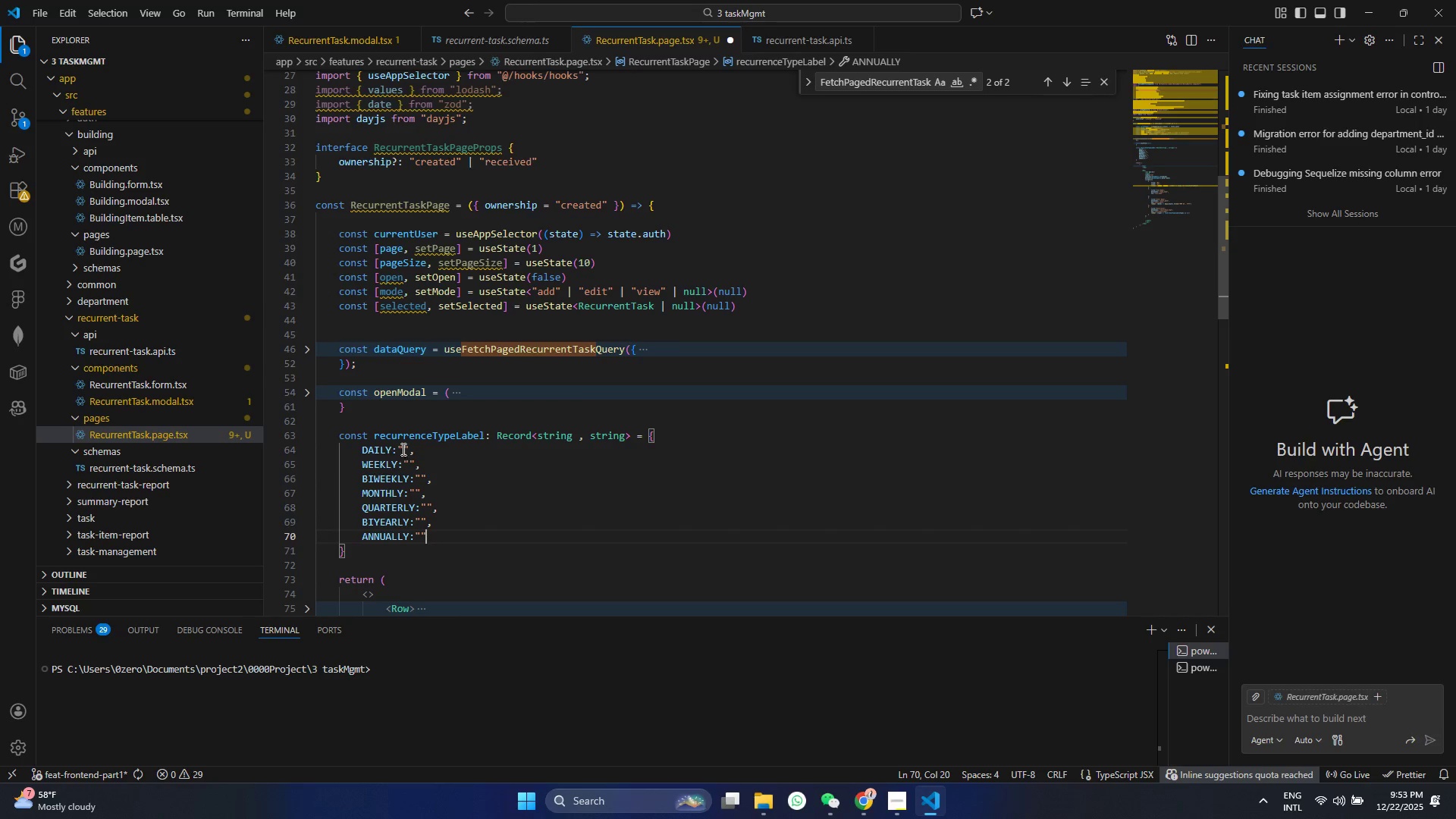 
type(DAilu)
key(Backspace)
key(Backspace)
key(Backspace)
key(Backspace)
key(Backspace)
type(dAILY)
 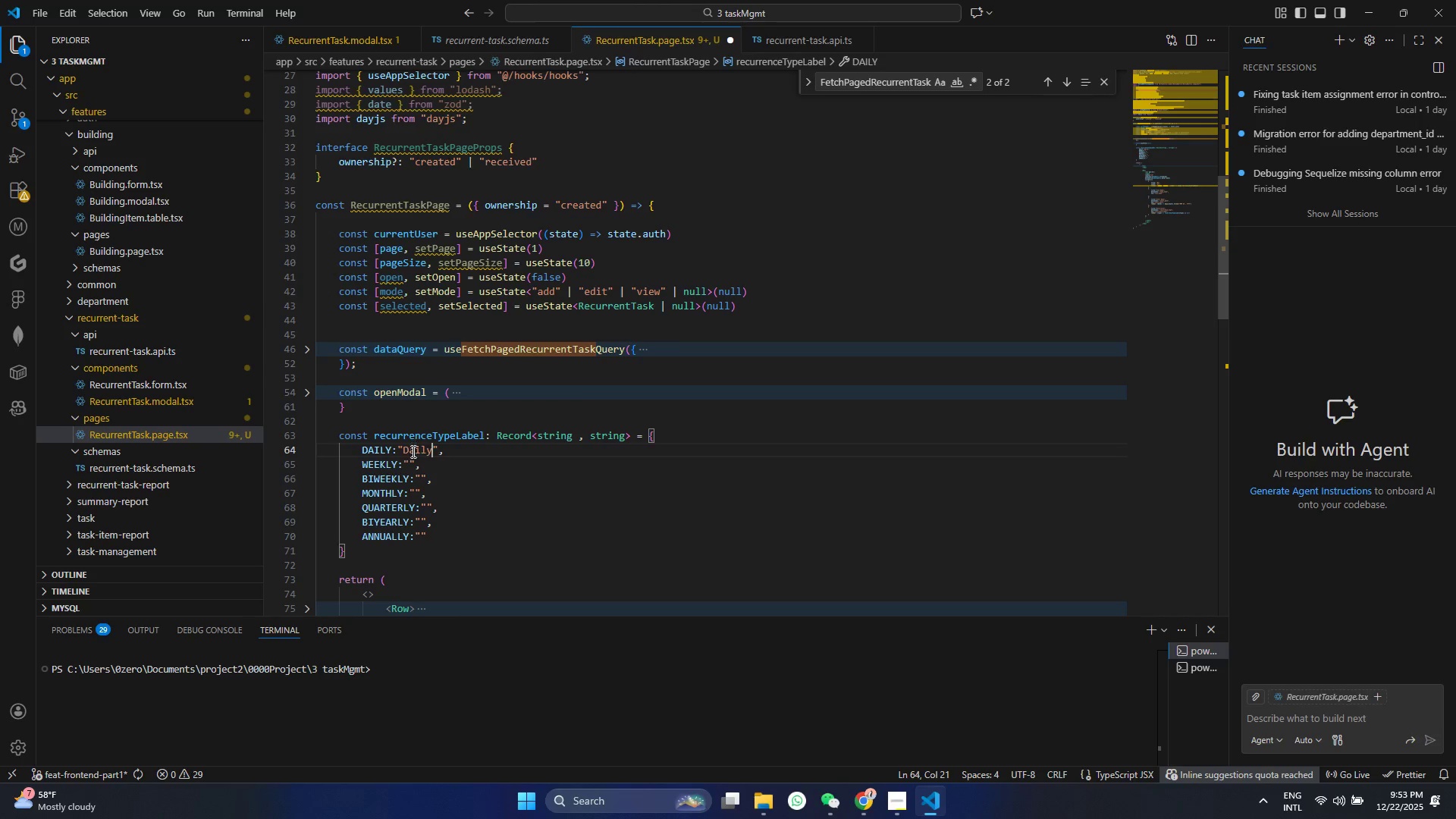 
left_click([408, 463])
 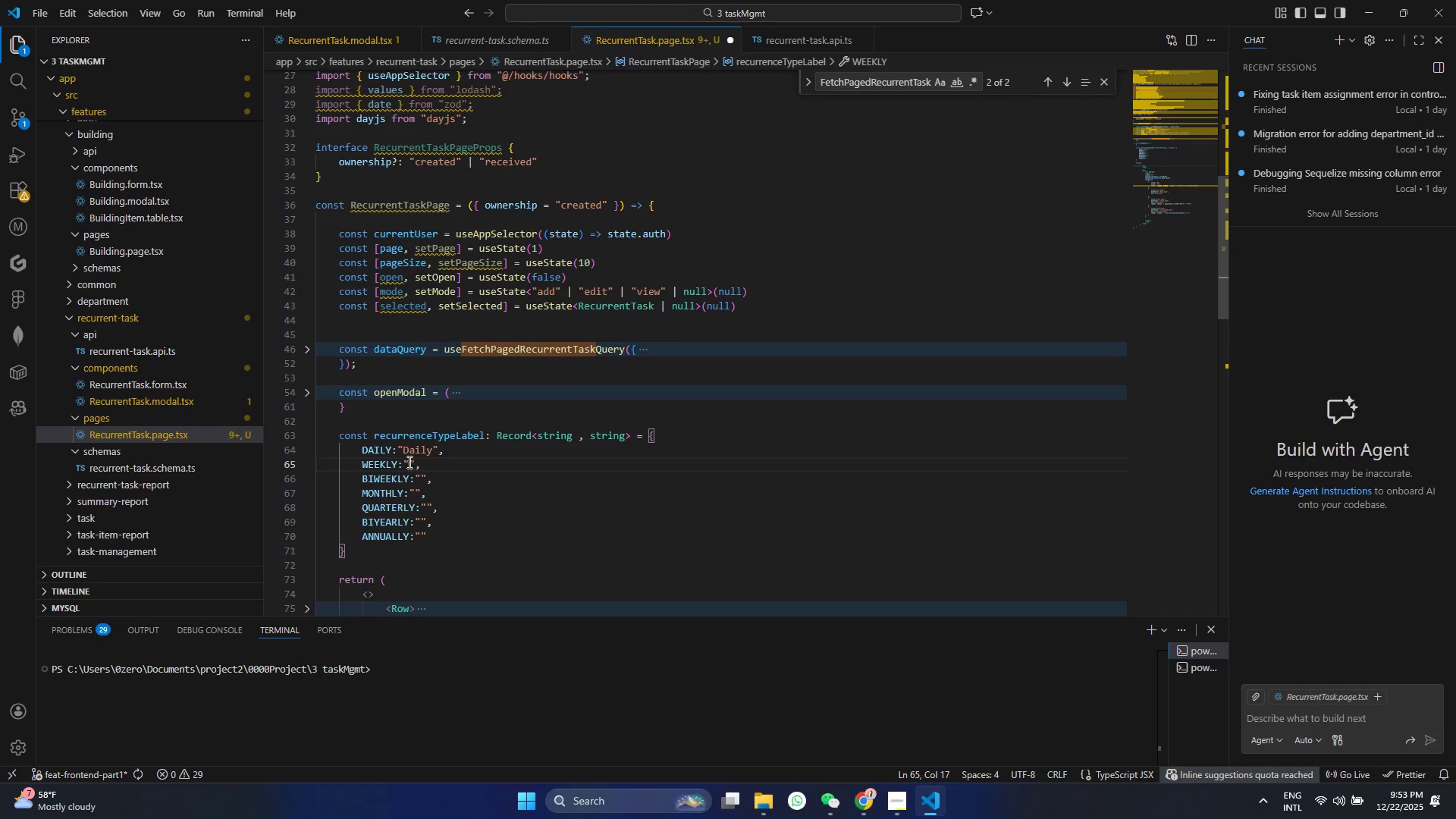 
type(WEEkly)
 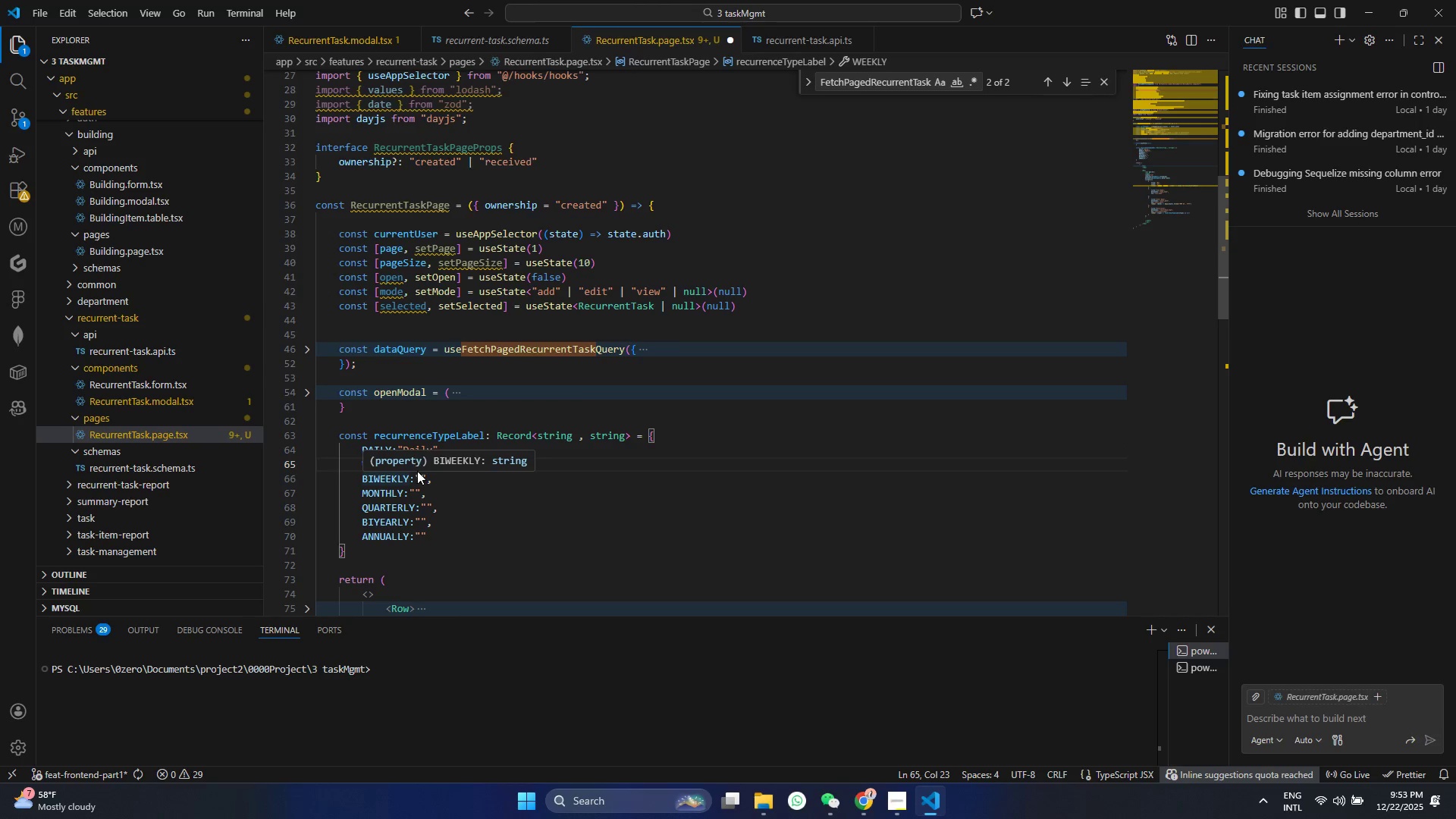 
left_click([421, 473])
 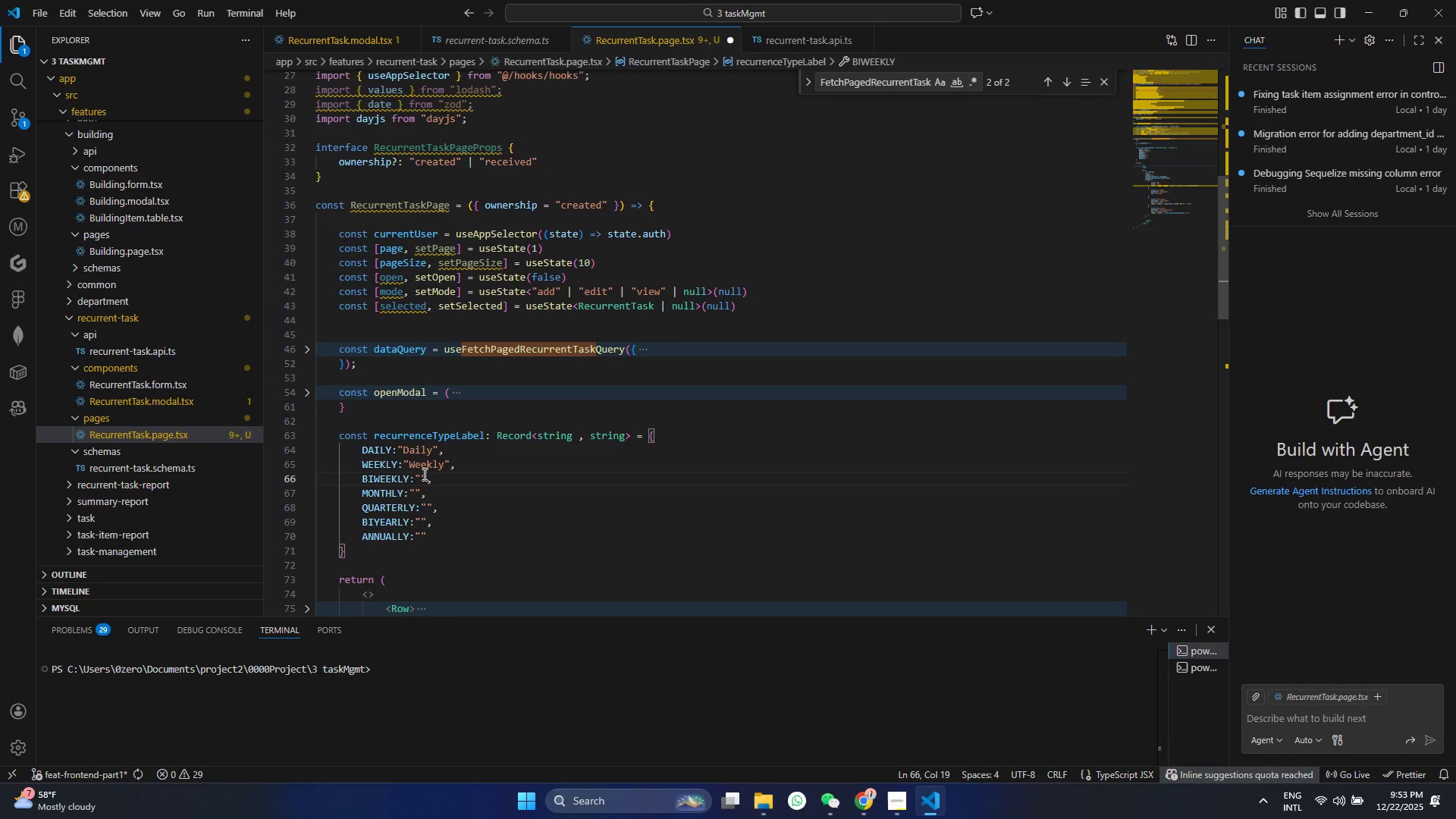 
type(BIwee)
key(Backspace)
key(Backspace)
key(Backspace)
type(-weeklu)
key(Backspace)
type(y)
 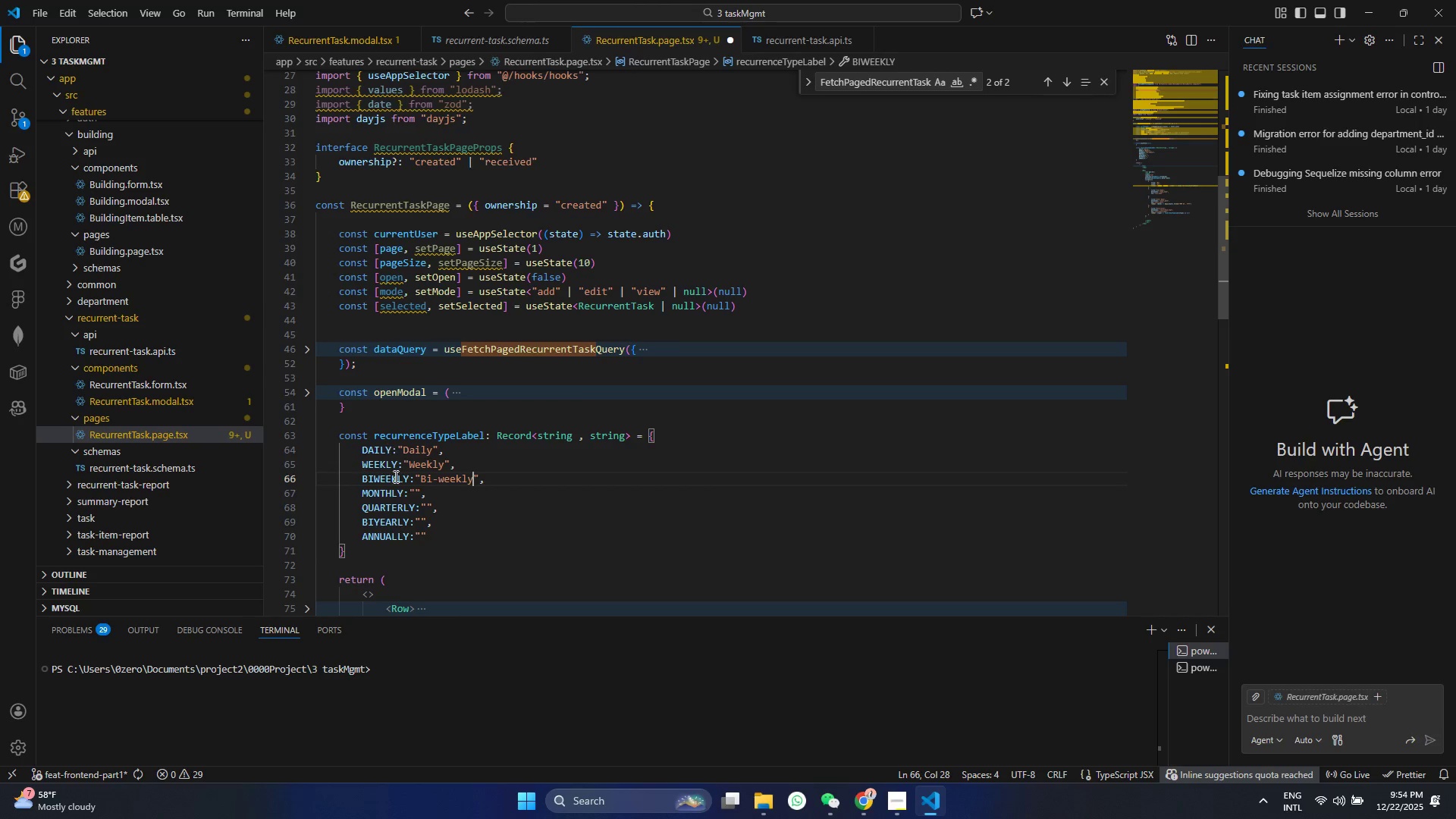 
left_click([415, 494])
 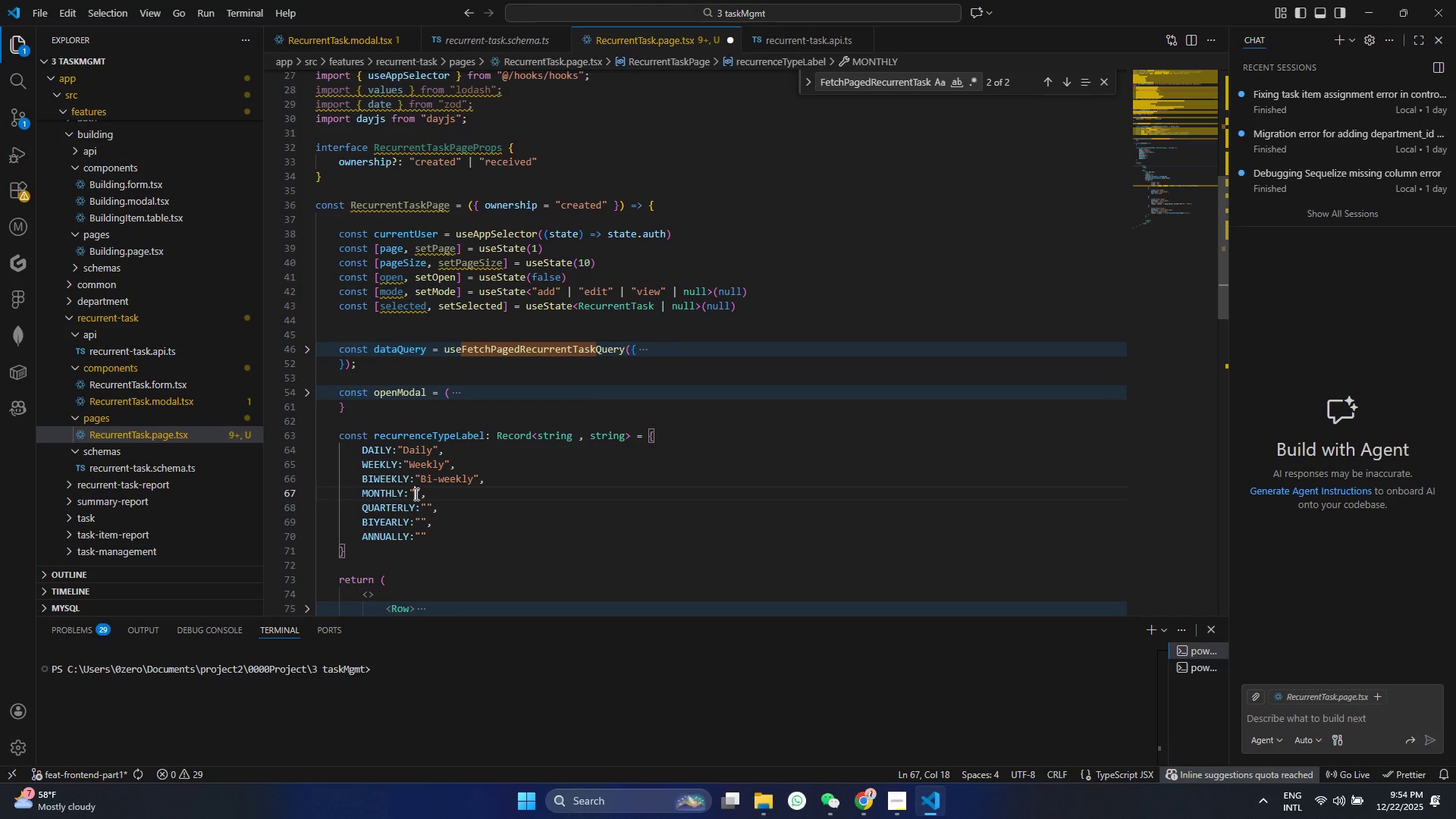 
type(MOntlyQUarterly)
 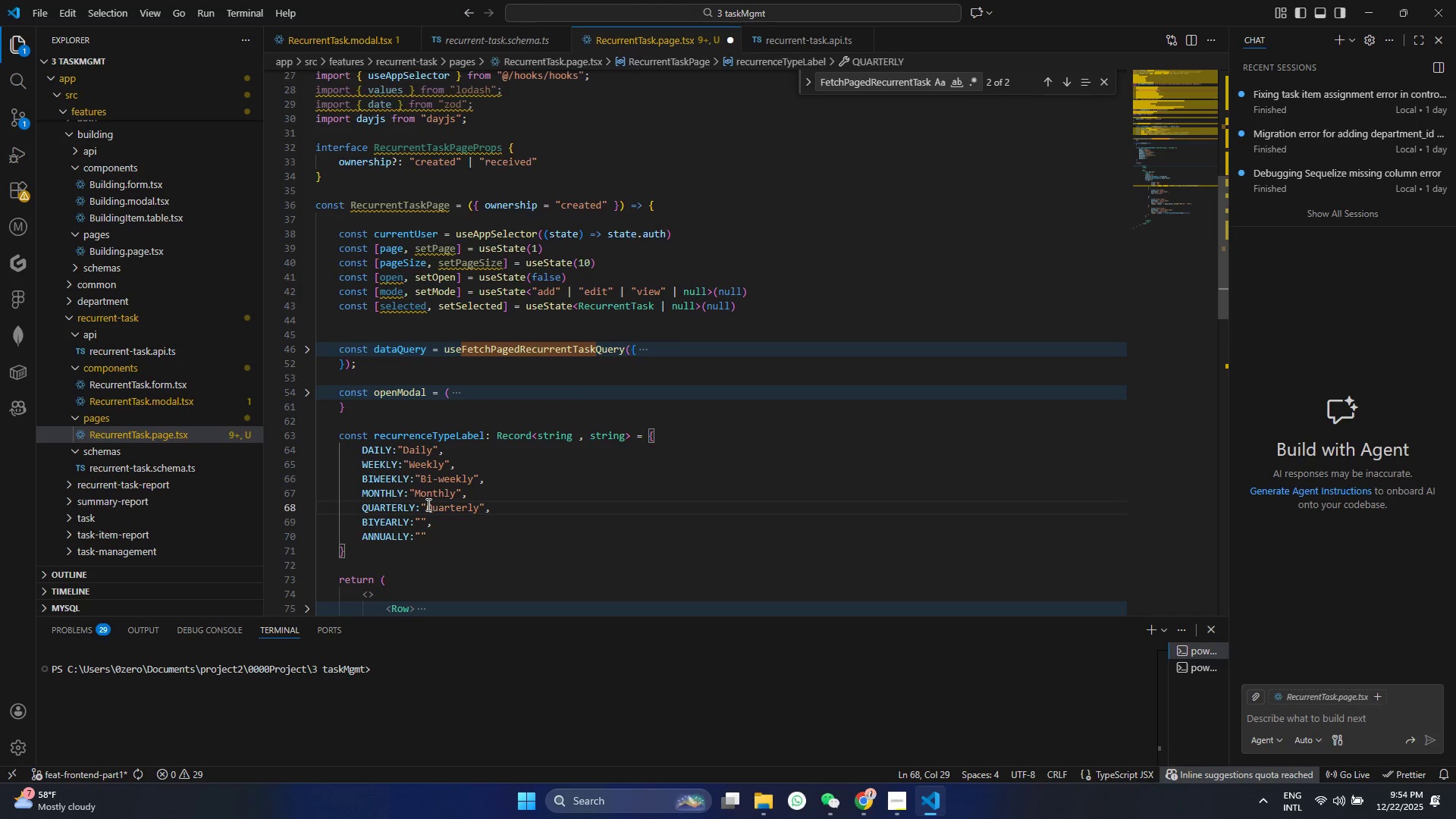 
hold_key(key=H, duration=0.42)
 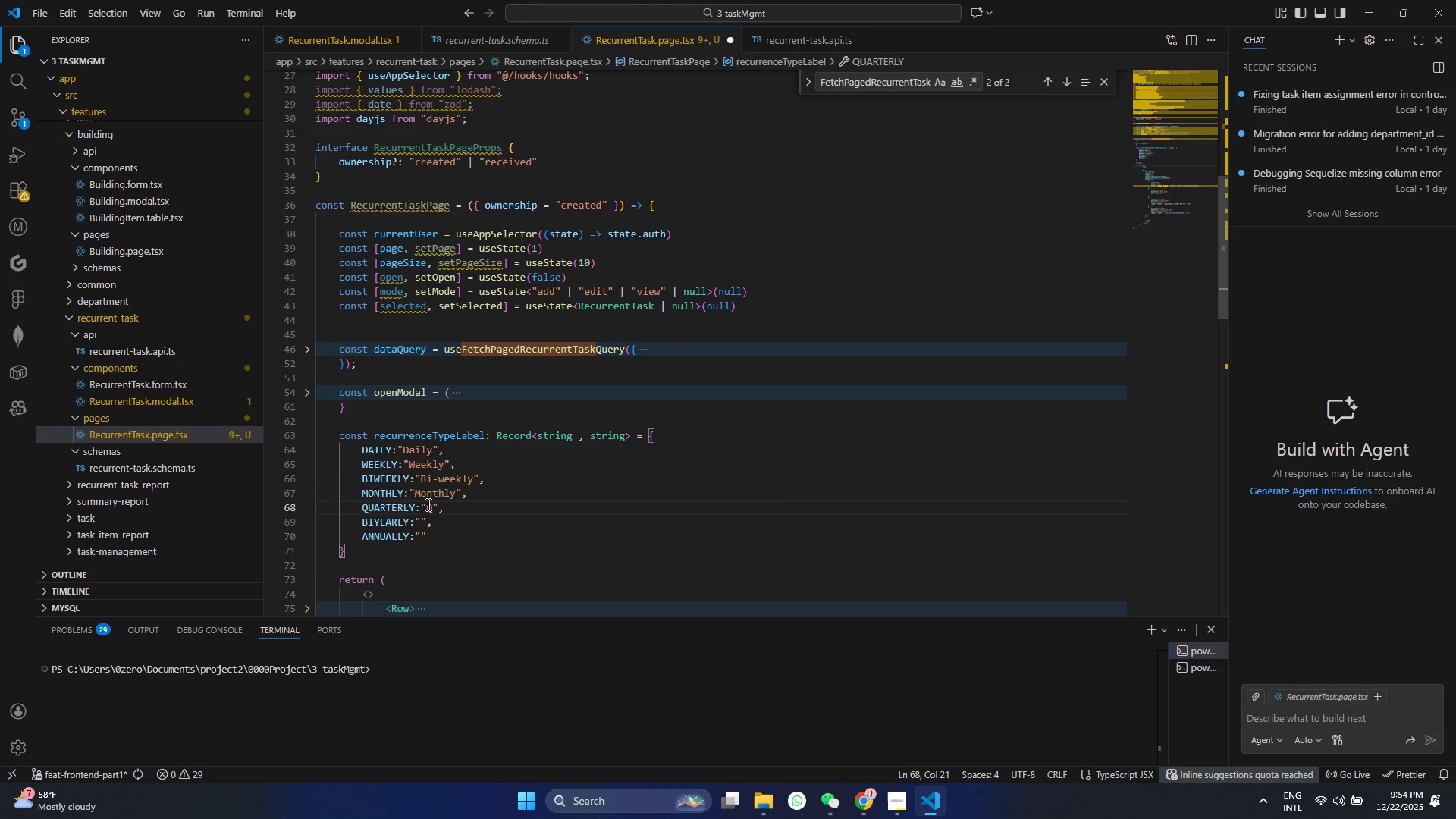 
left_click([419, 521])
 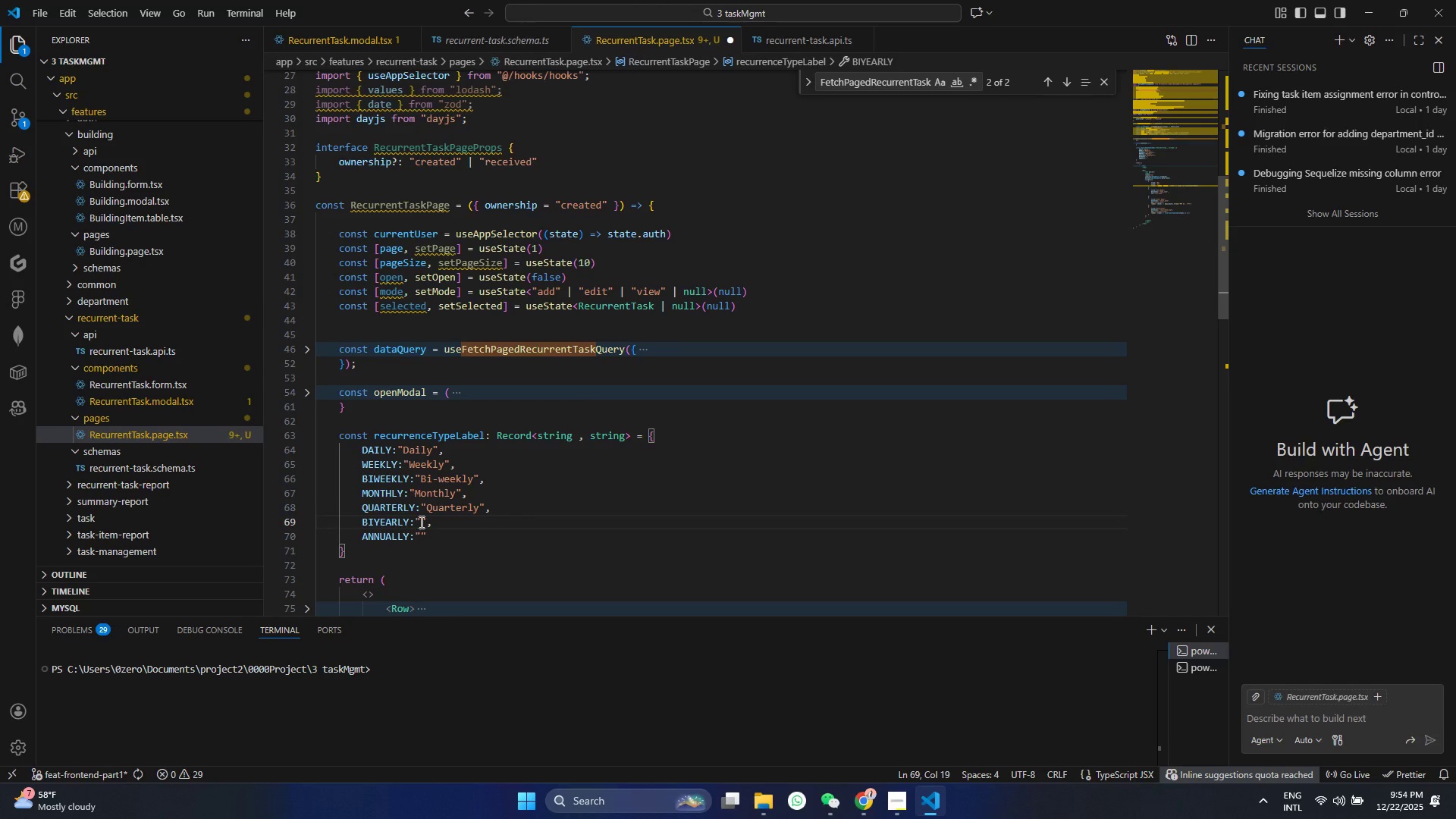 
type(Bi-t)
key(Backspace)
type(yearly)
 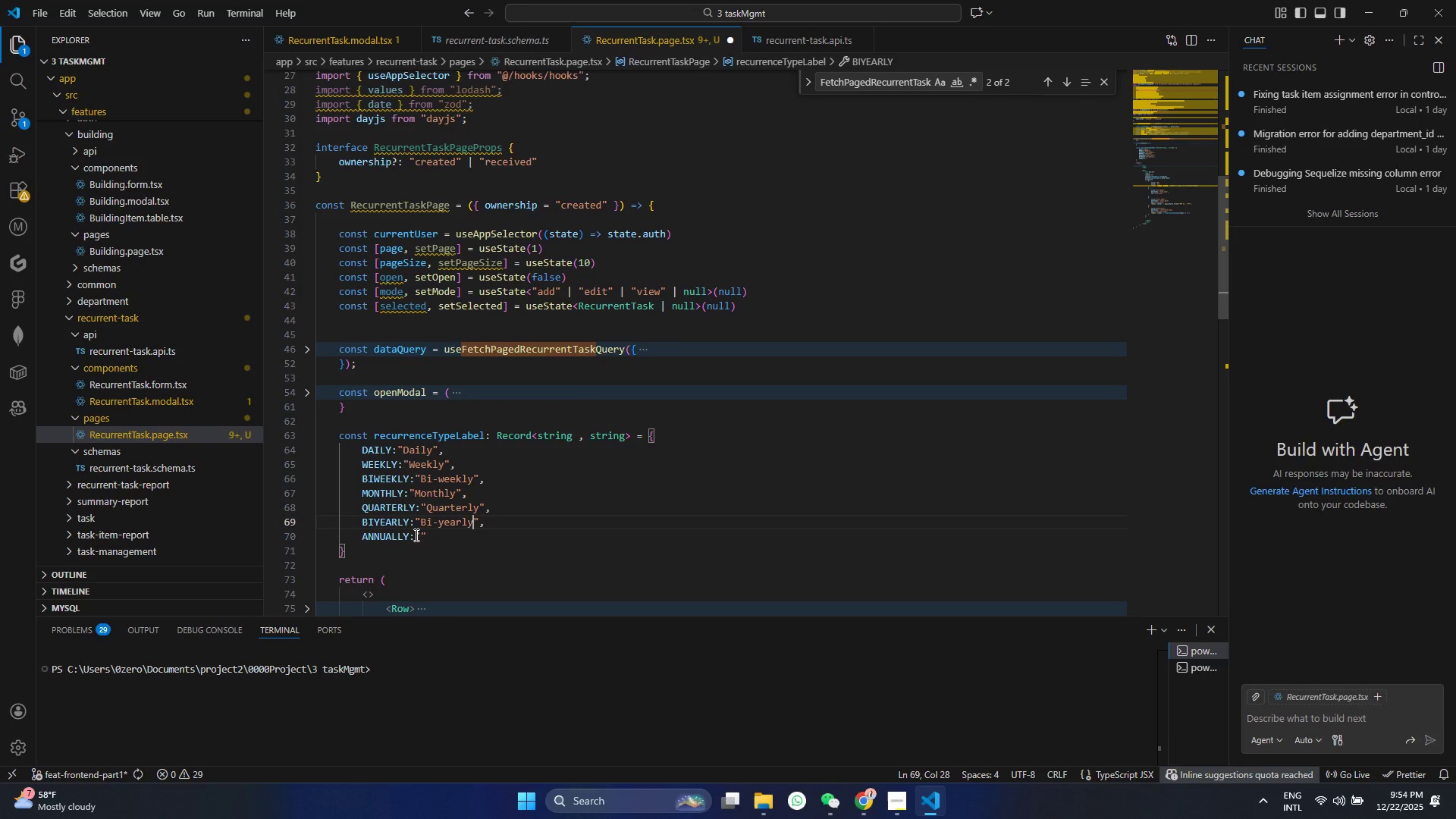 
left_click([419, 538])
 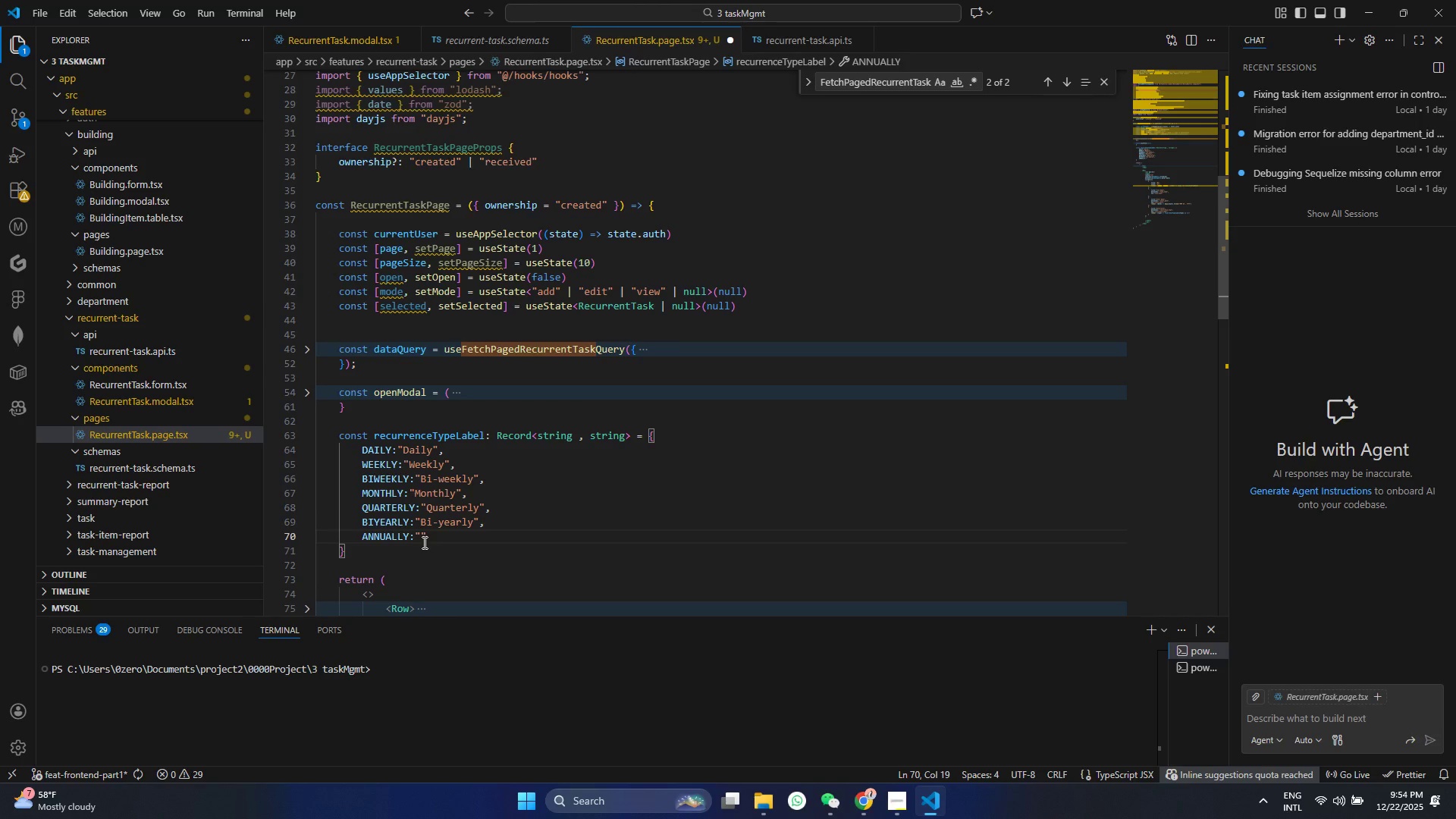 
type(ANnually)
 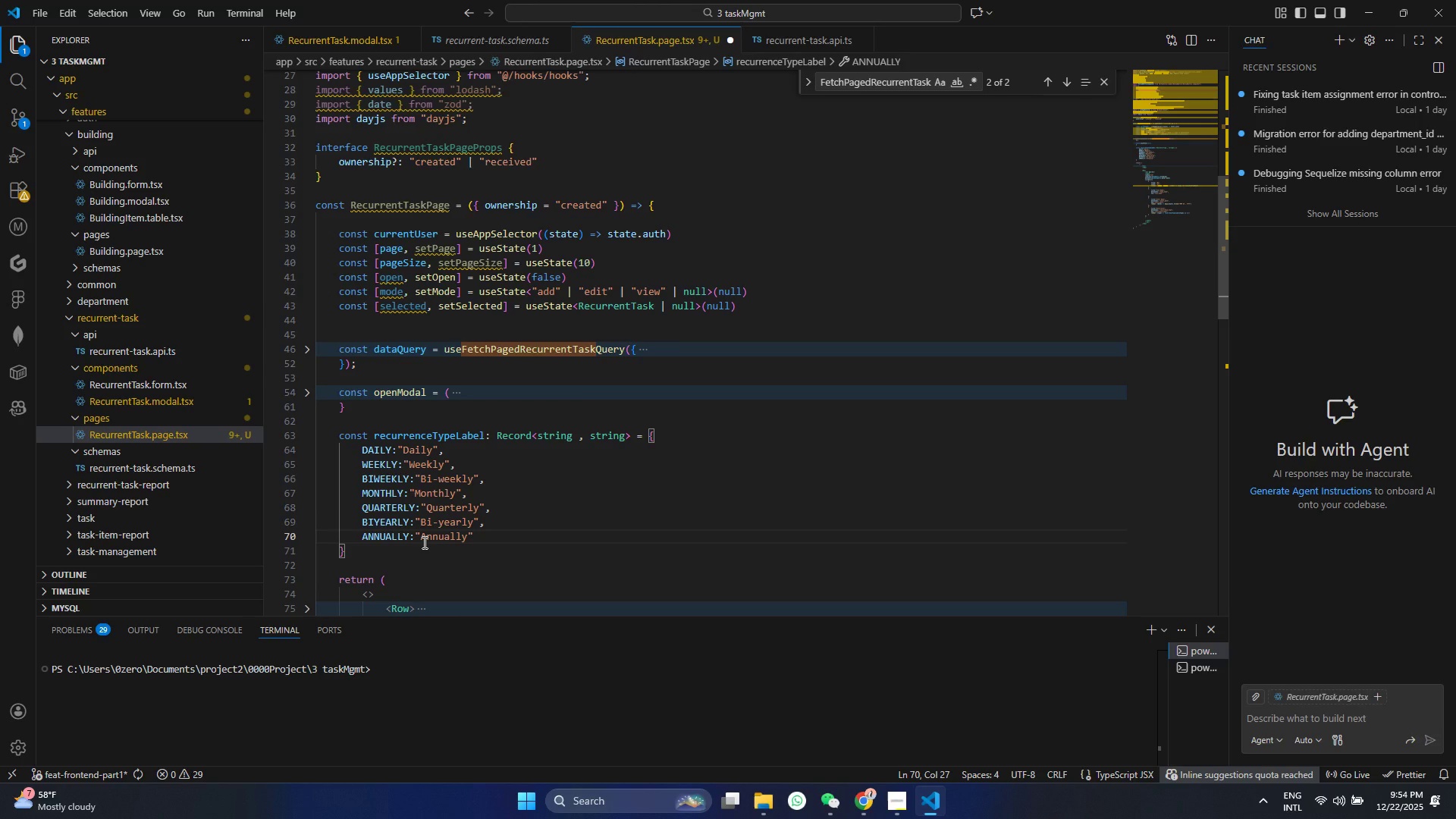 
key(Control+S)
 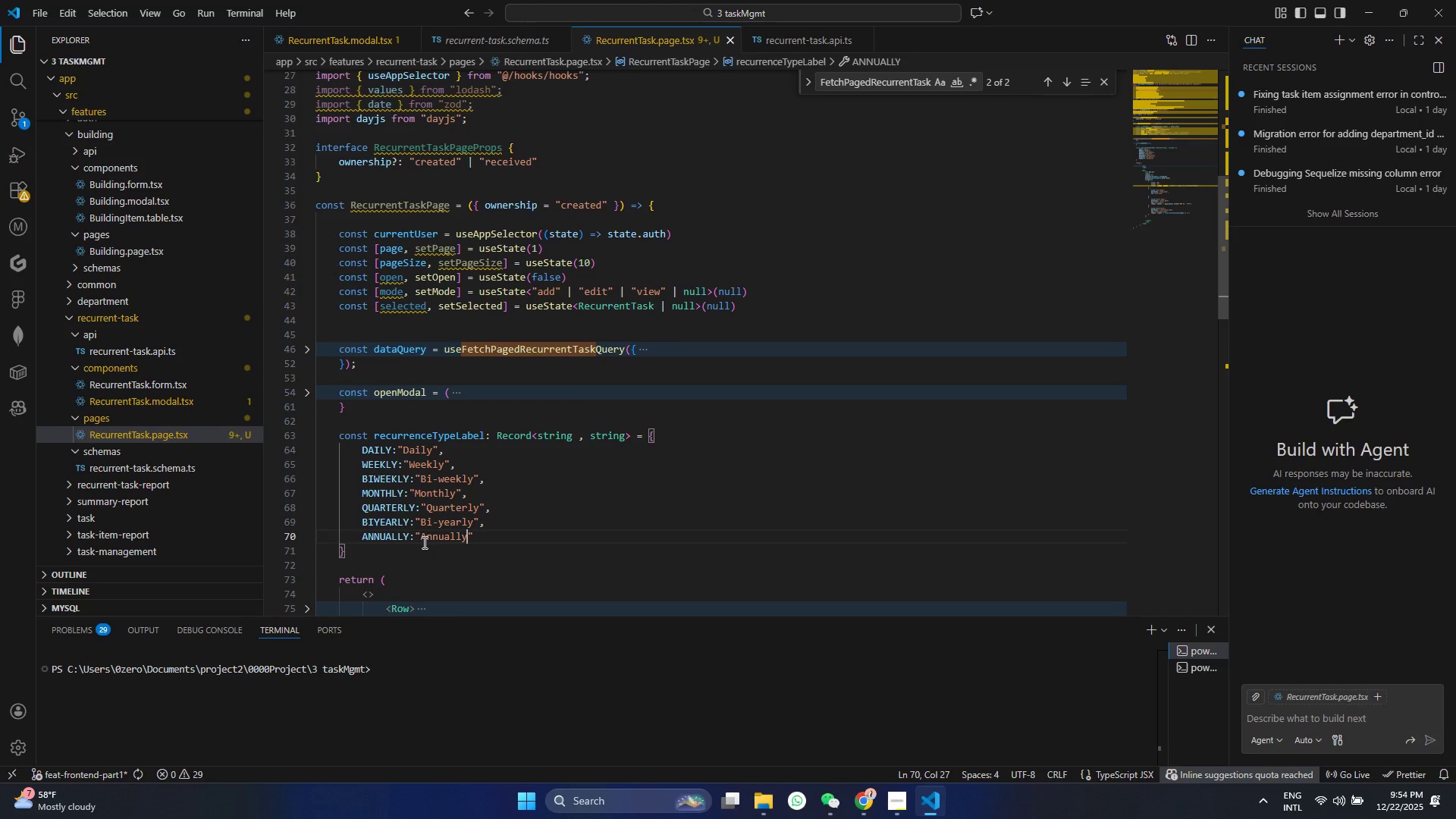 
wait(26.73)
 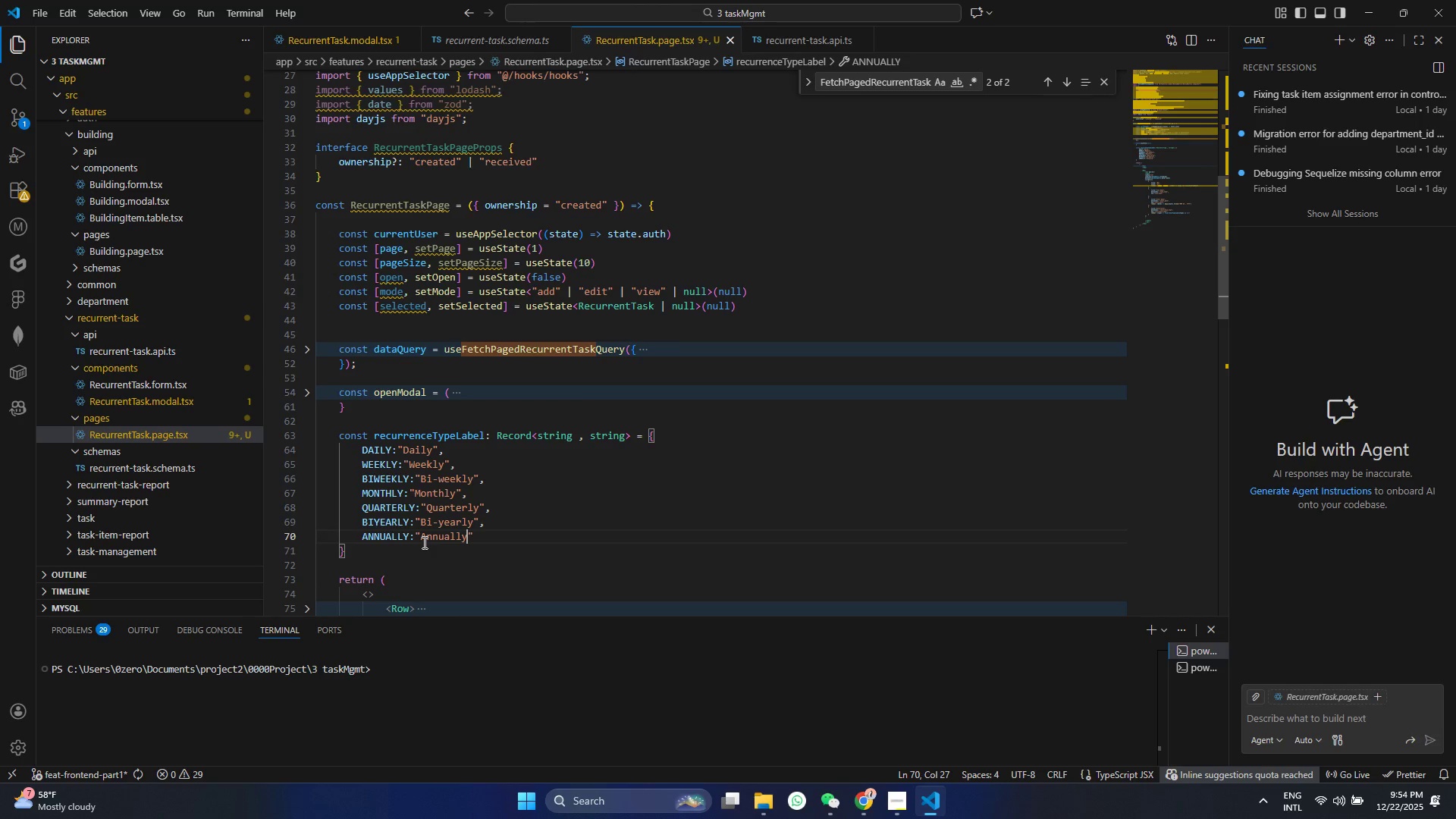 
scroll: coordinate [481, 457], scroll_direction: down, amount: 14.0
 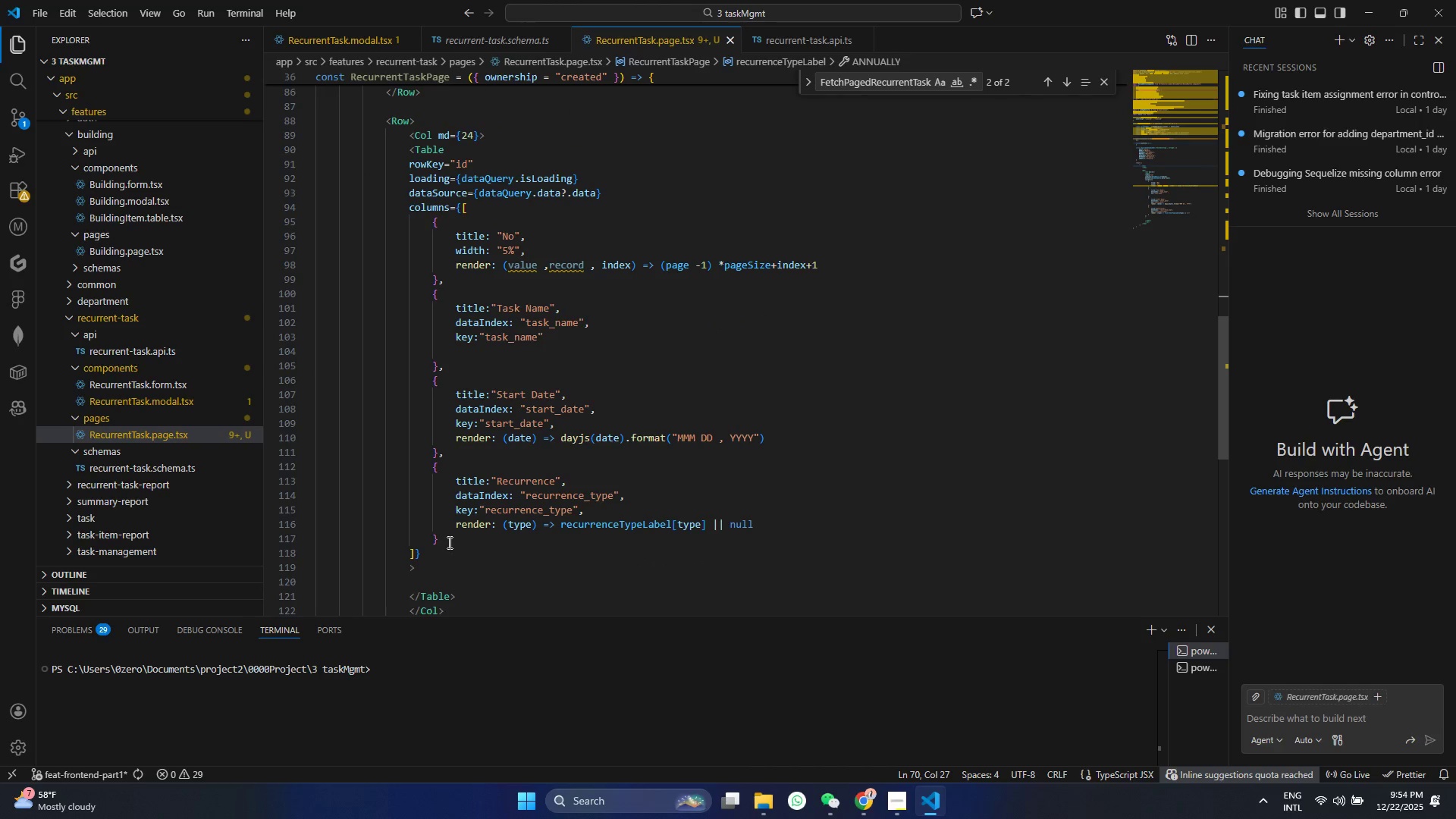 
left_click_drag(start_coordinate=[447, 538], to_coordinate=[438, 459])
 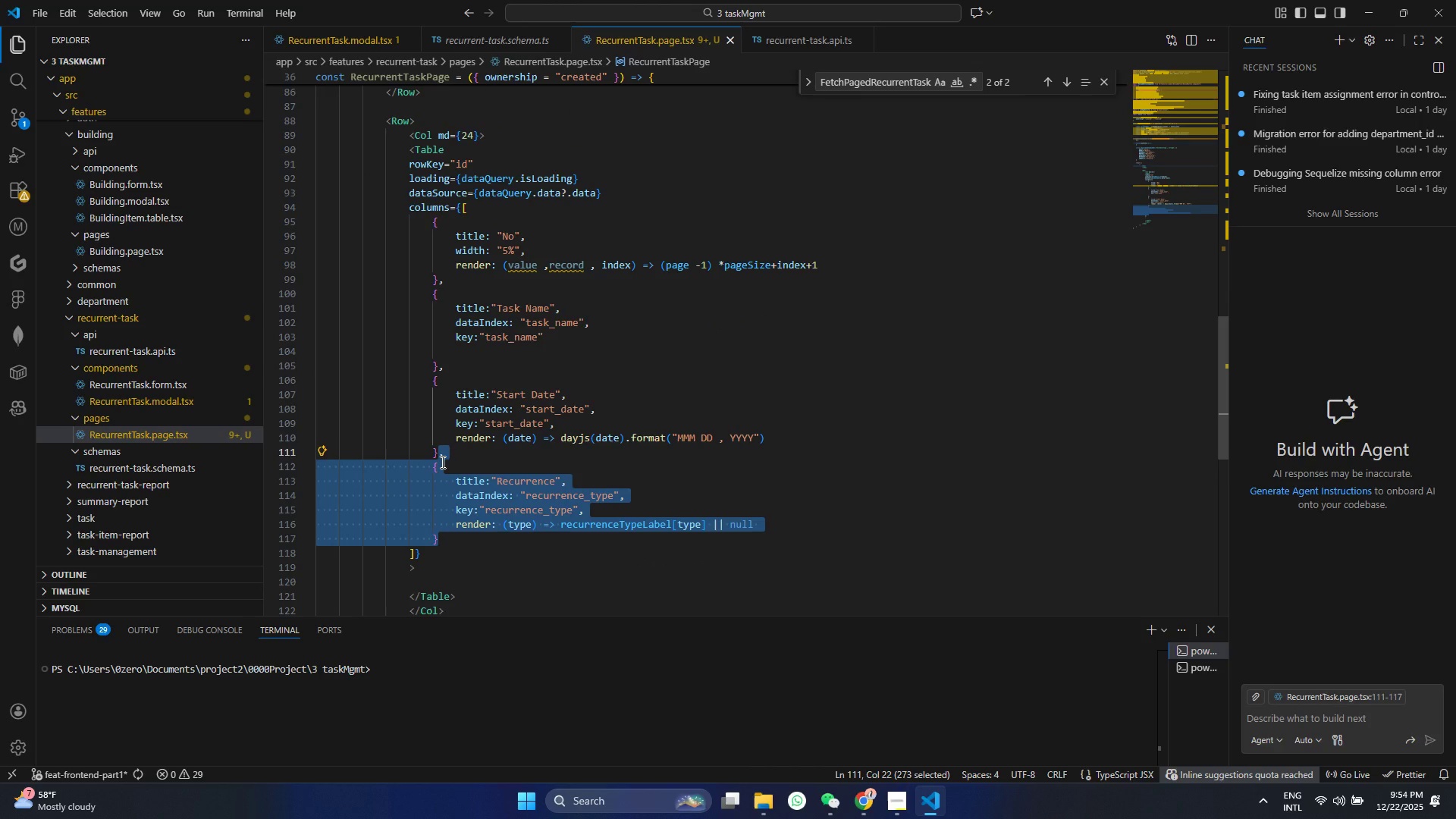 
hold_key(key=AltLeft, duration=0.61)
 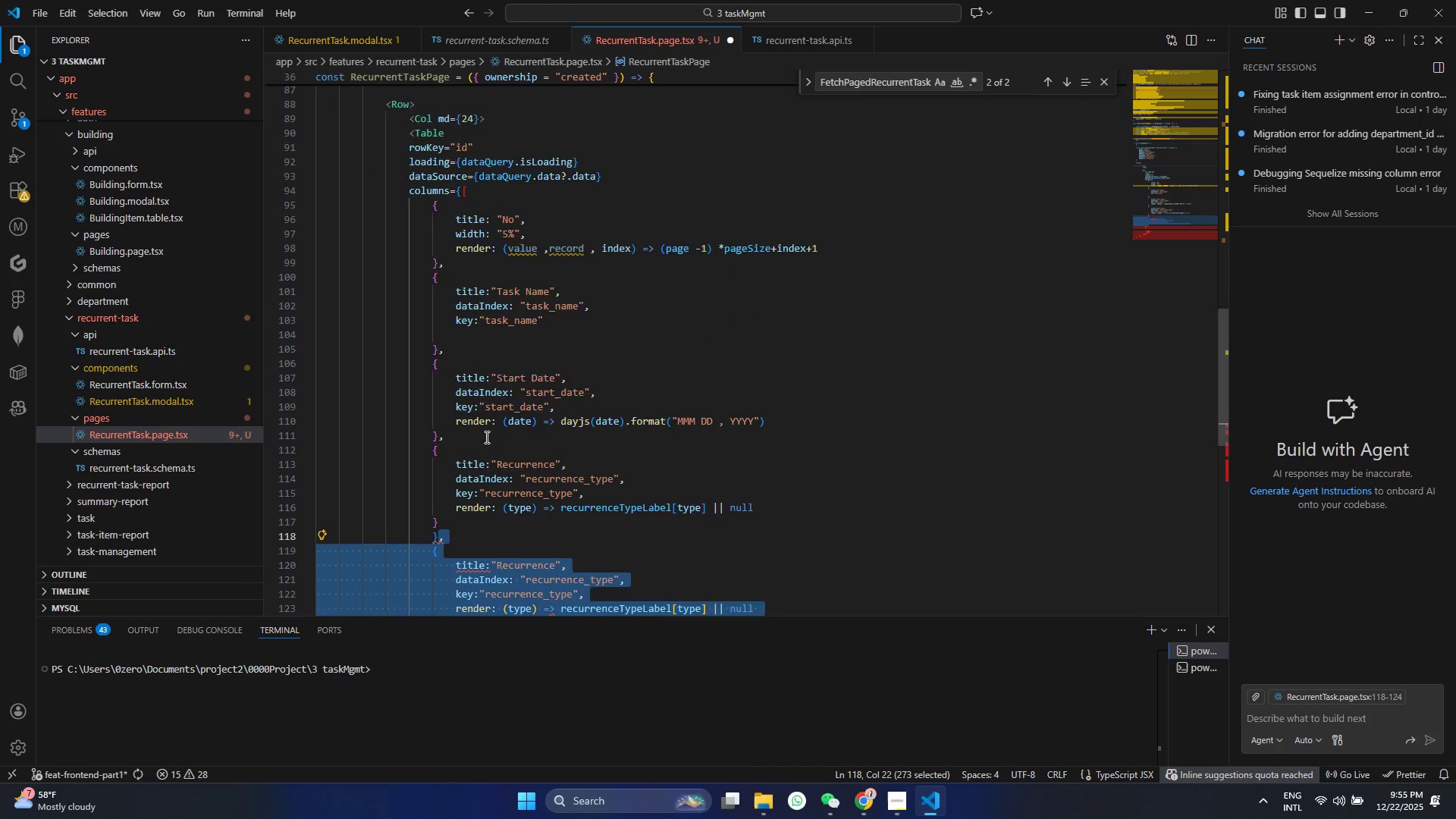 
key(Shift+ArrowDown)
 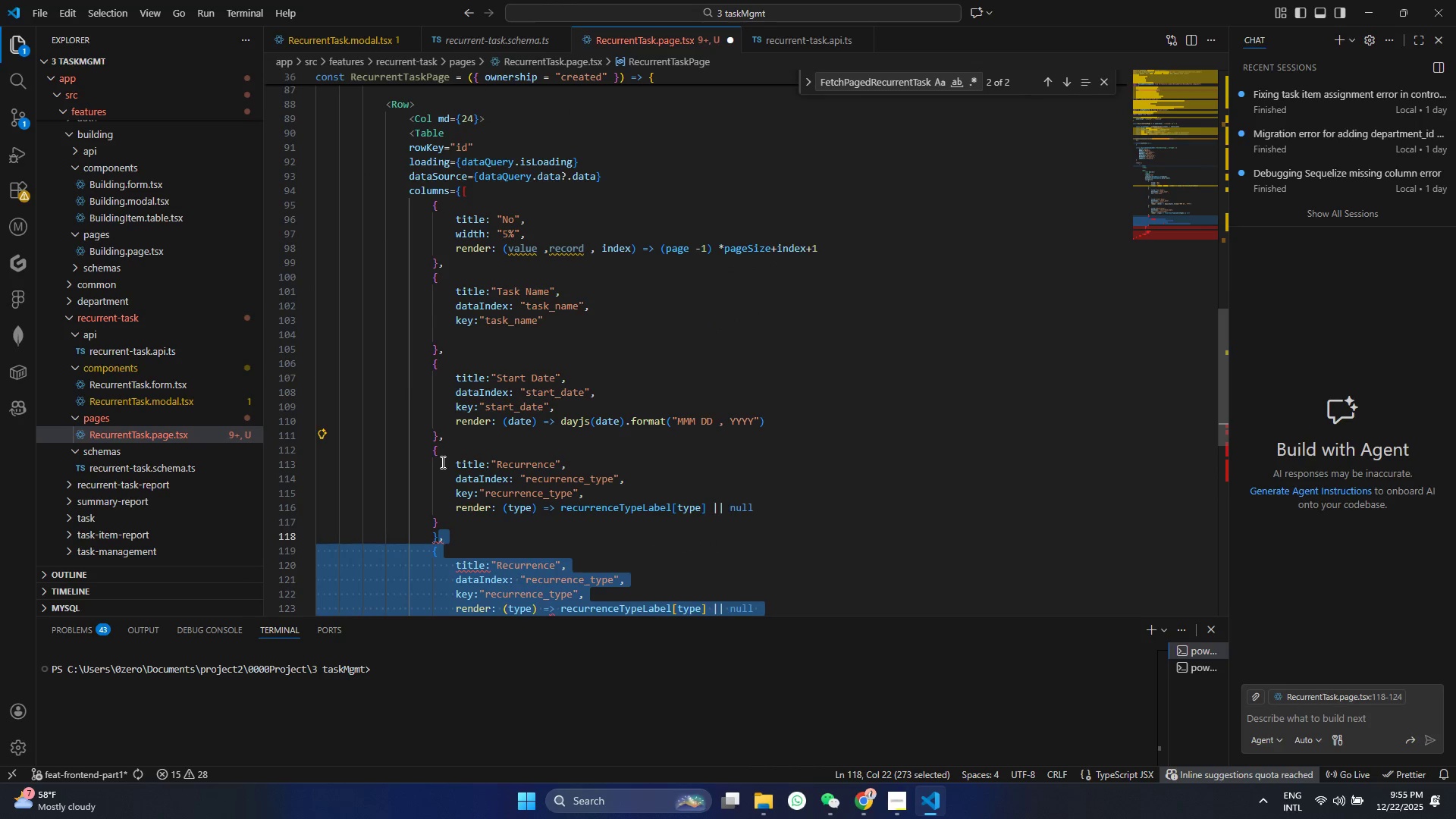 
scroll: coordinate [491, 436], scroll_direction: down, amount: 2.0
 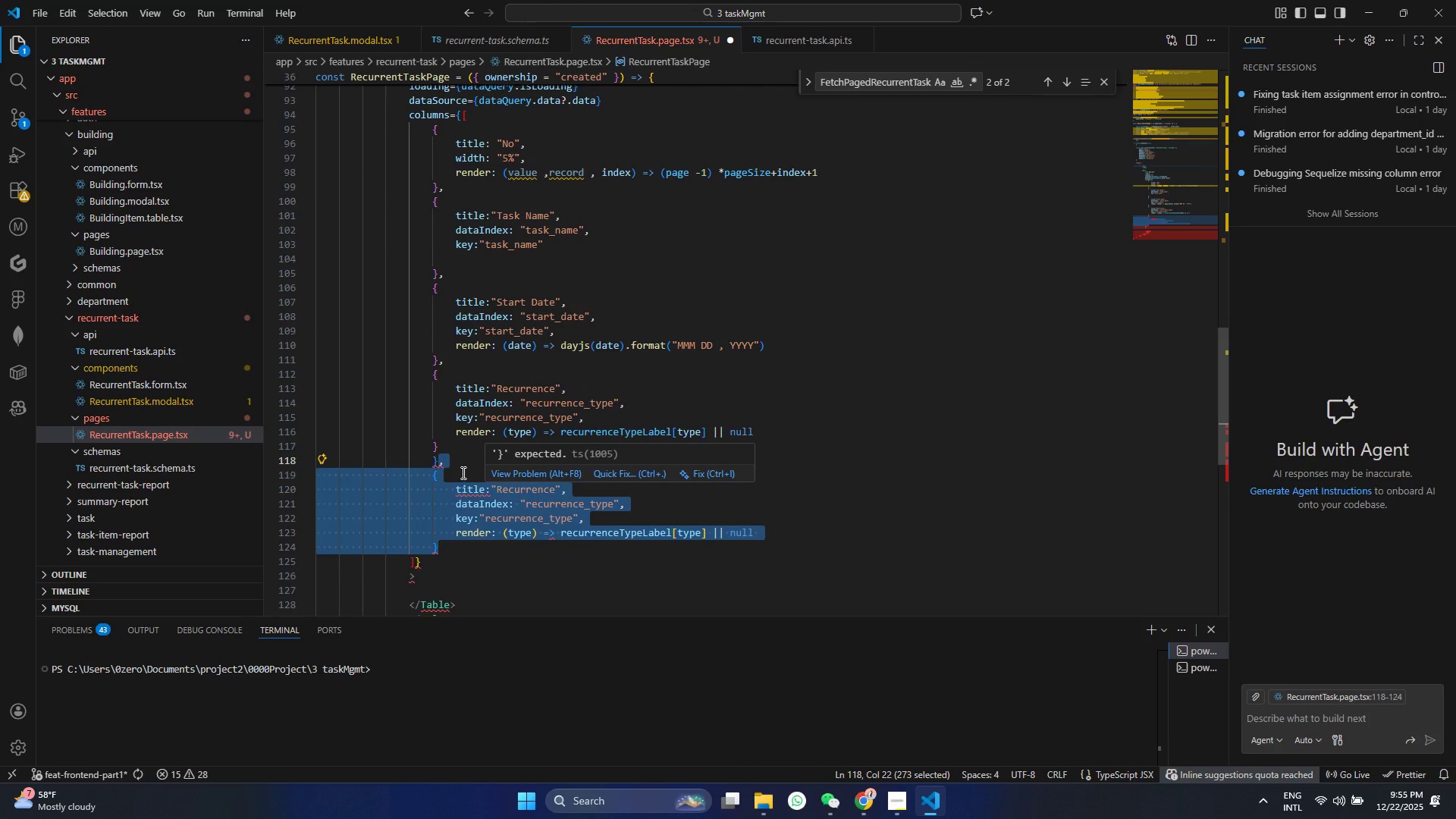 
left_click_drag(start_coordinate=[465, 463], to_coordinate=[355, 464])
 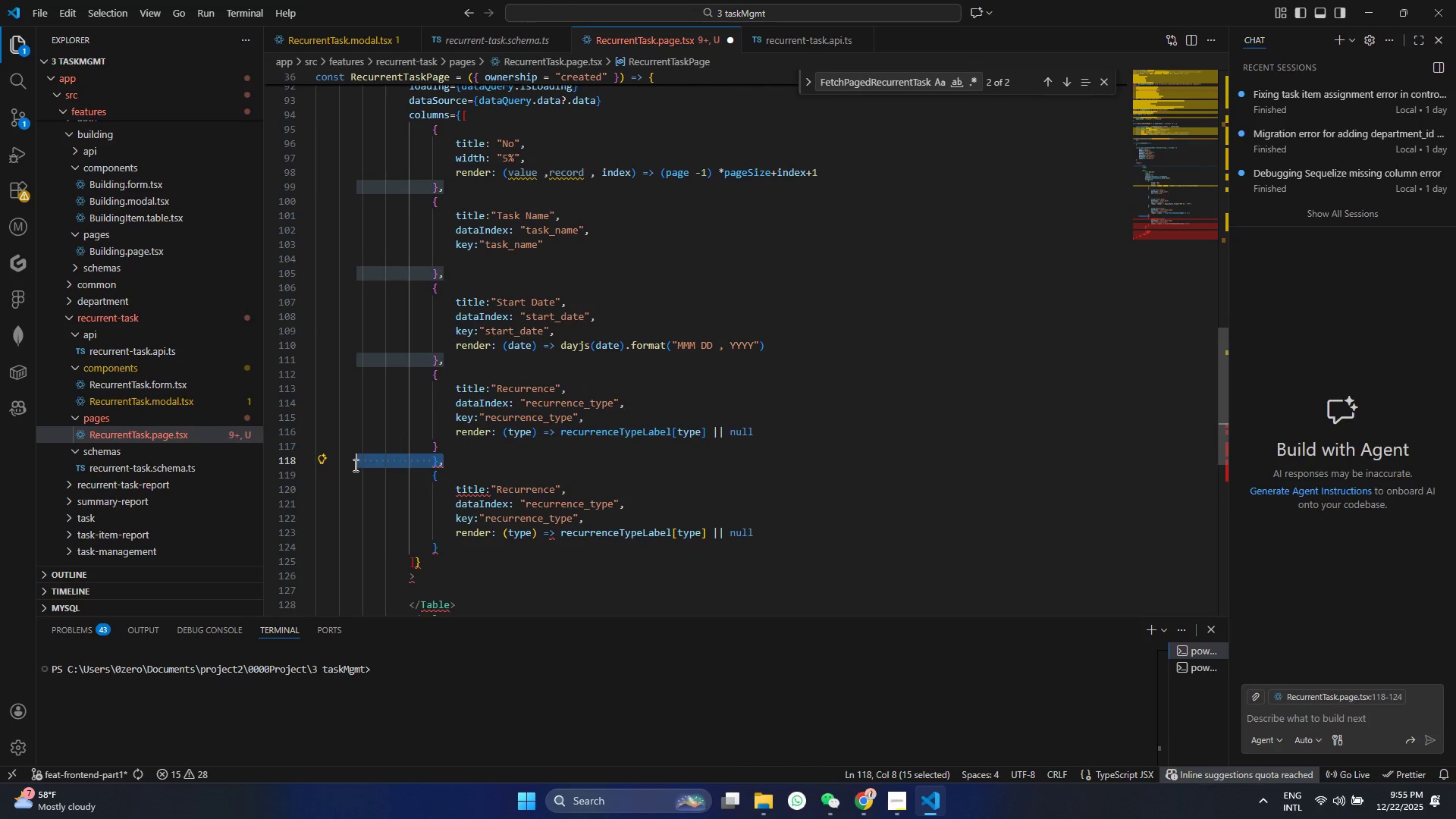 
key(Backspace)
 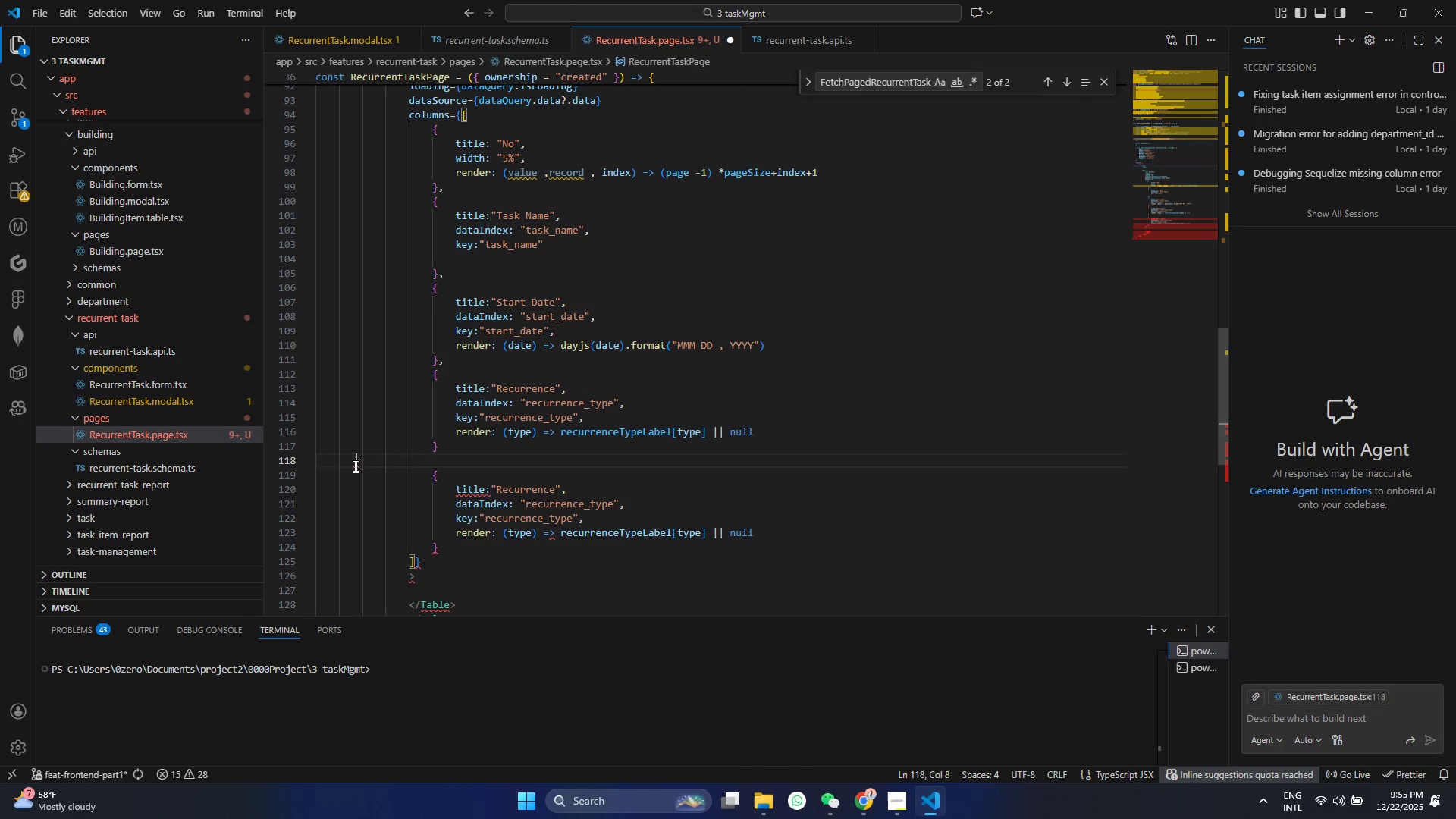 
key(Backspace)
 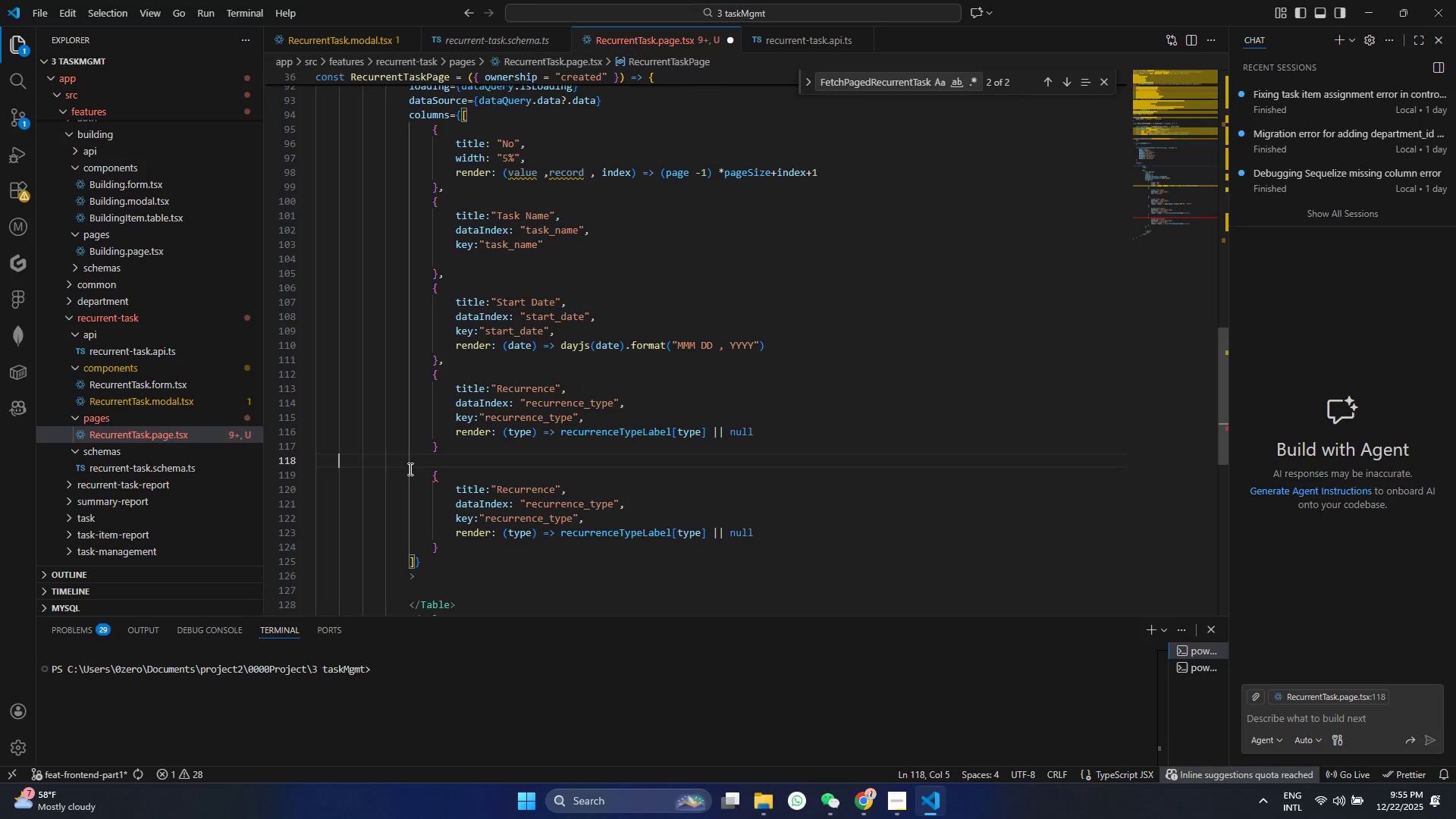 
key(Backspace)
 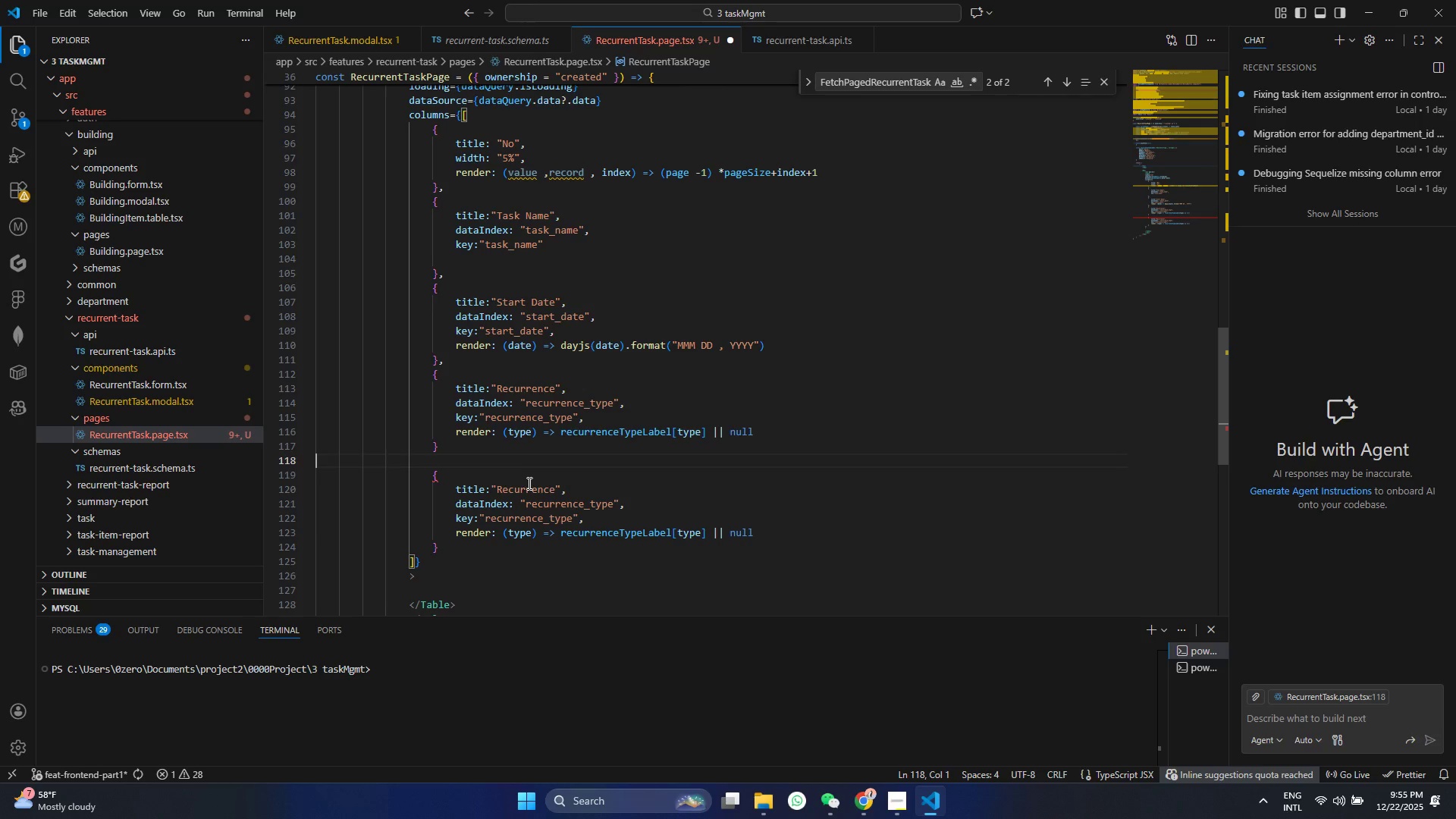 
key(Backspace)
 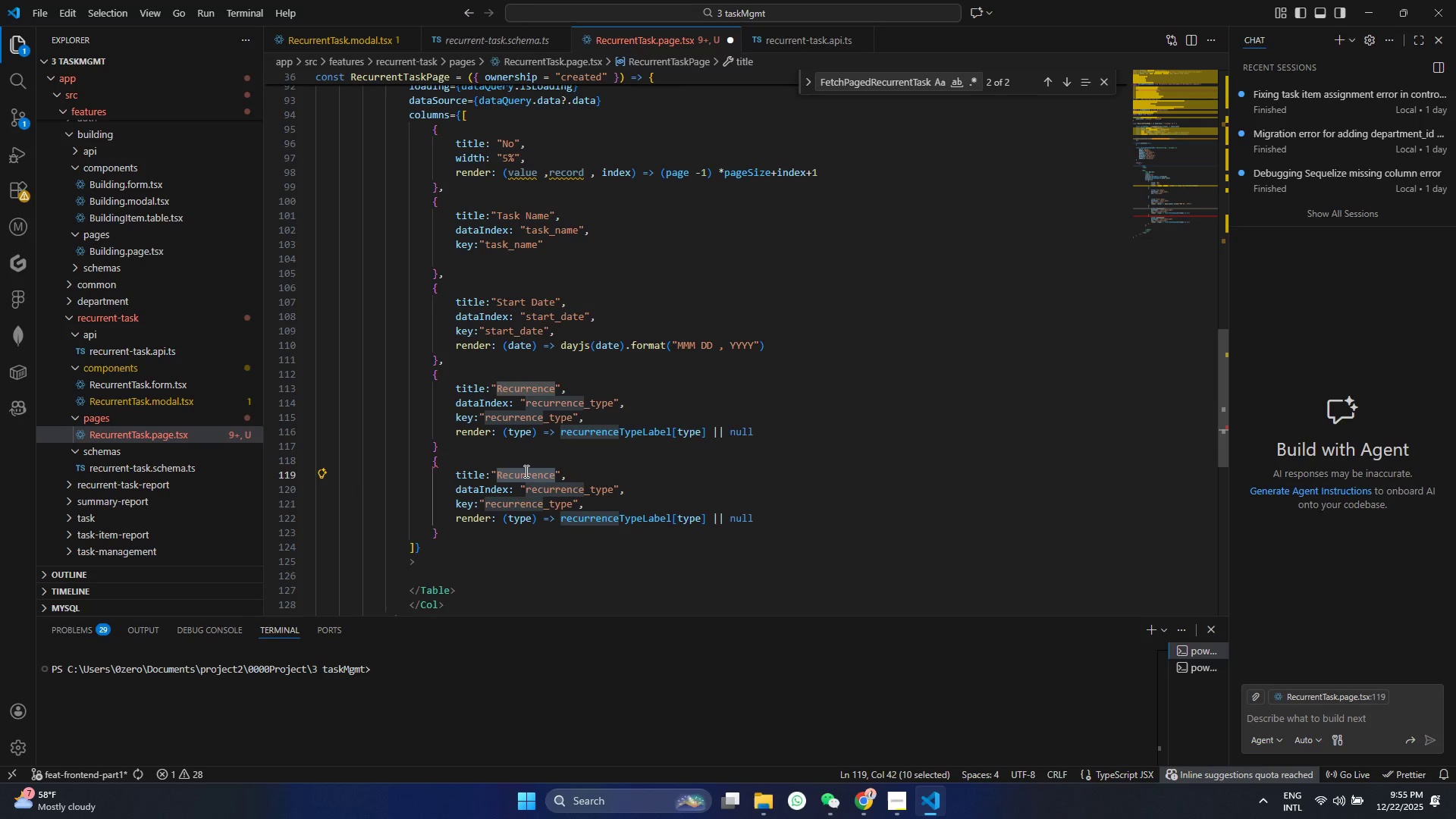 
type(ASsigned To)
 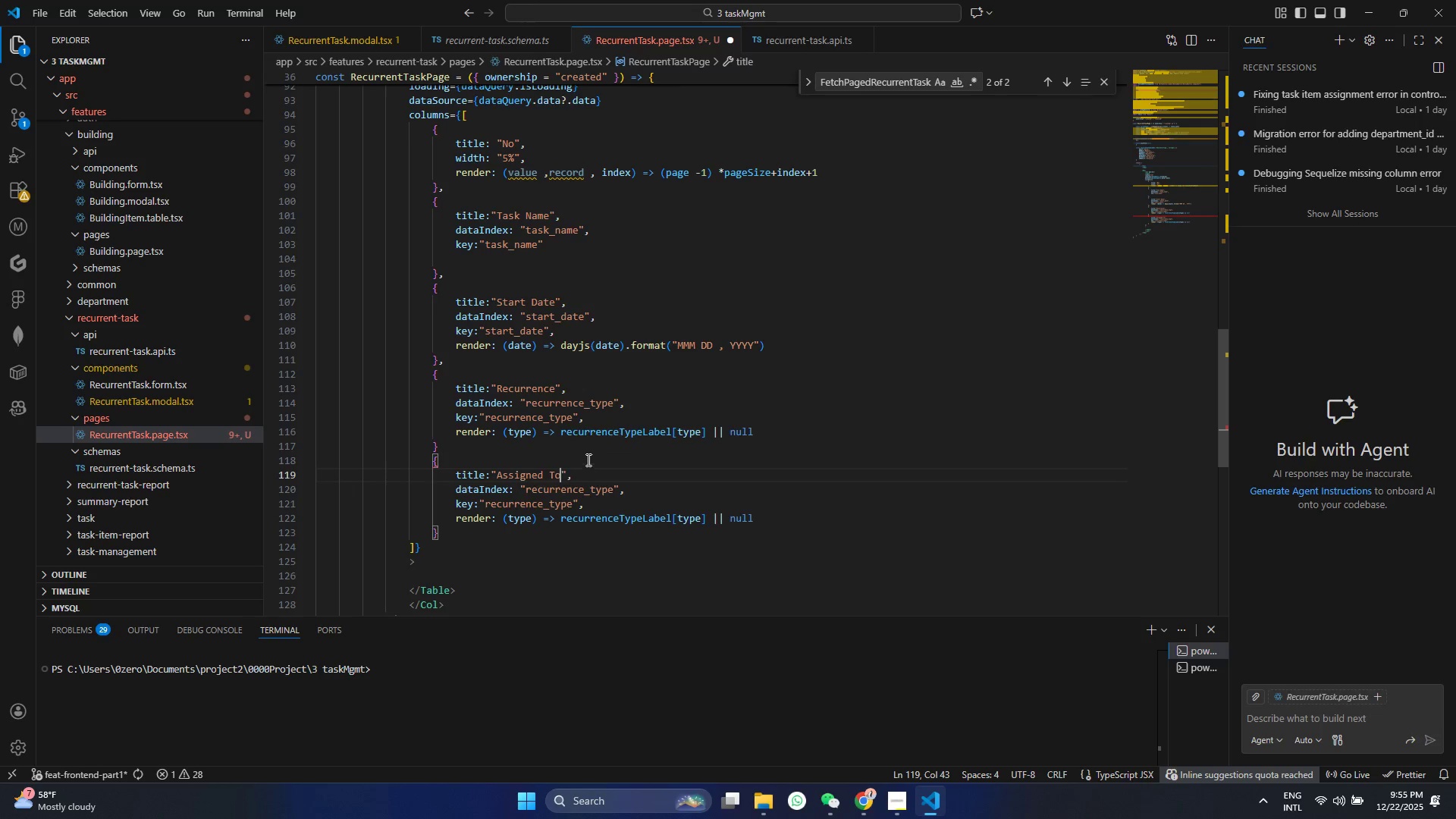 
left_click_drag(start_coordinate=[651, 503], to_coordinate=[262, 491])
 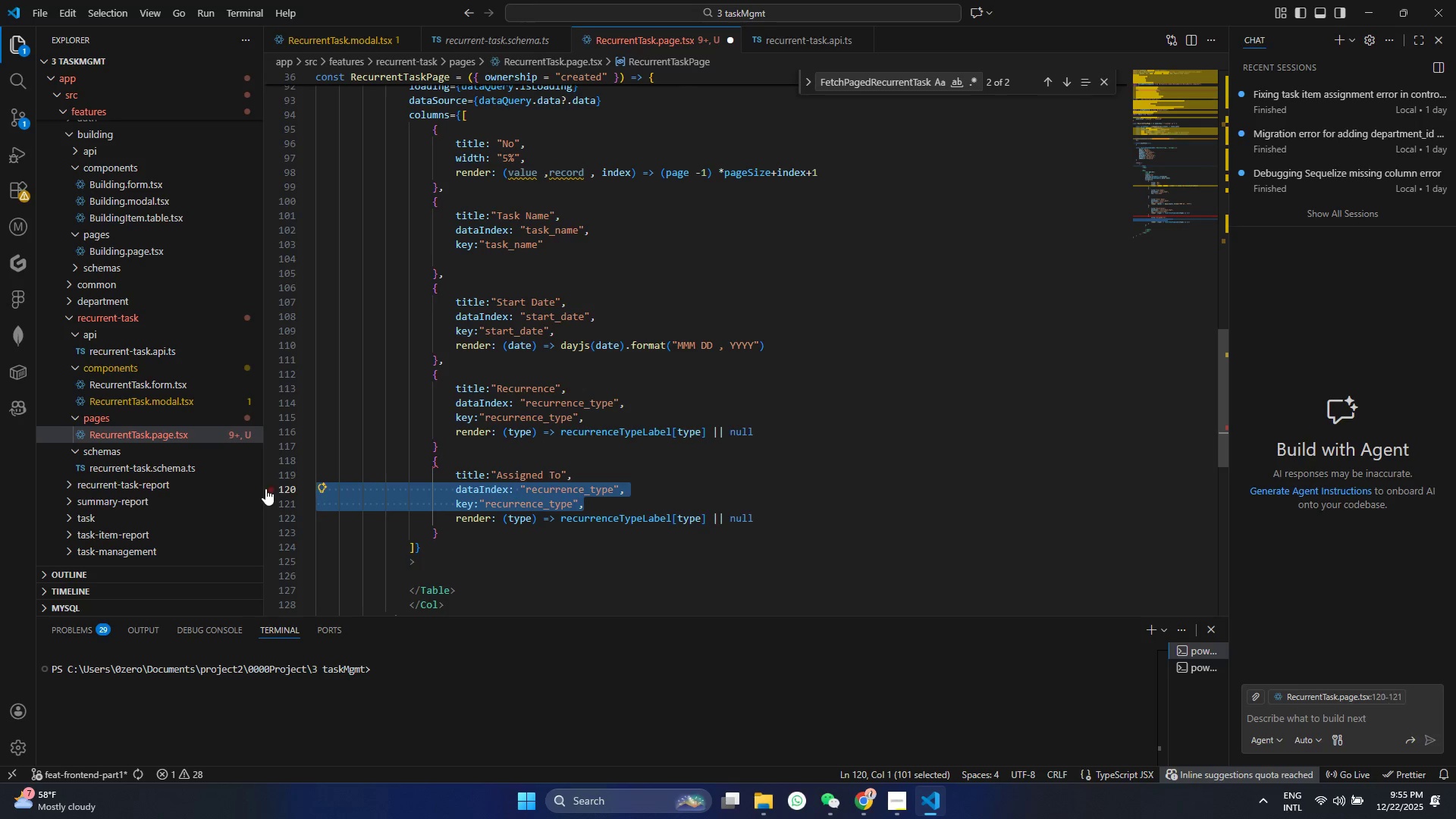 
key(Backspace)
 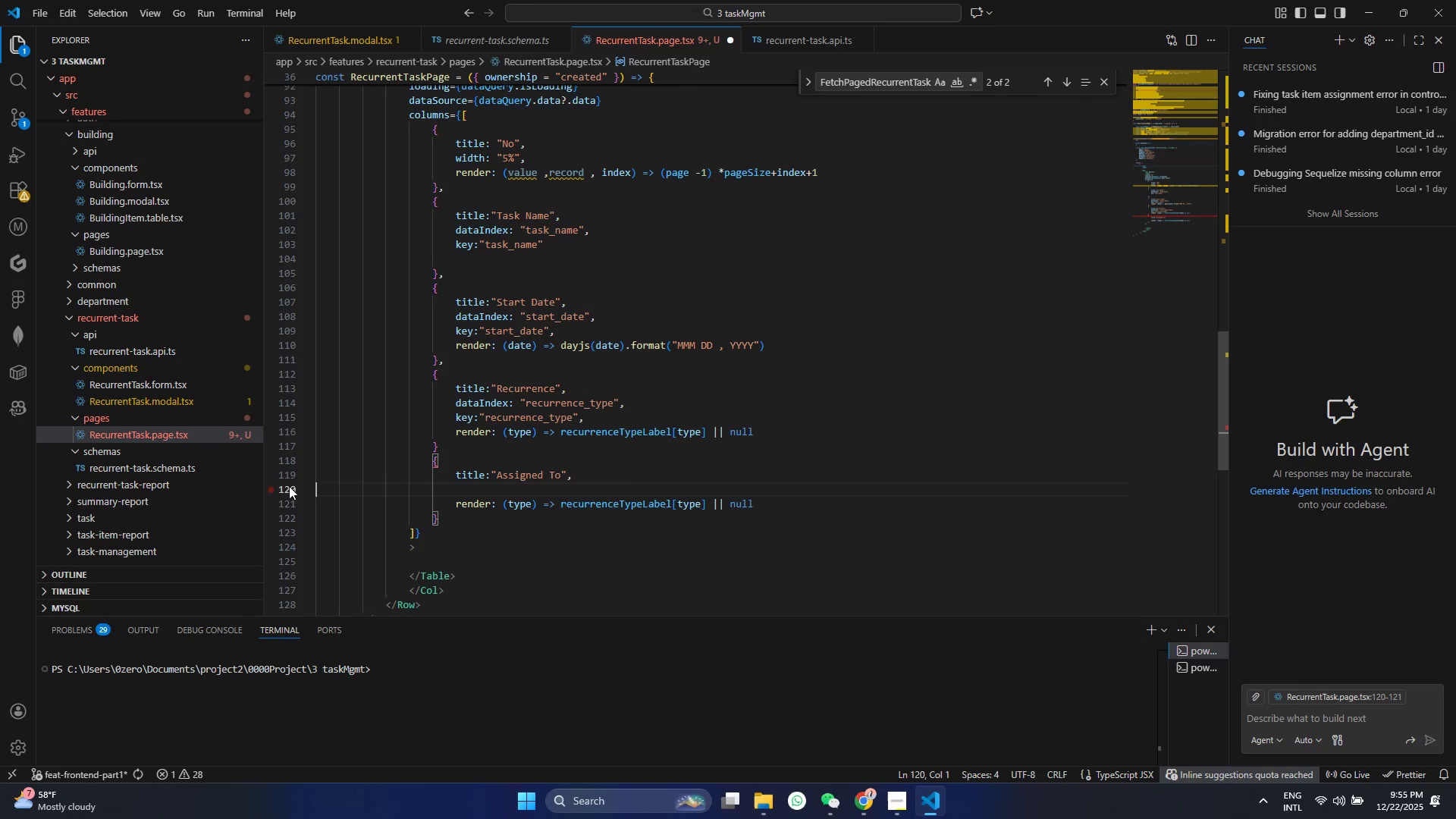 
key(Backspace)
 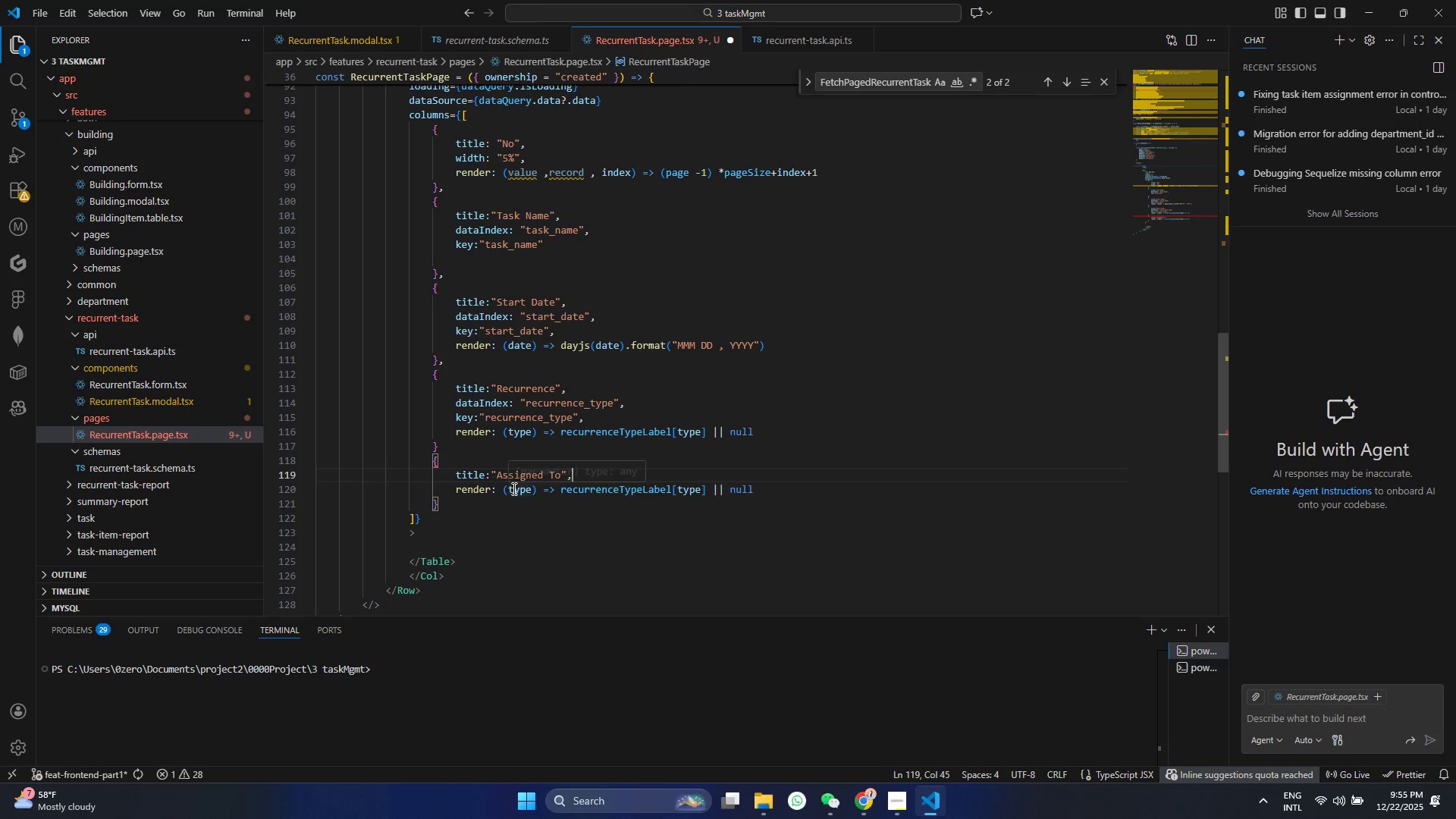 
double_click([513, 488])
 